 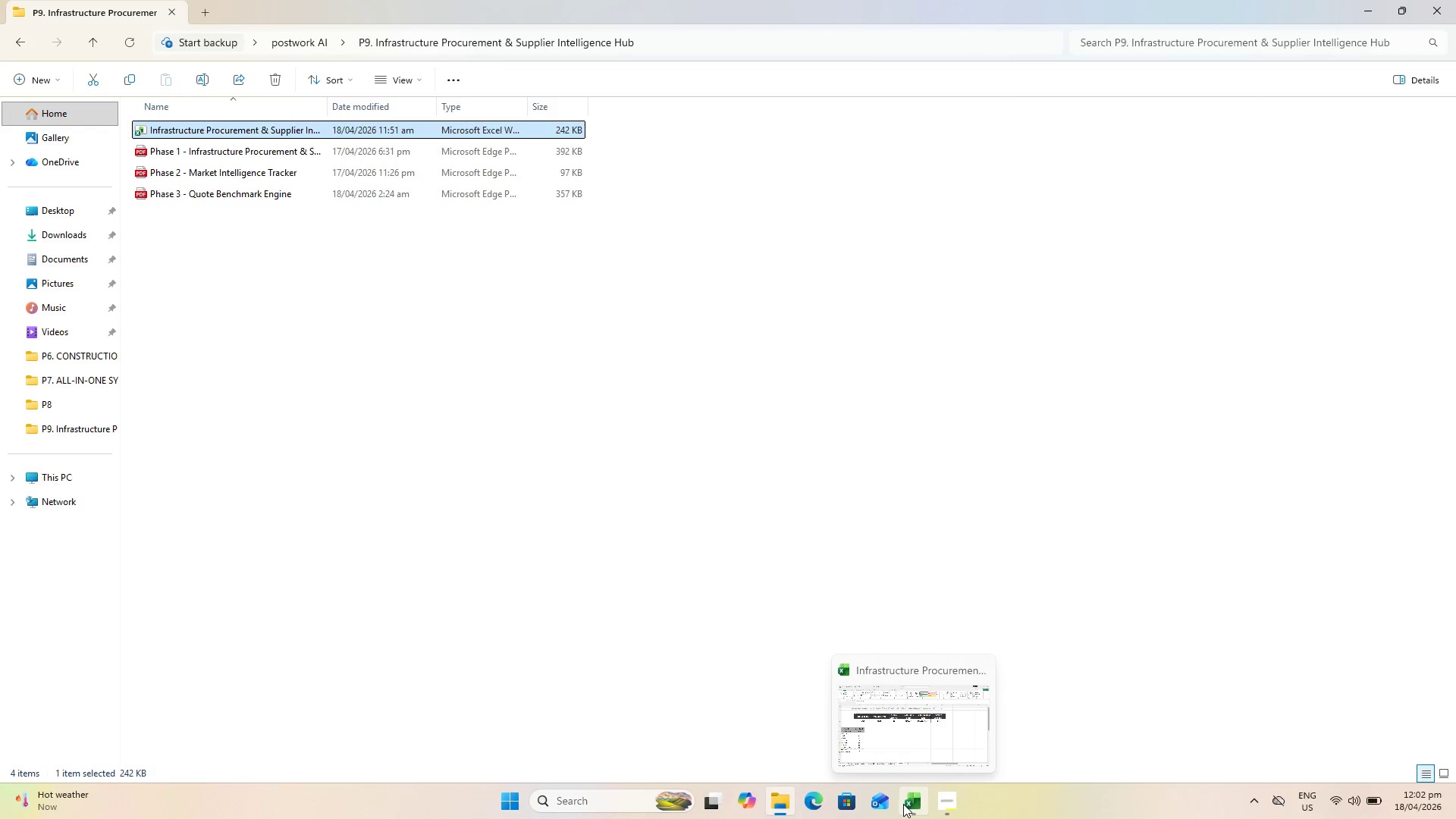 
left_click([903, 804])
 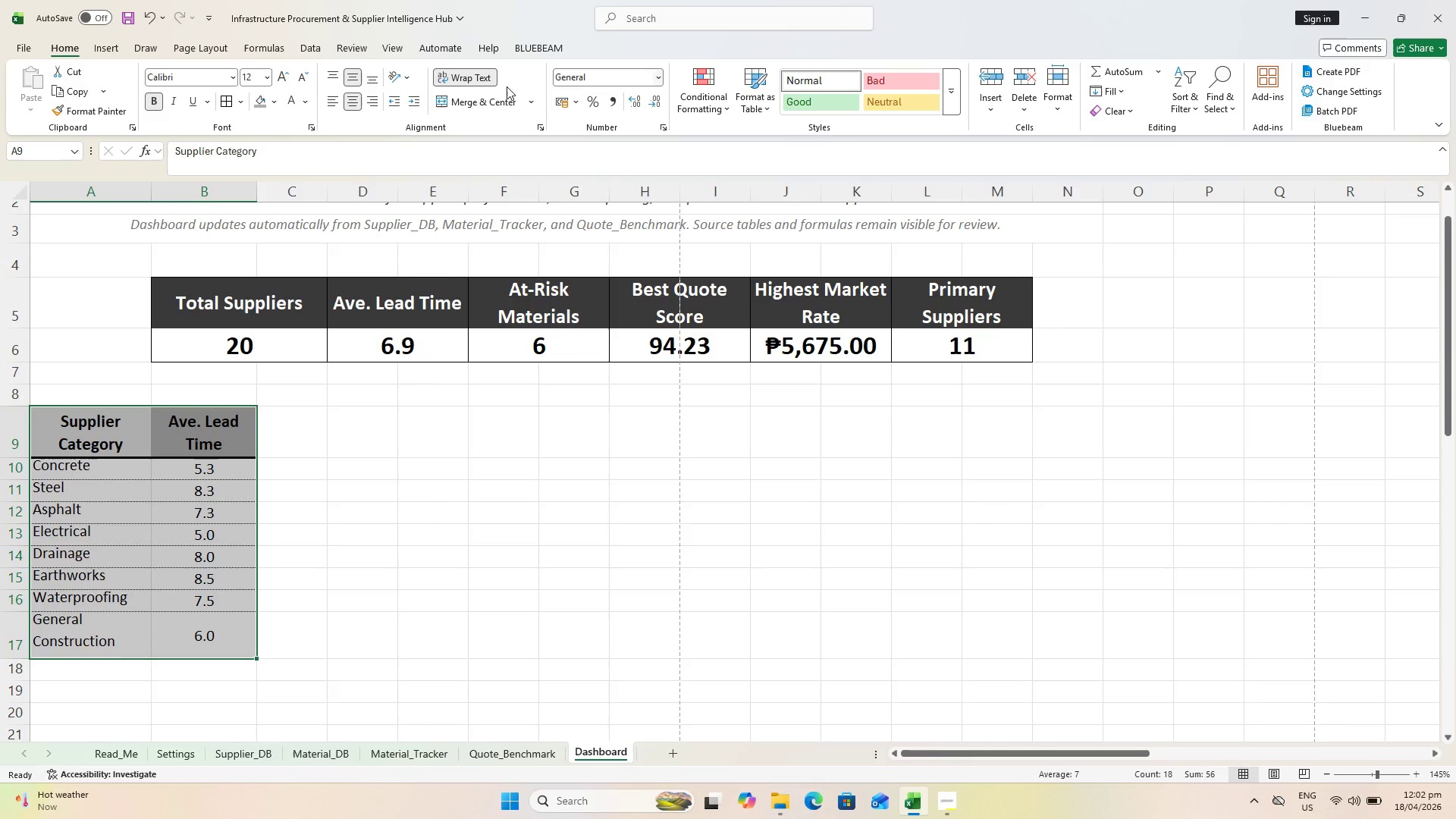 
wait(7.42)
 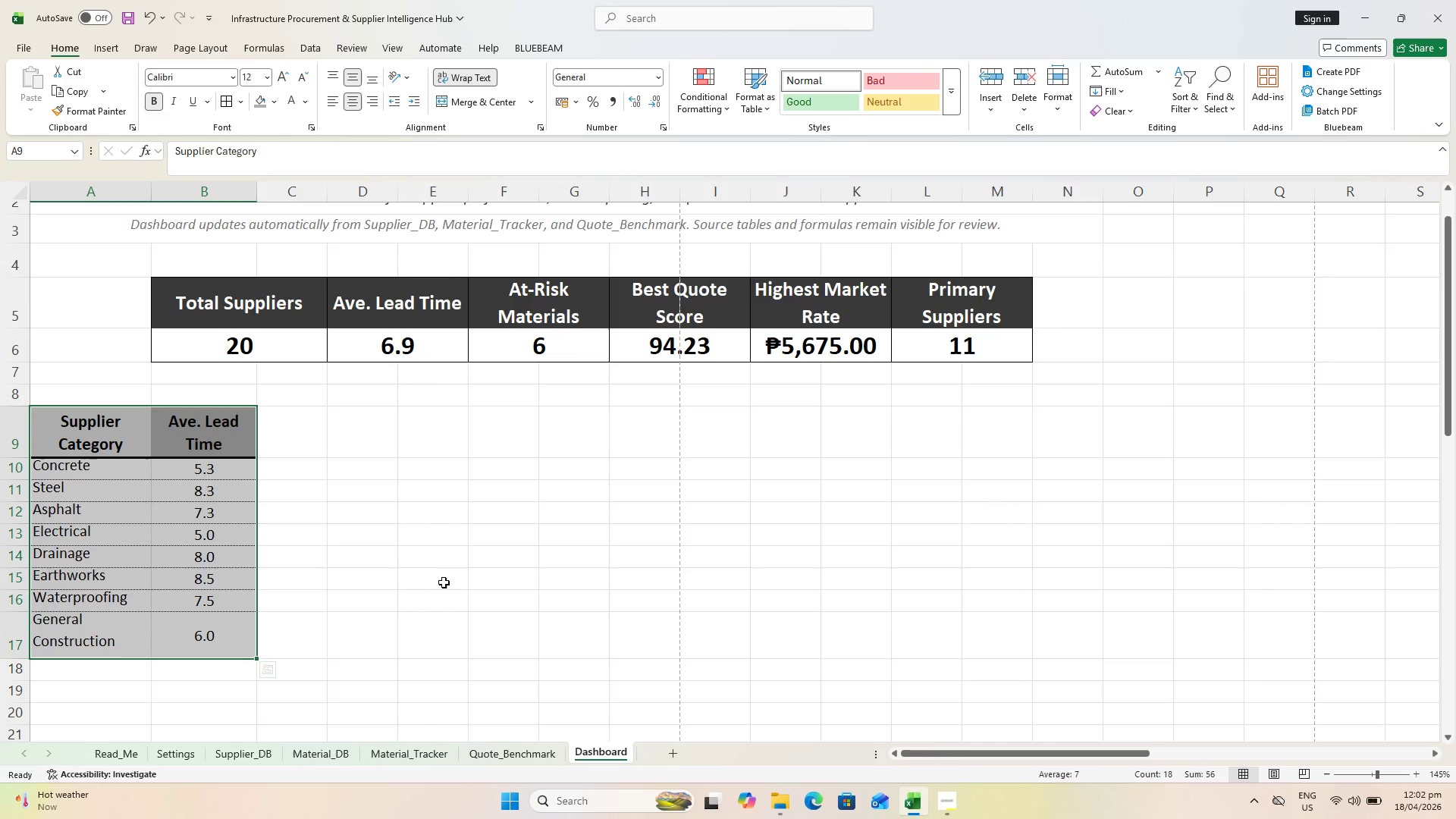 
left_click([106, 48])
 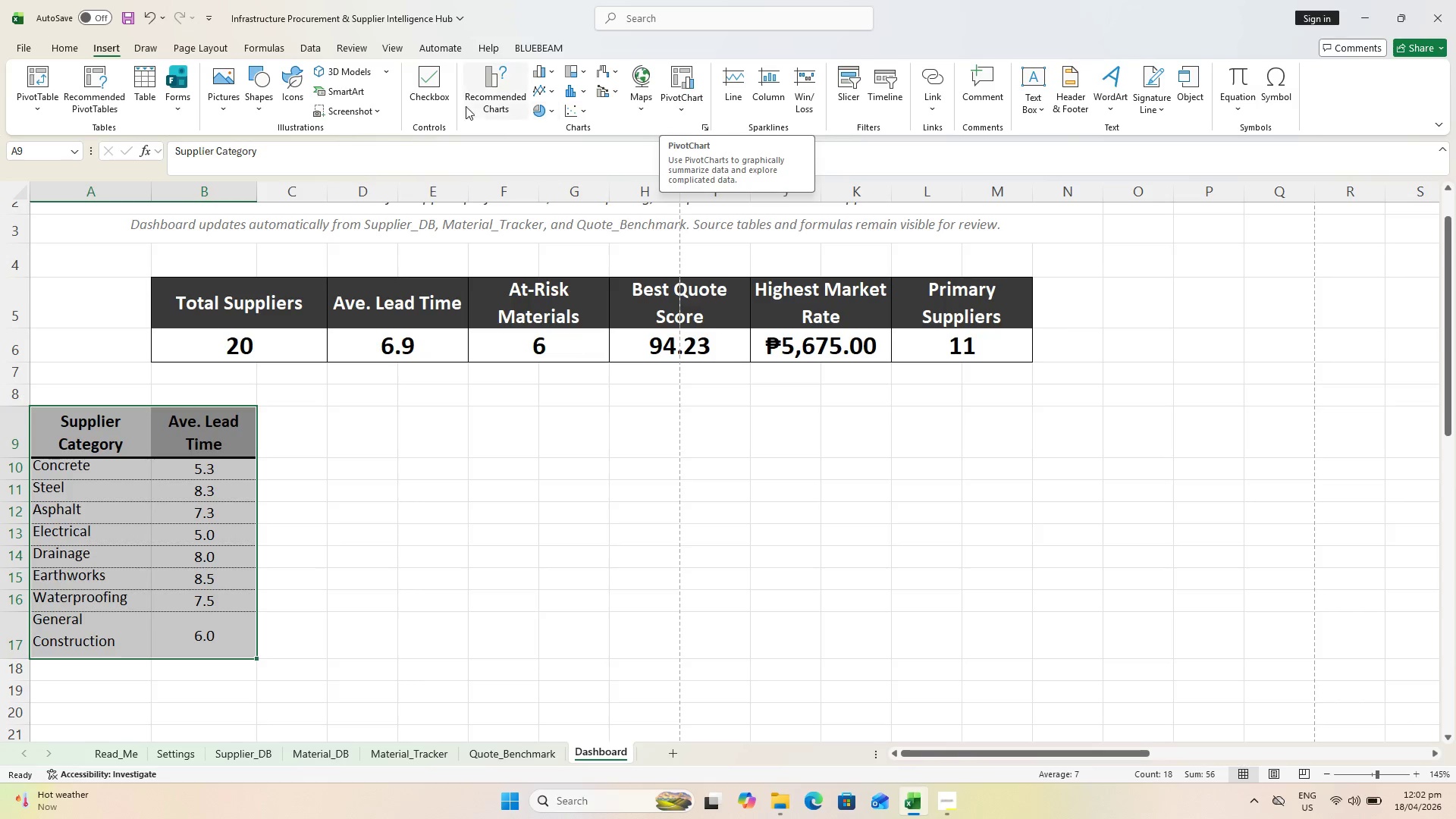 
left_click([553, 71])
 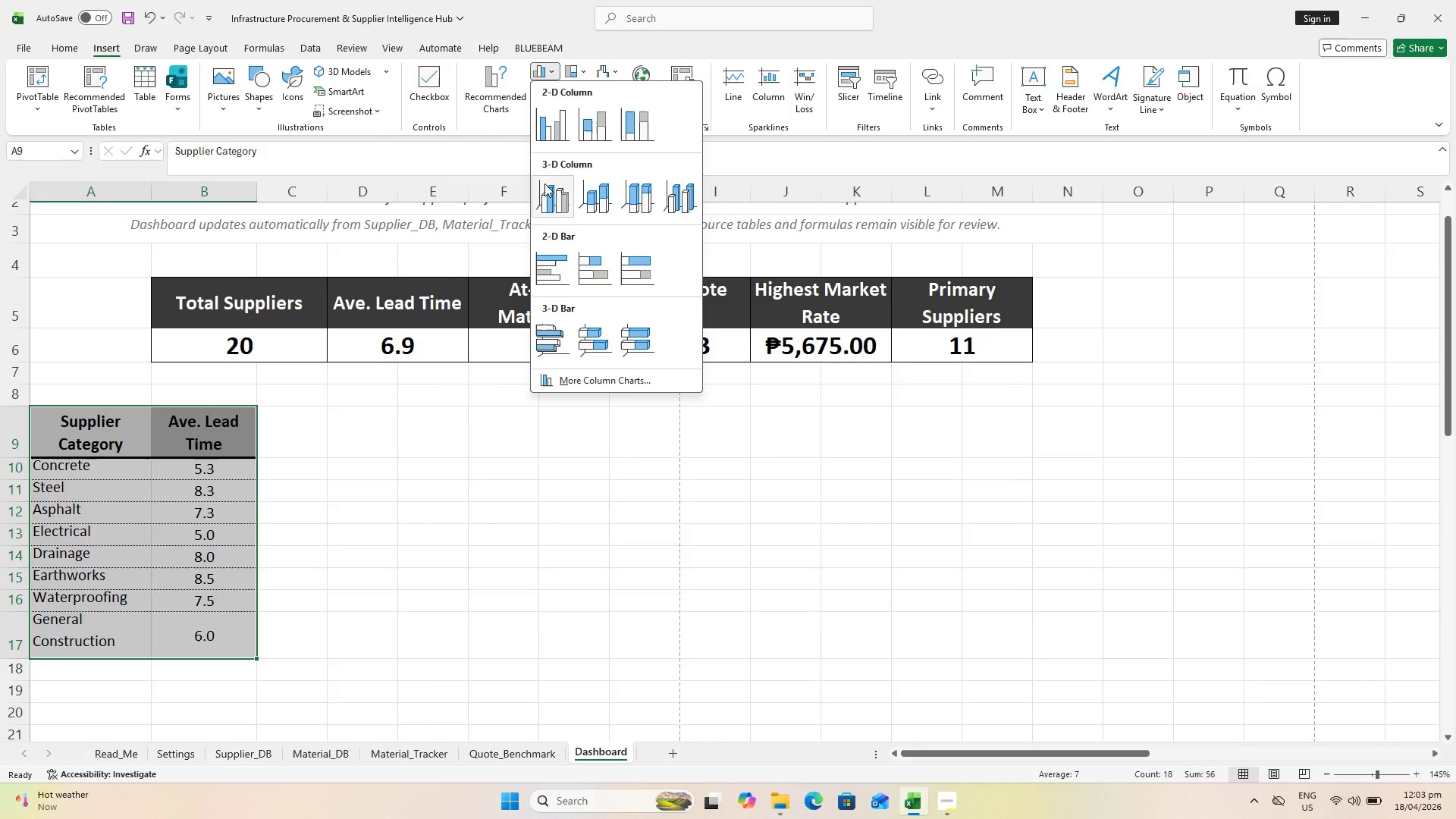 
wait(13.16)
 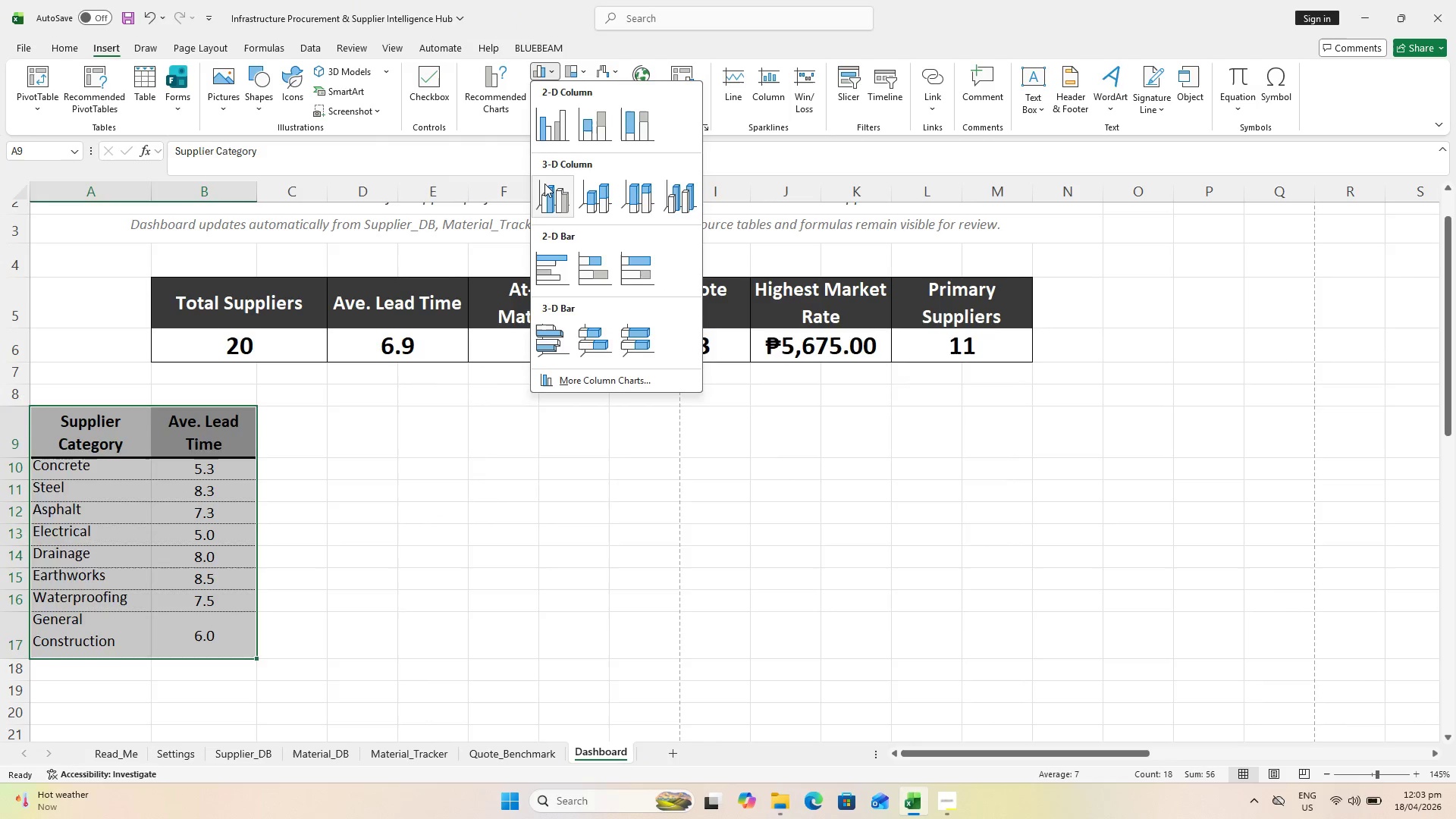 
left_click([544, 184])
 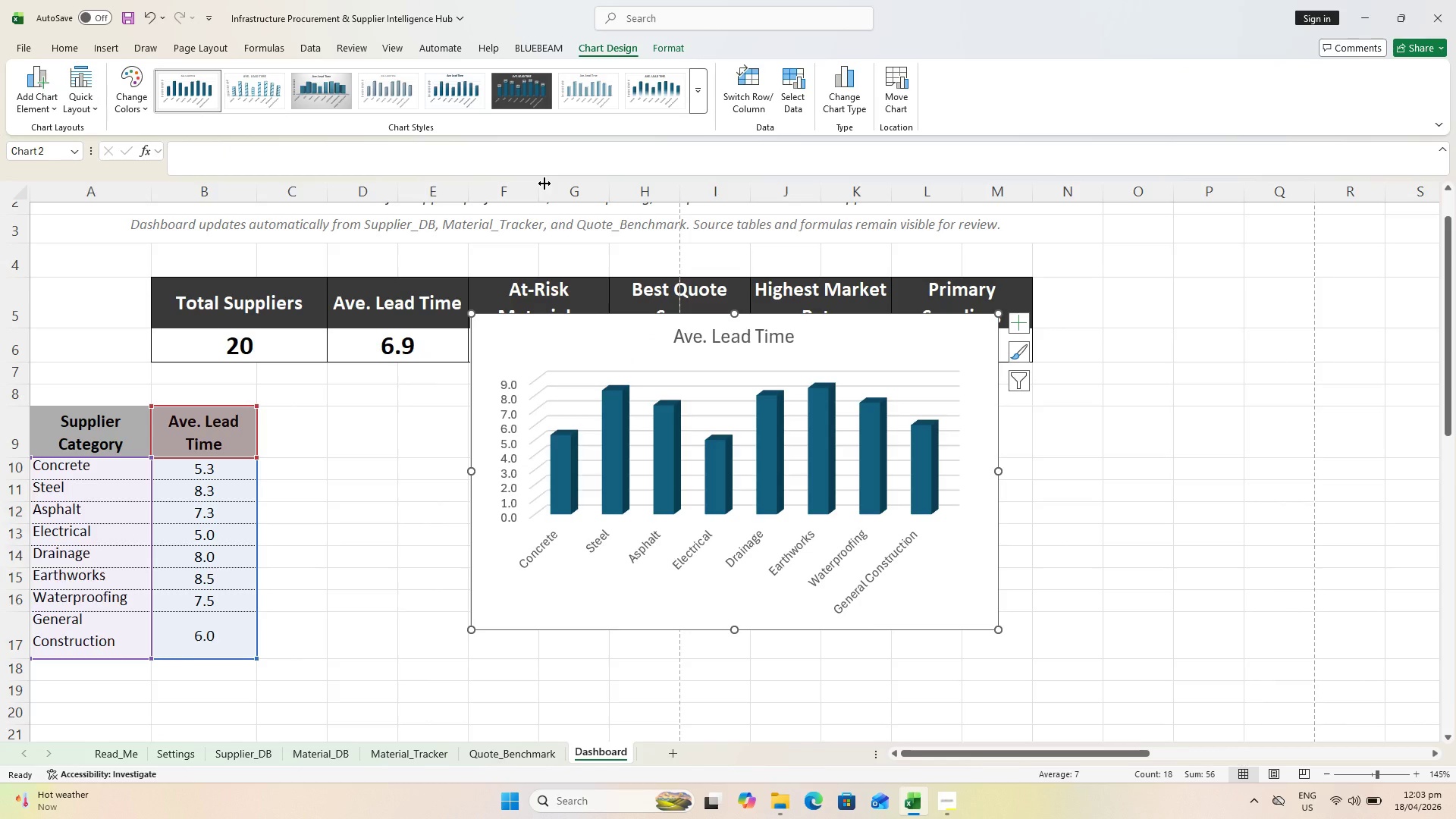 
wait(11.84)
 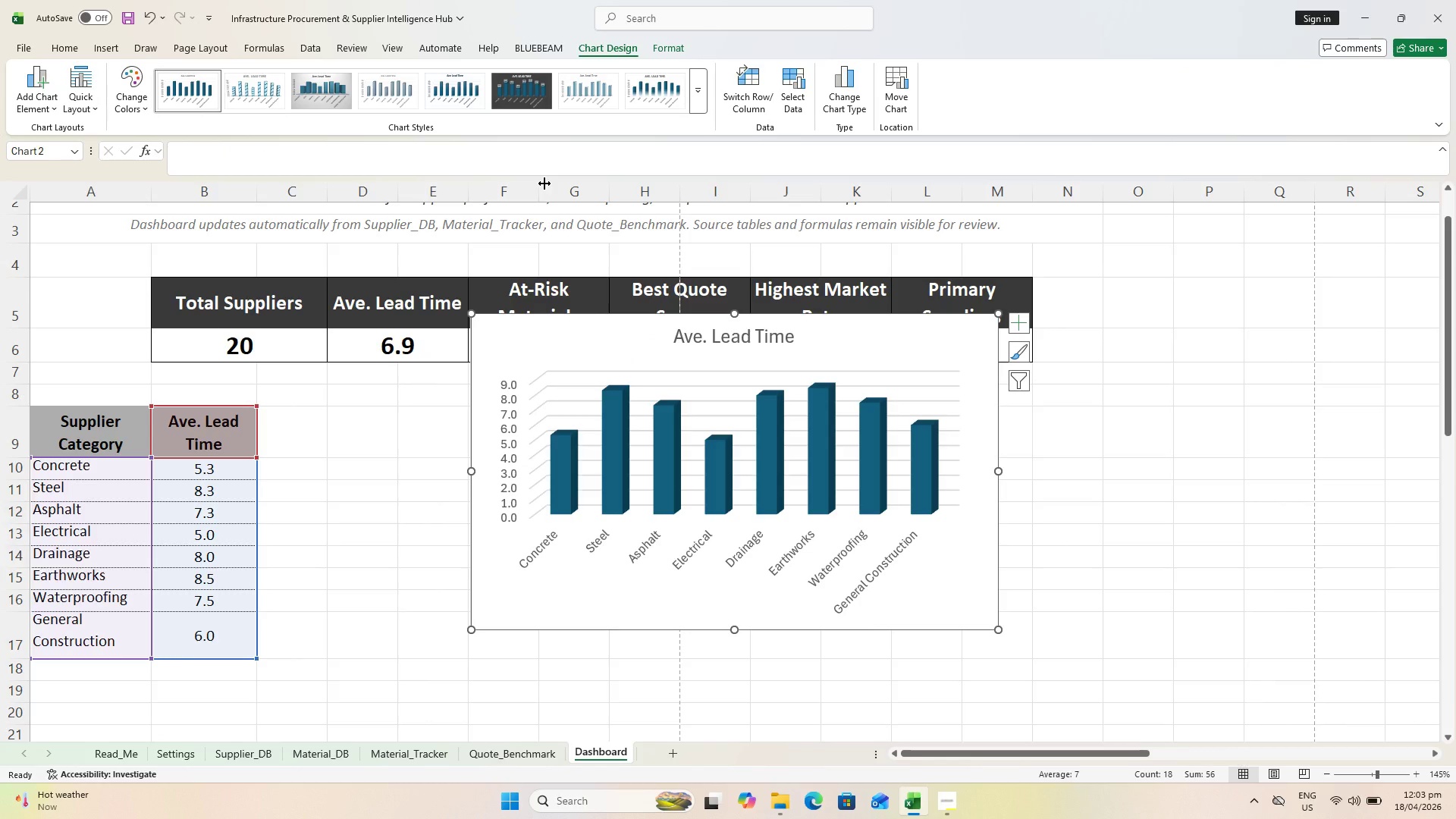 
left_click_drag(start_coordinate=[620, 328], to_coordinate=[476, 420])
 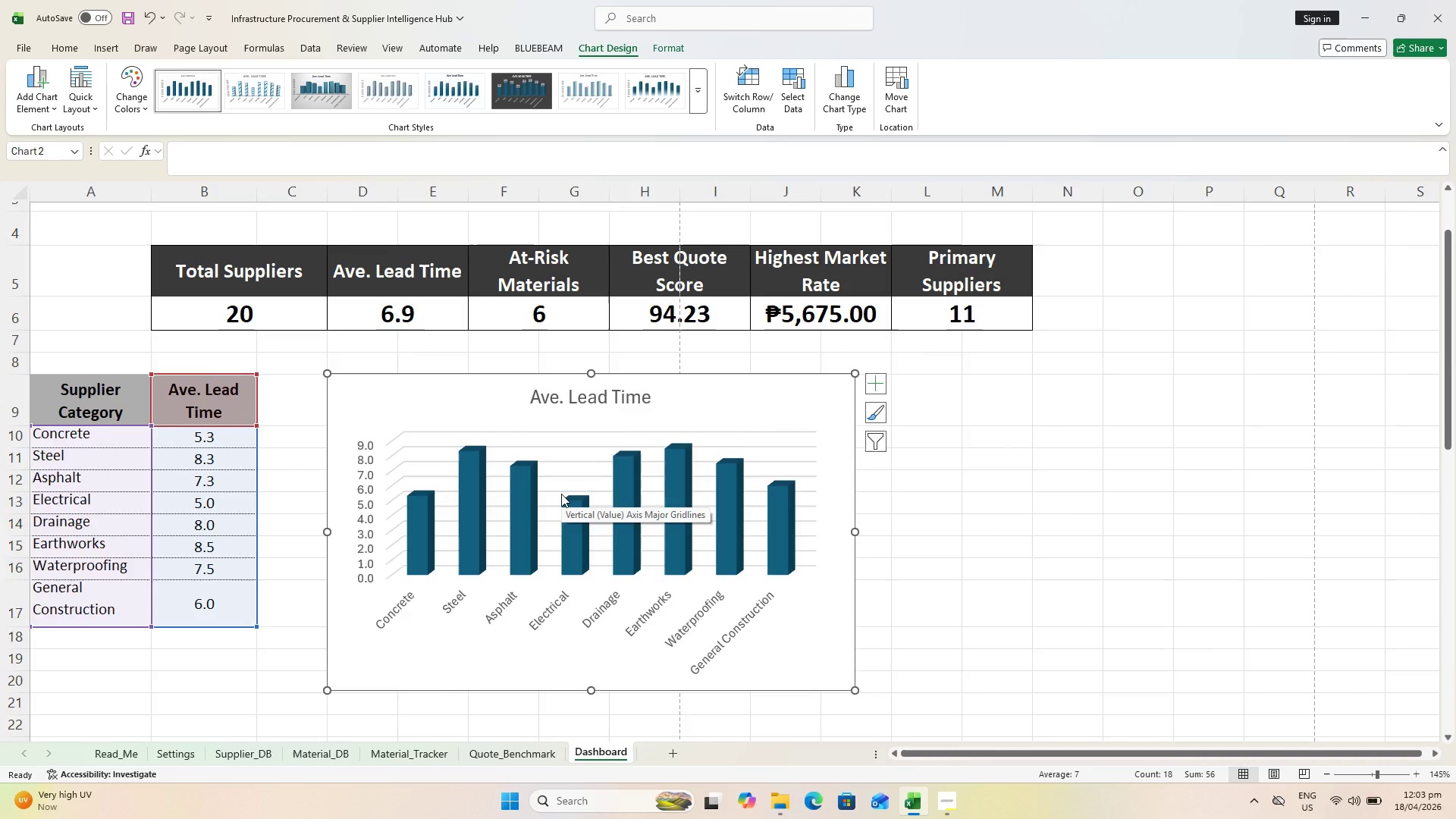 
wait(10.38)
 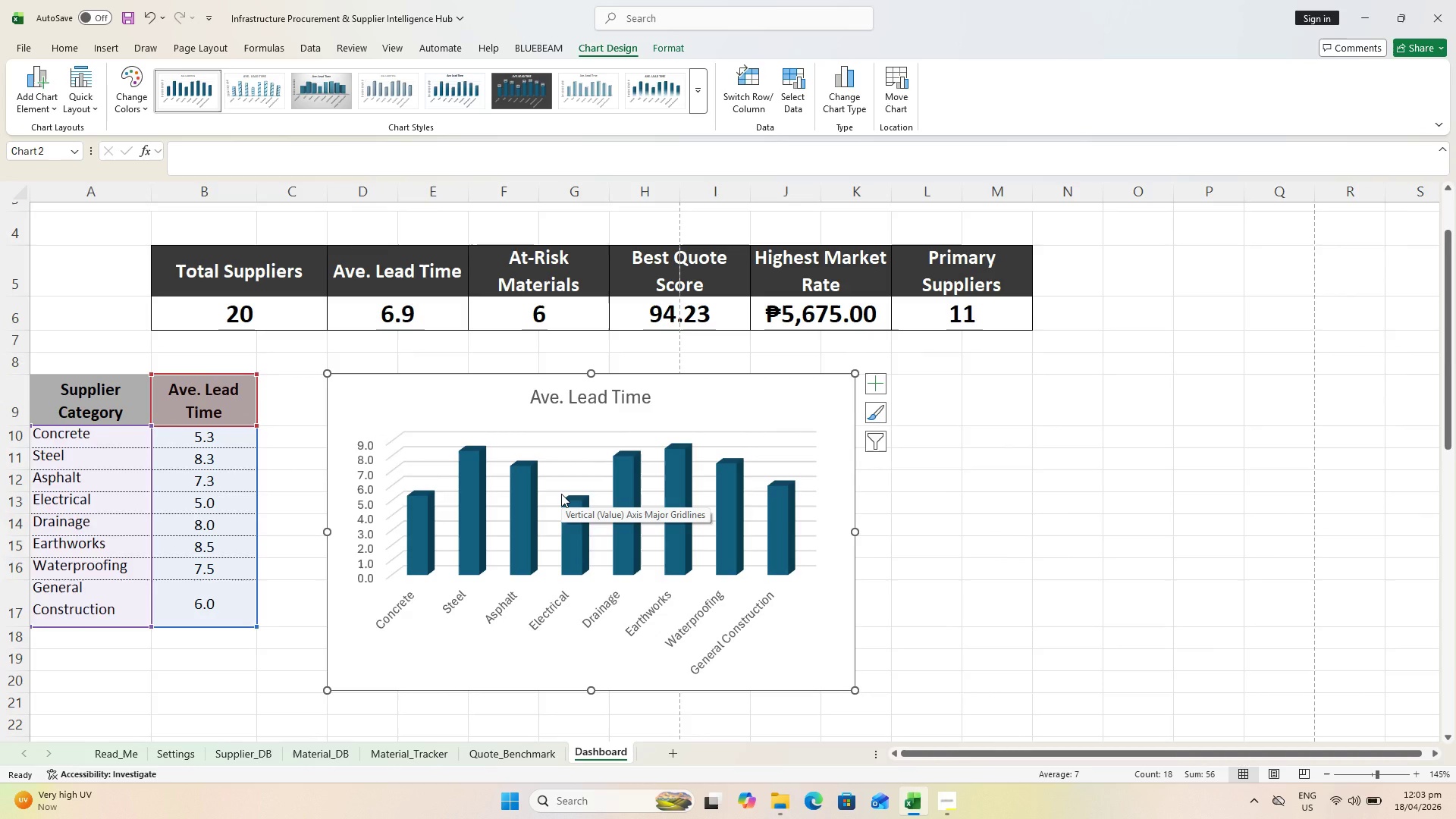 
double_click([616, 398])
 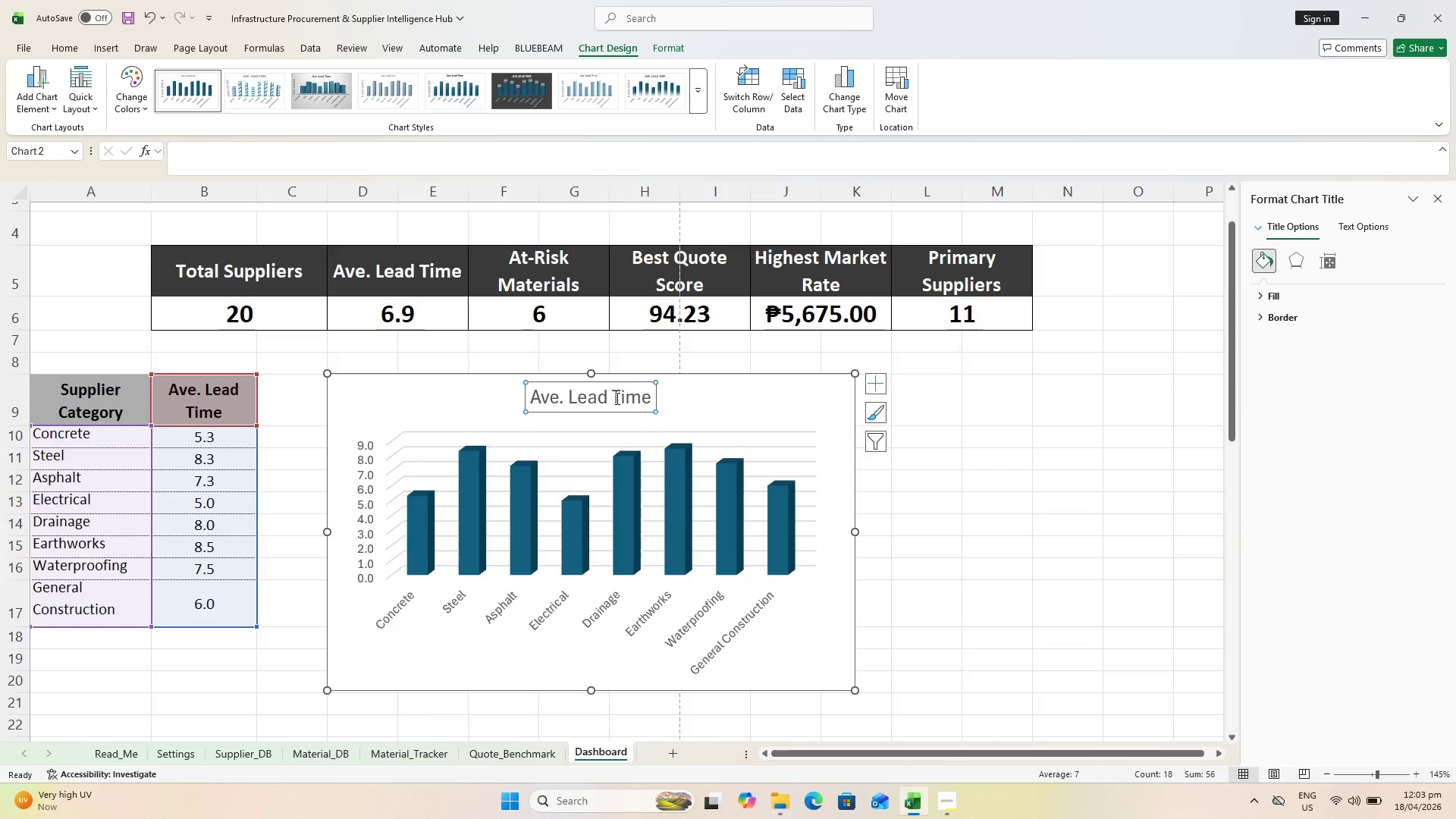 
key(Control+A)
 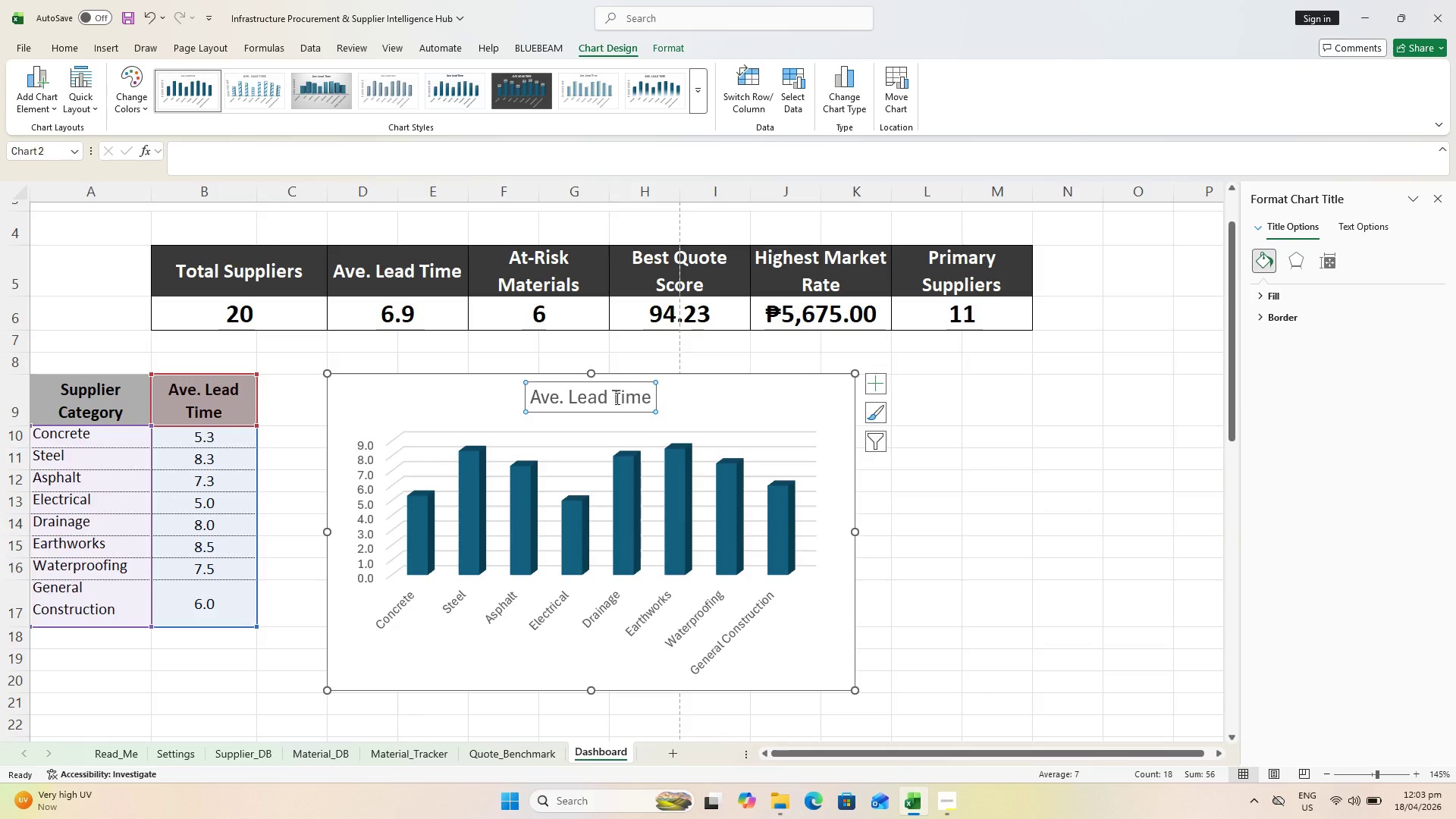 
key(Control+ControlLeft)
 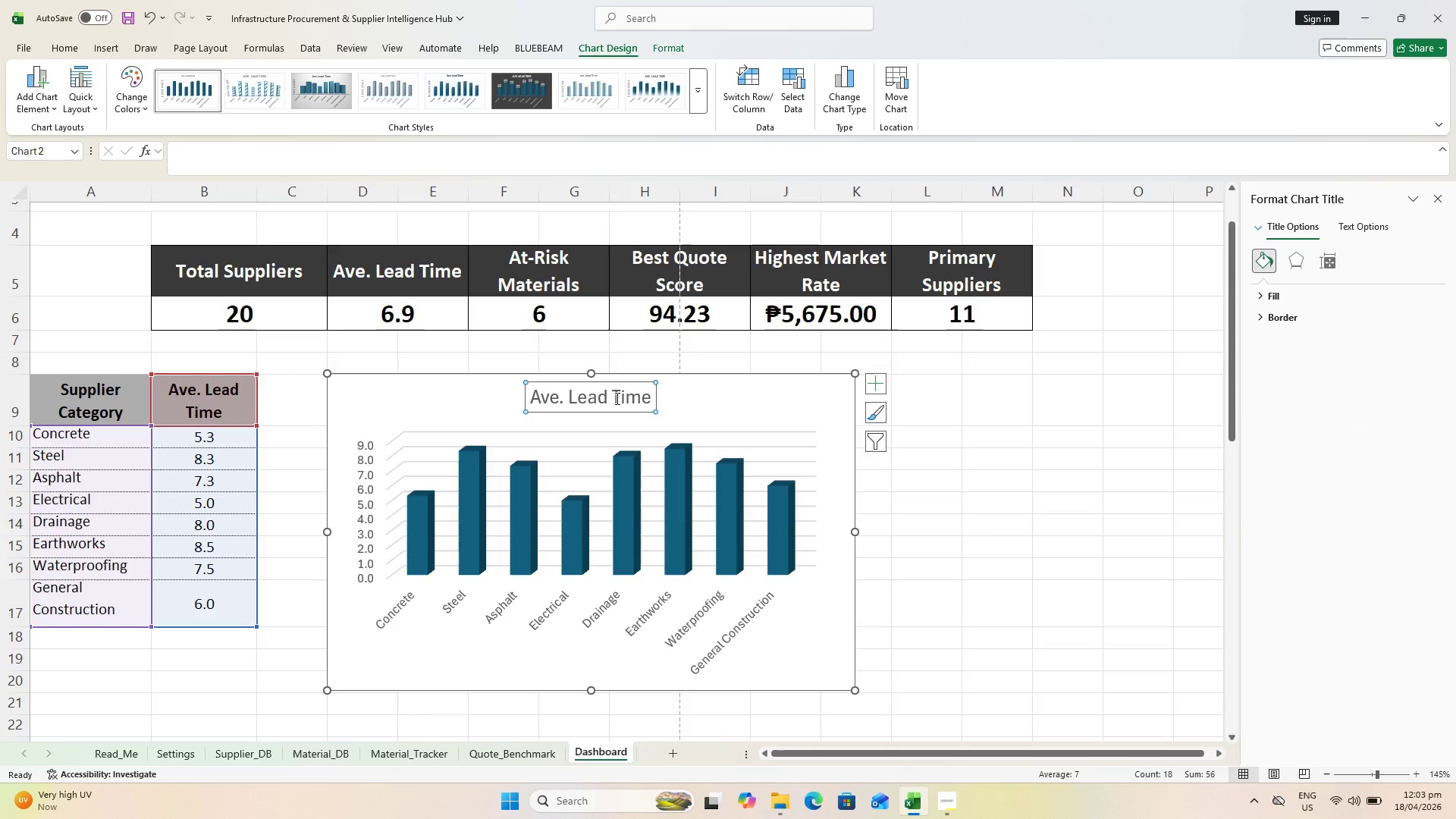 
key(Control+A)
 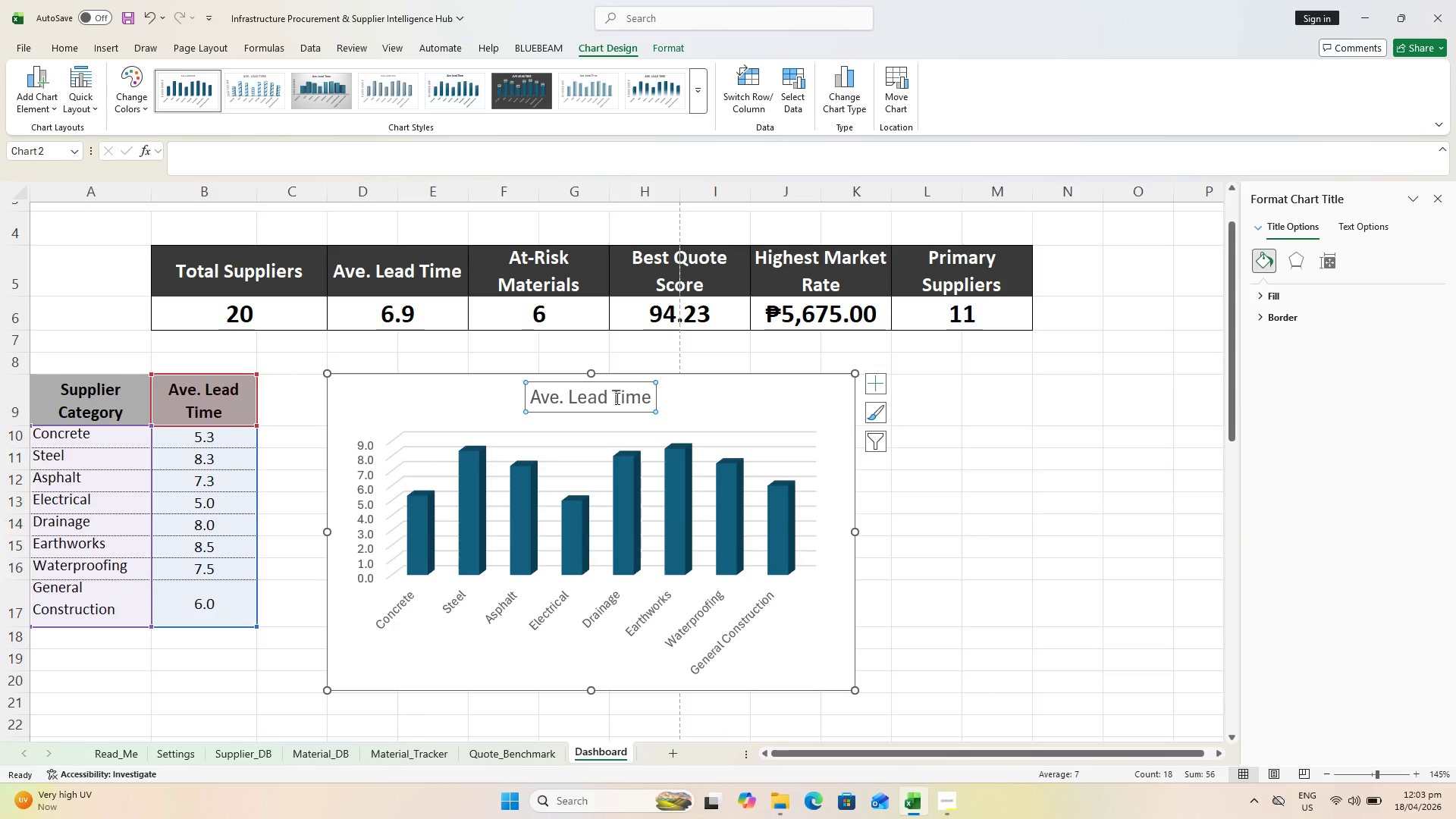 
double_click([616, 398])
 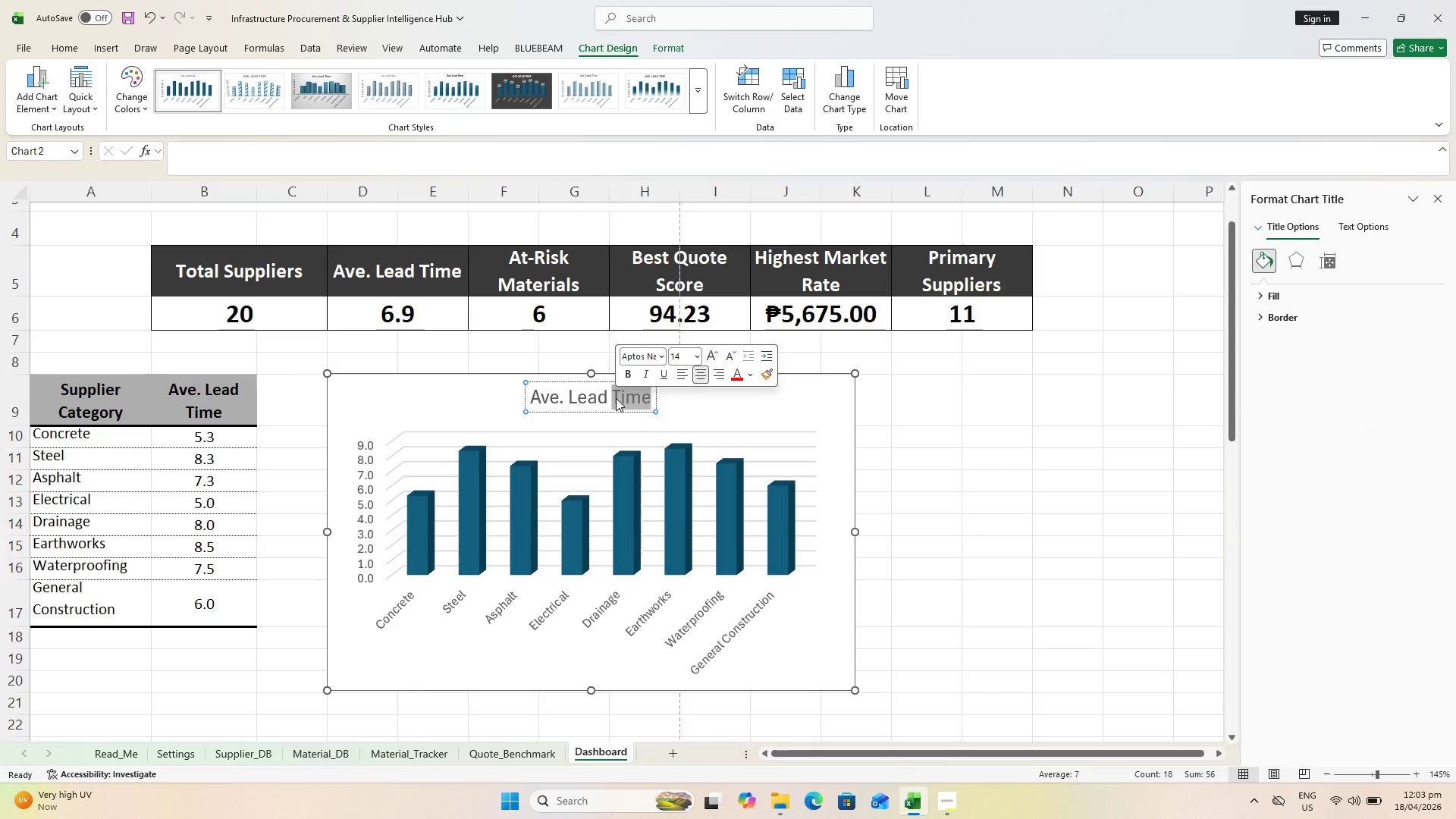 
key(Control+ControlLeft)
 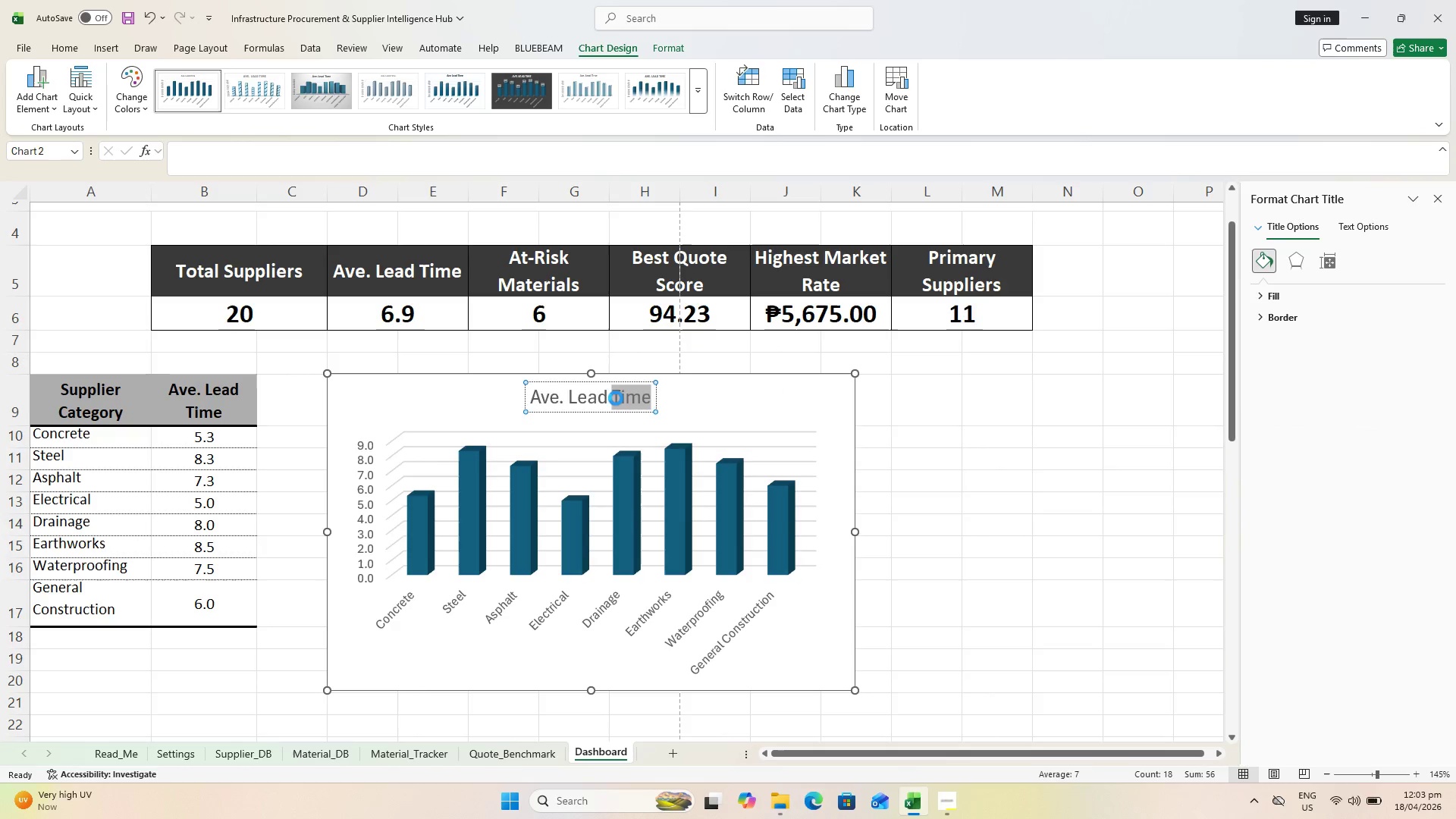 
key(Control+A)
 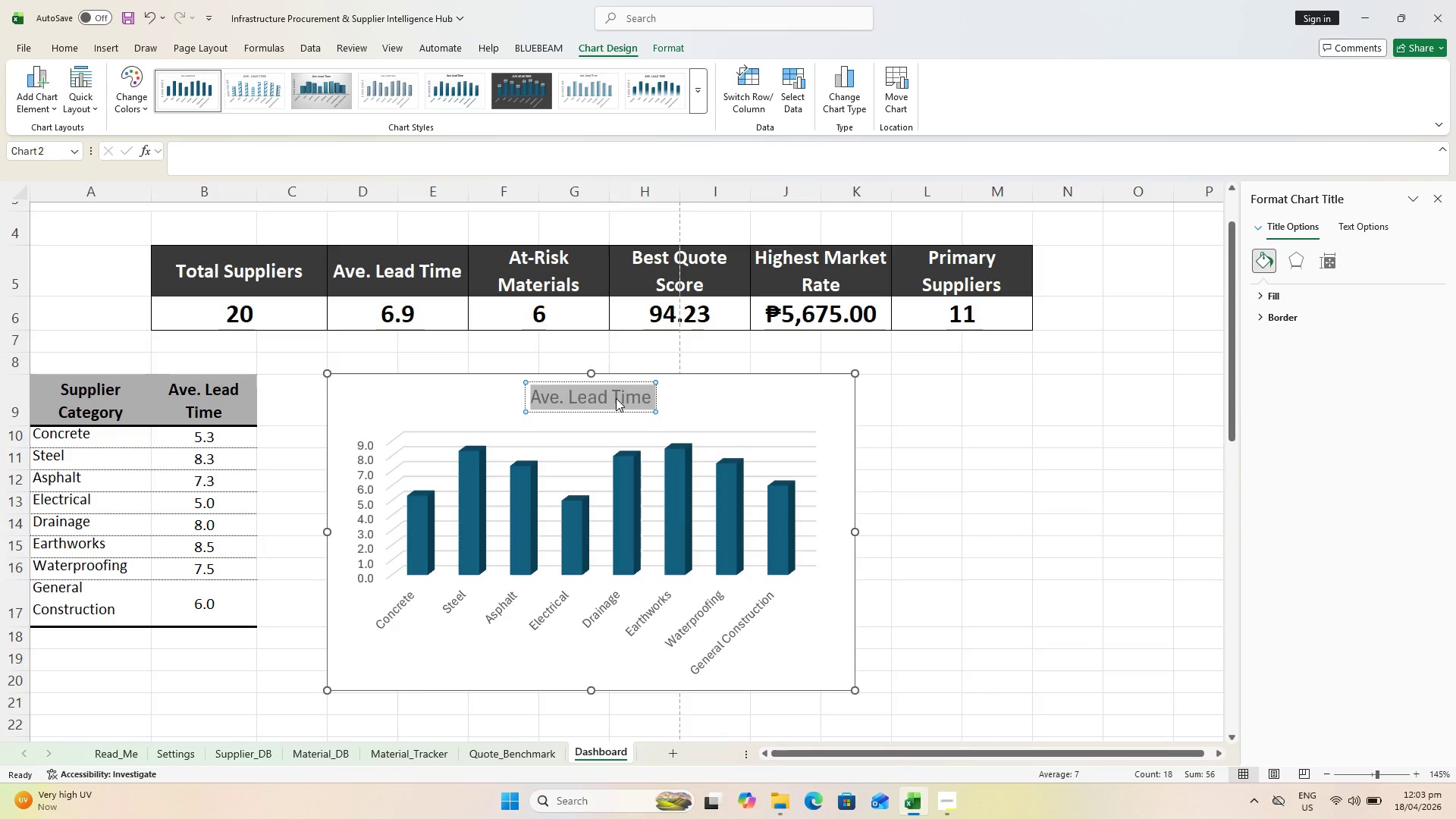 
type(Average Lead Time by Suy)
key(Backspace)
type(pplier Category)
 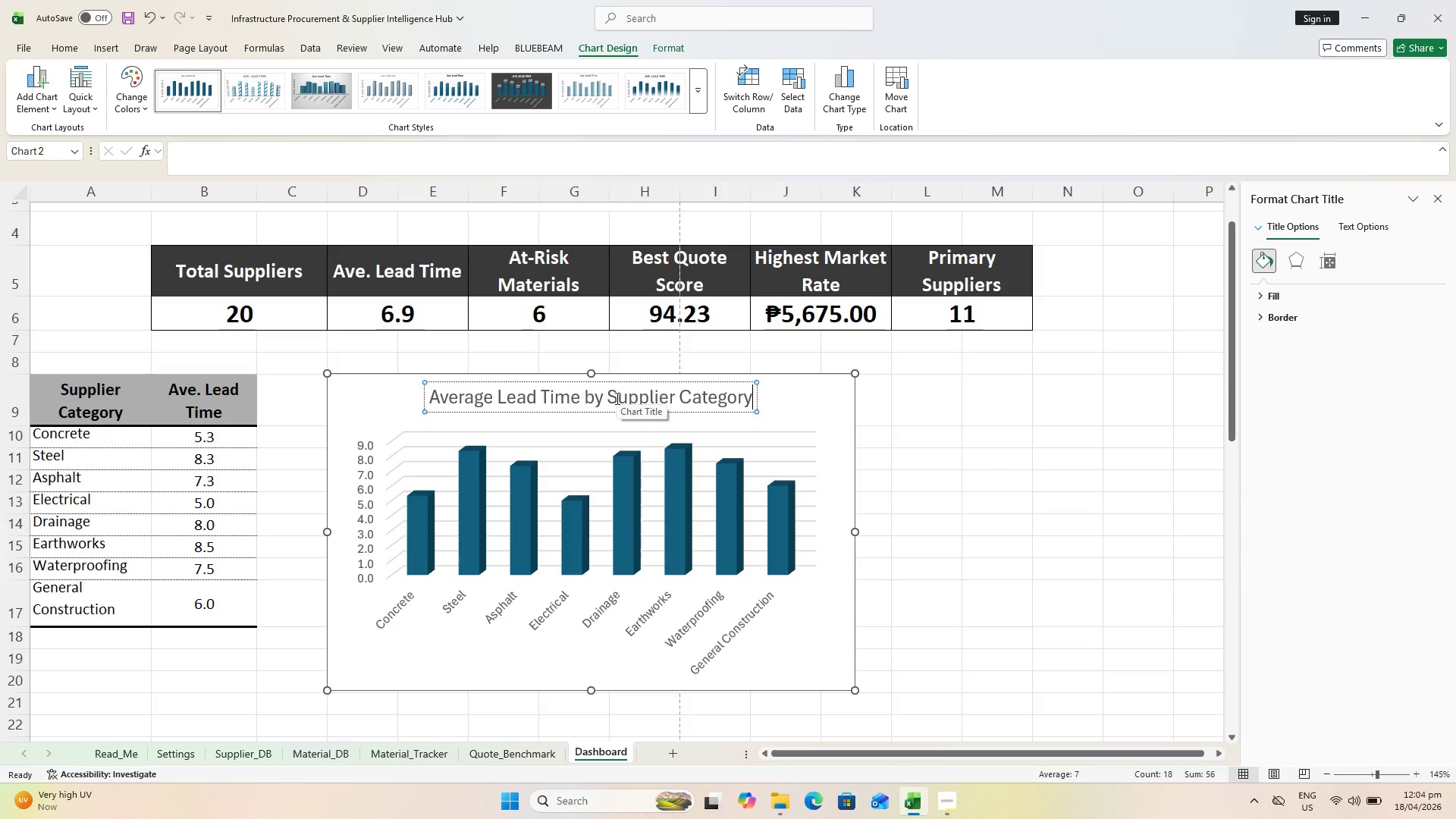 
key(Enter)
 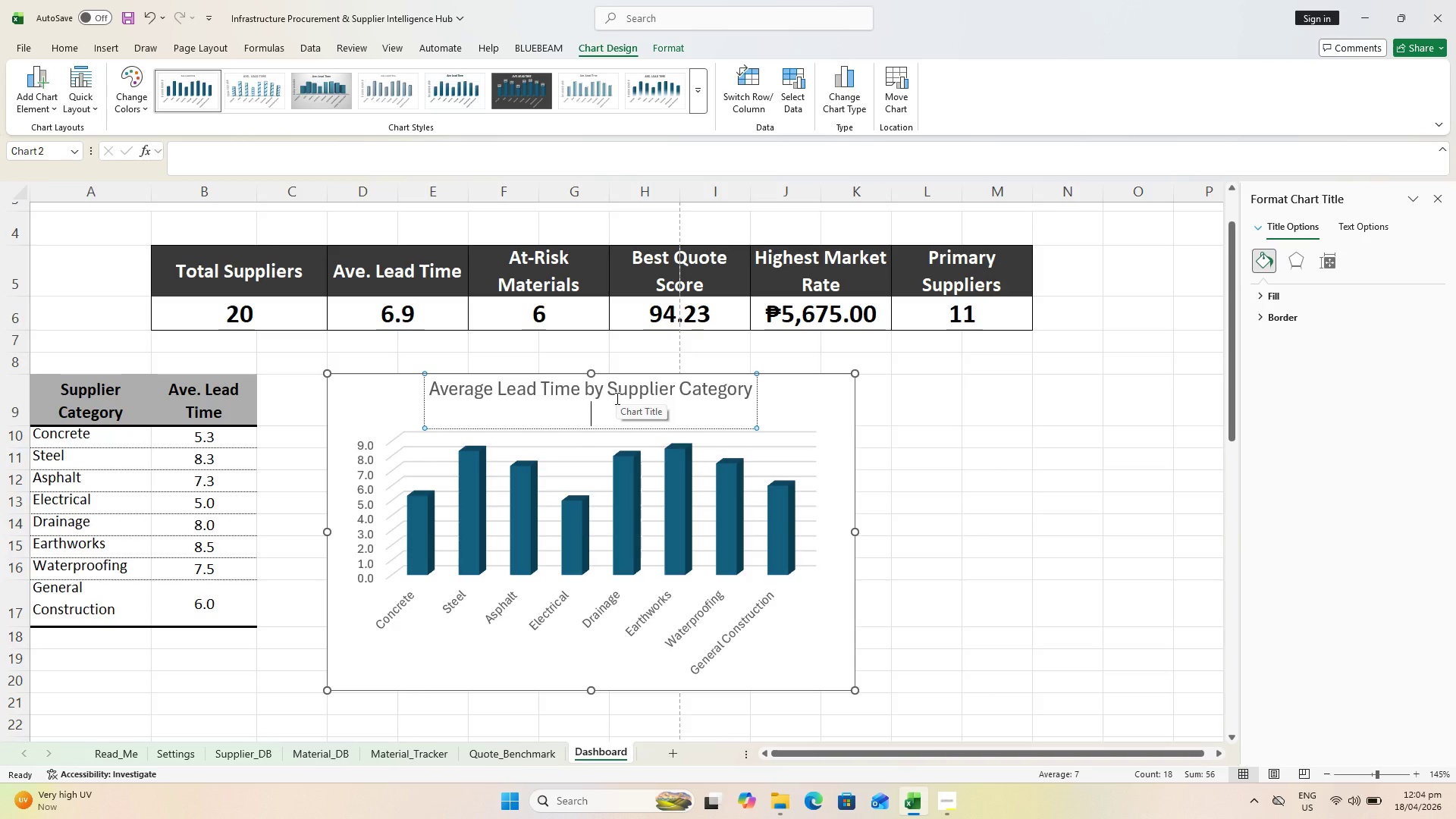 
wait(5.09)
 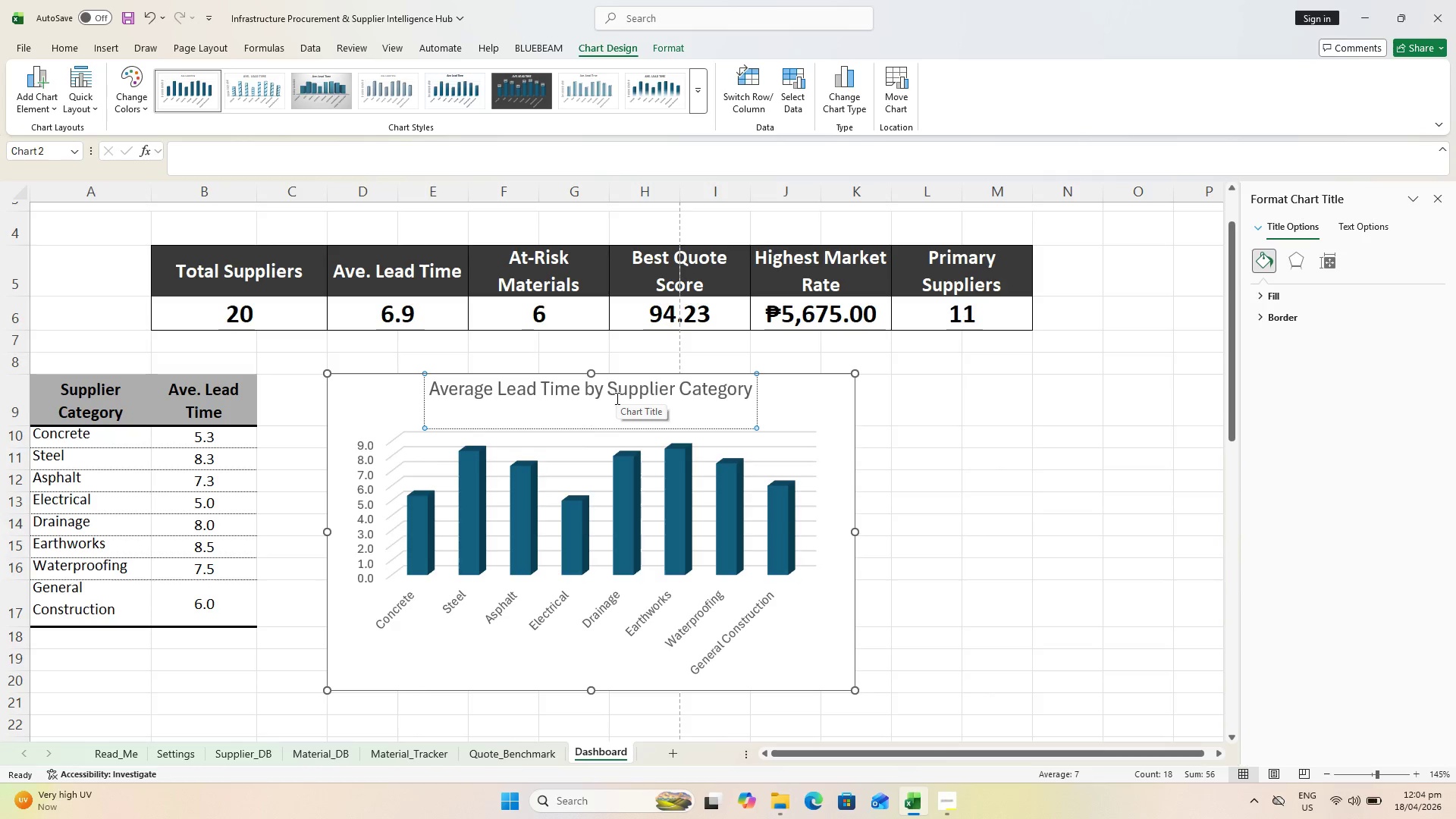 
key(Backspace)
 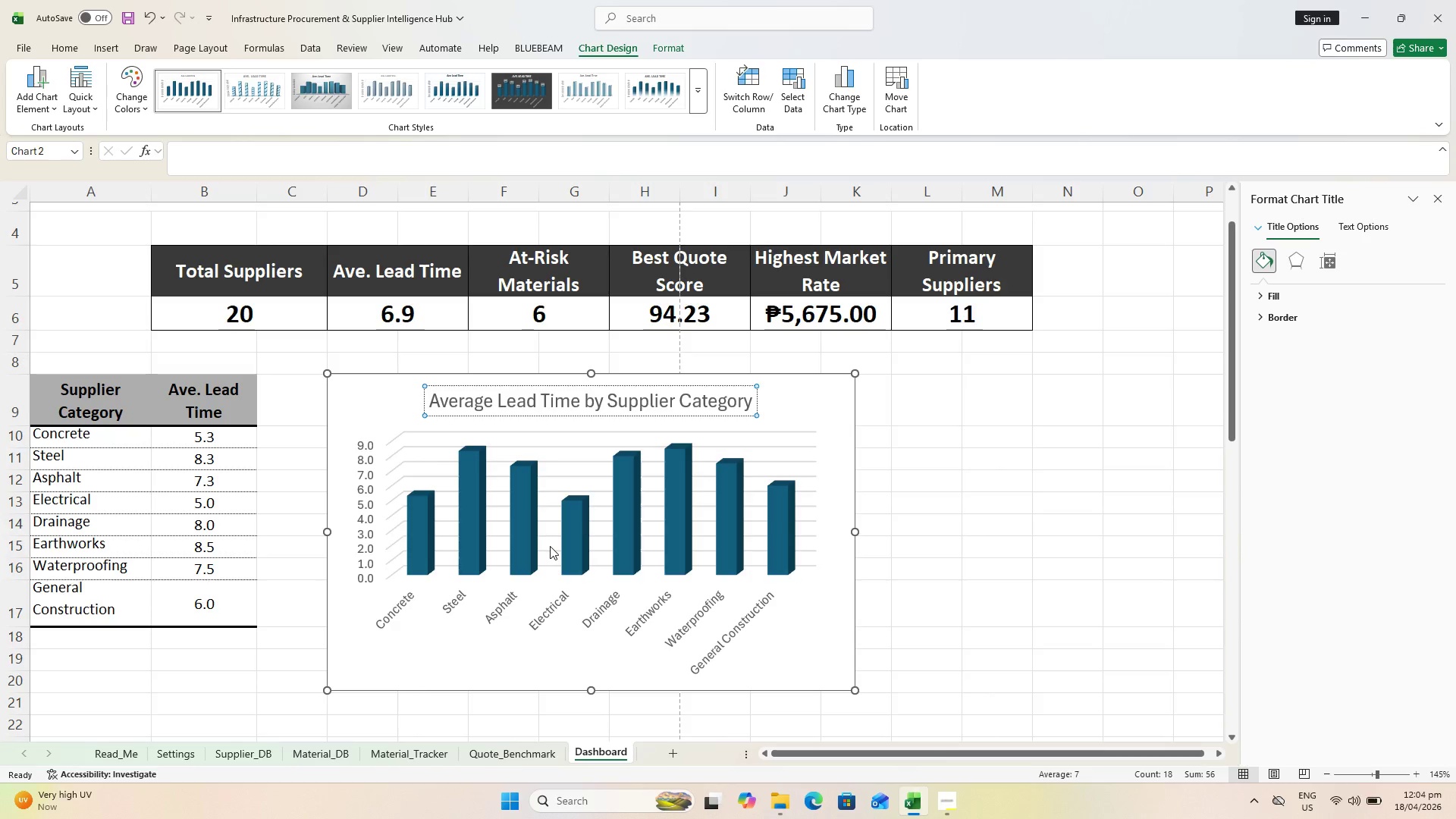 
left_click([377, 646])
 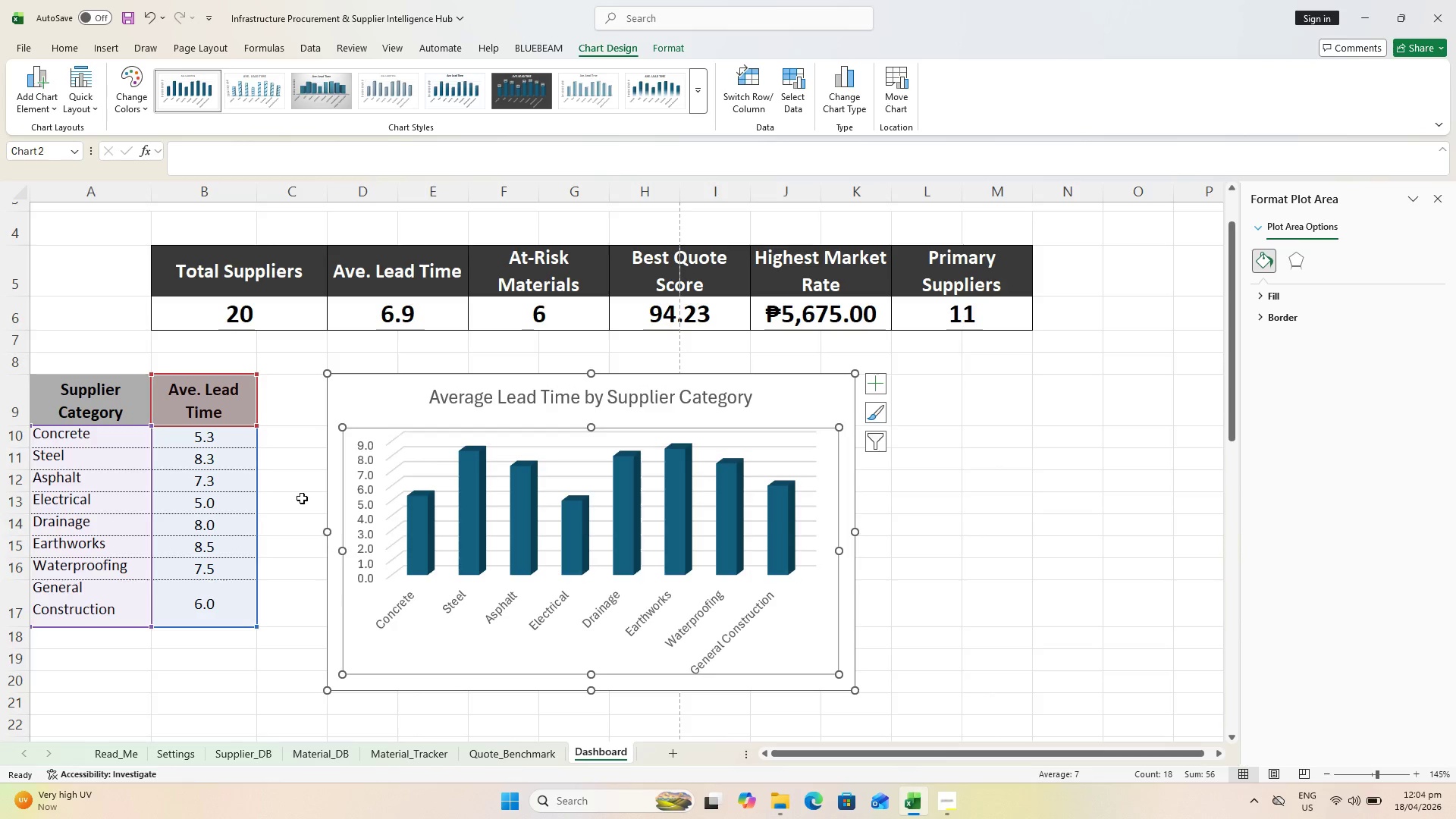 
left_click([385, 407])
 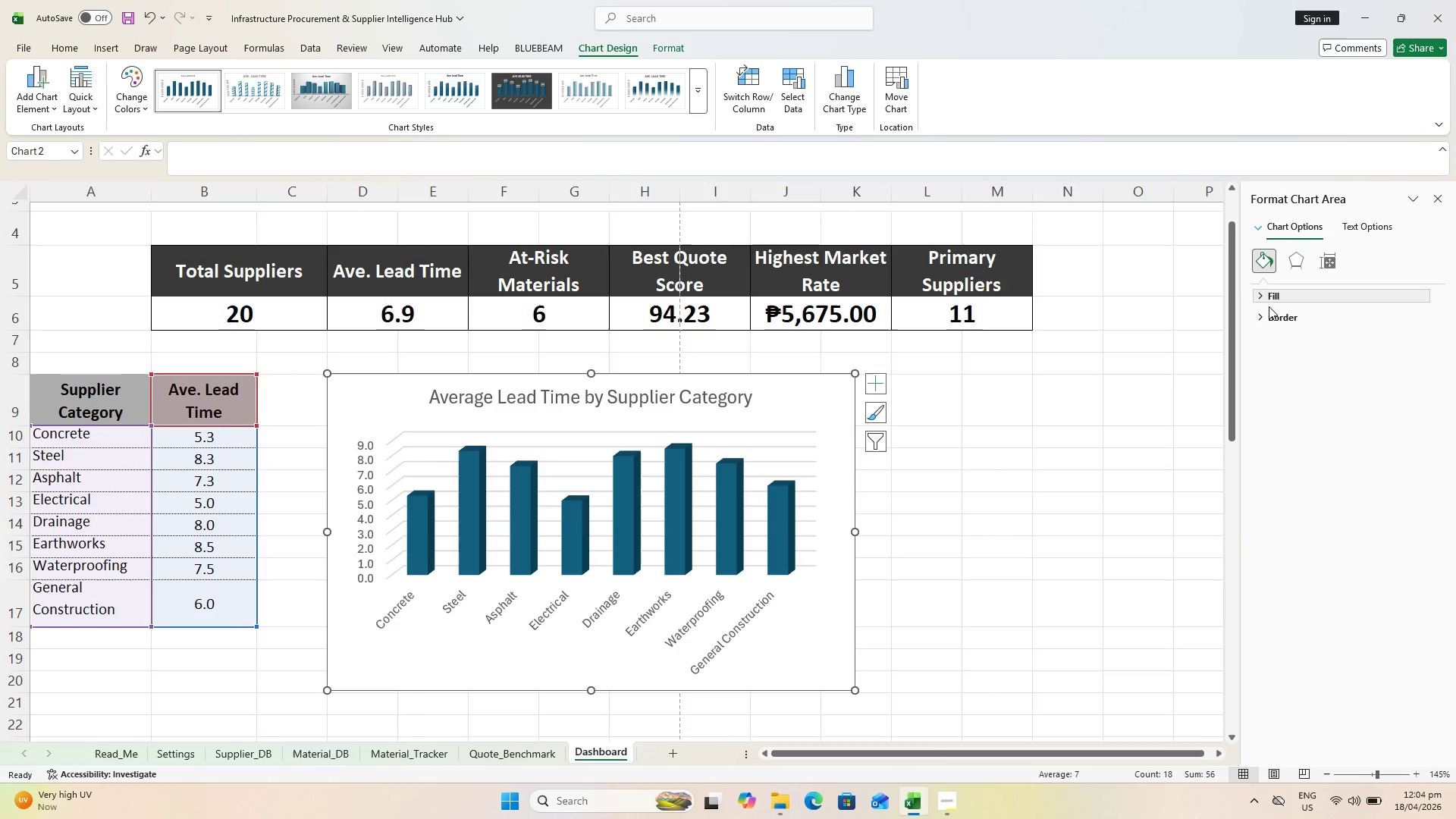 
left_click([1317, 318])
 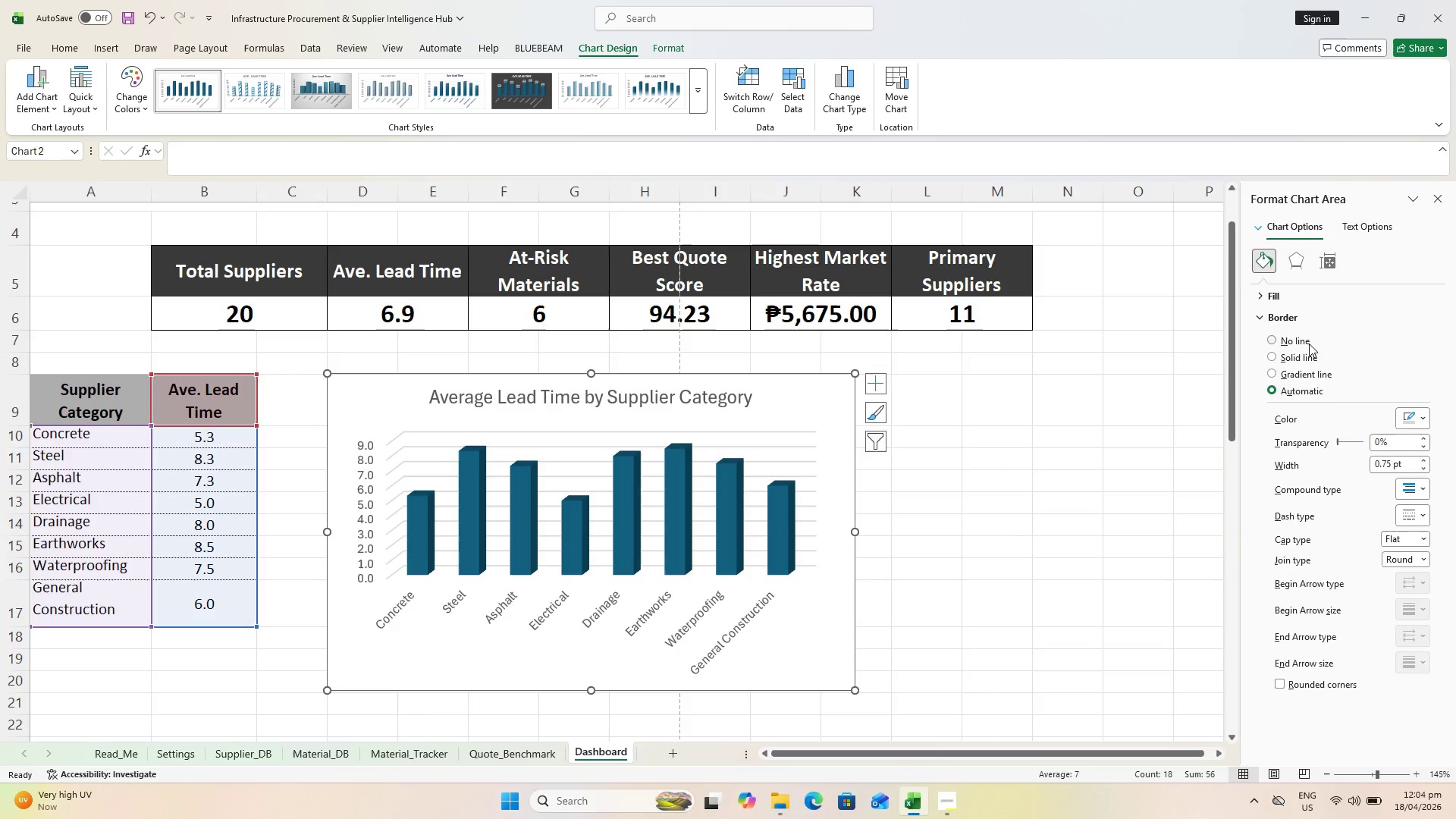 
left_click([1309, 344])
 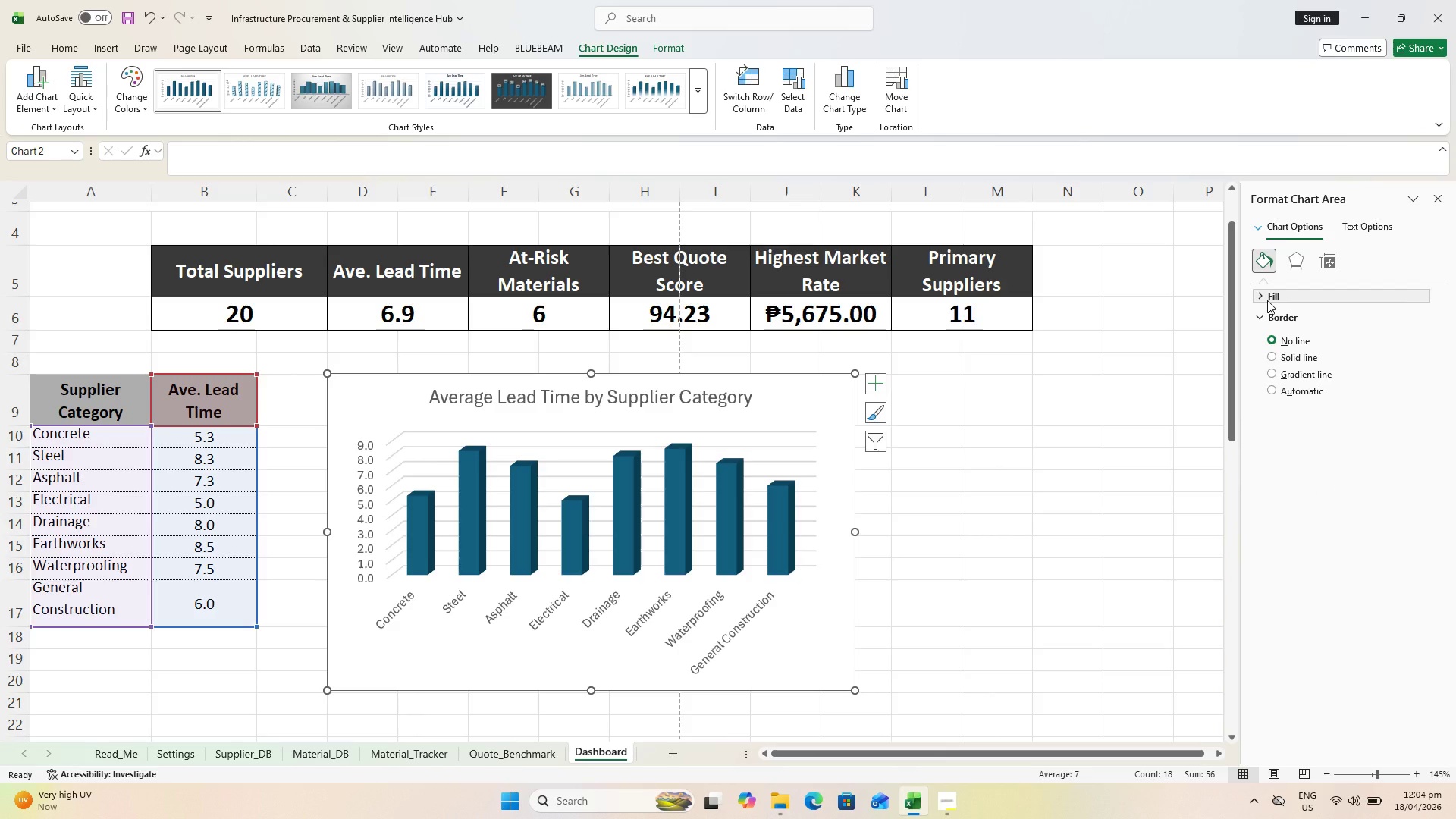 
wait(9.61)
 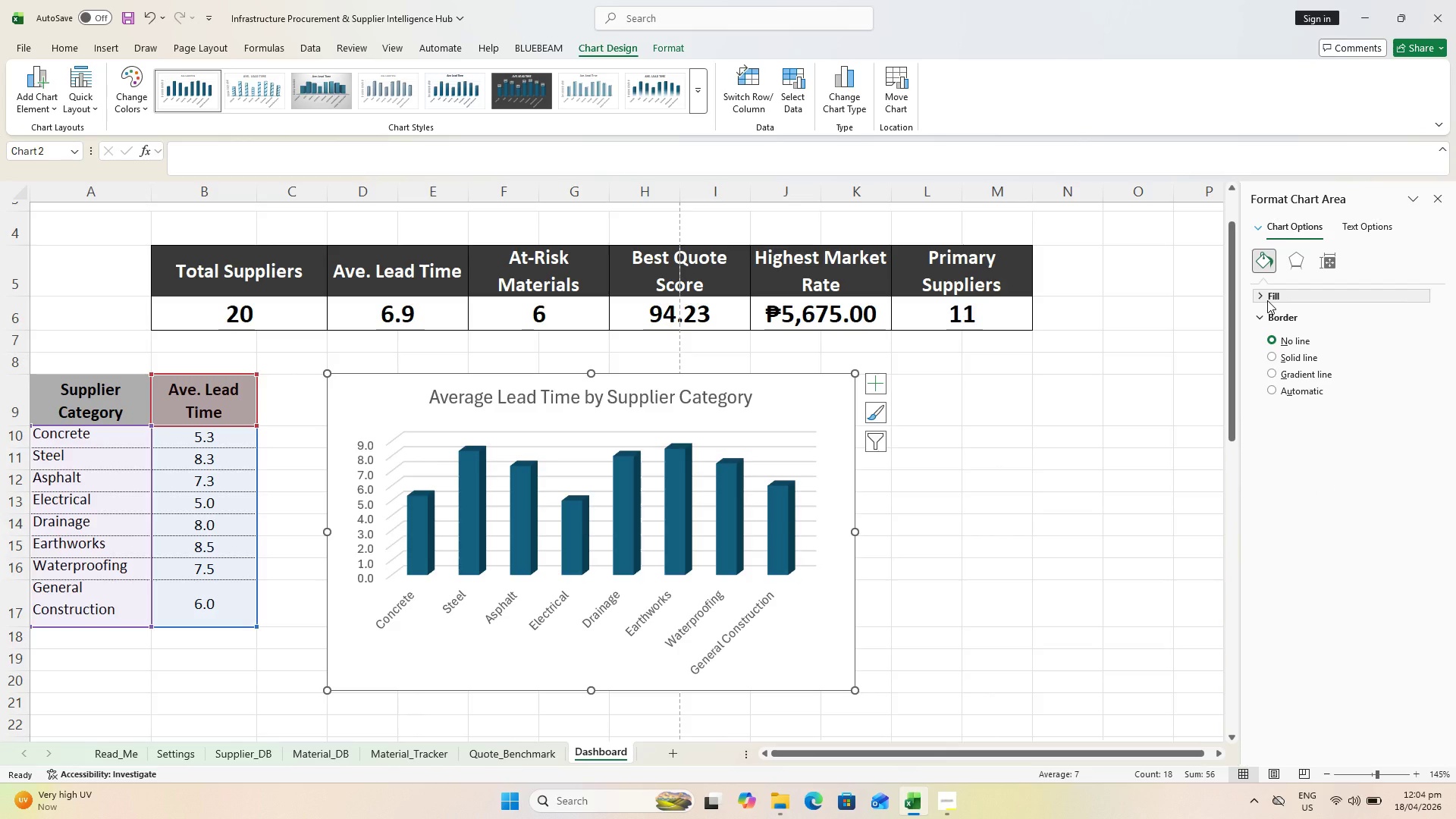 
double_click([713, 403])
 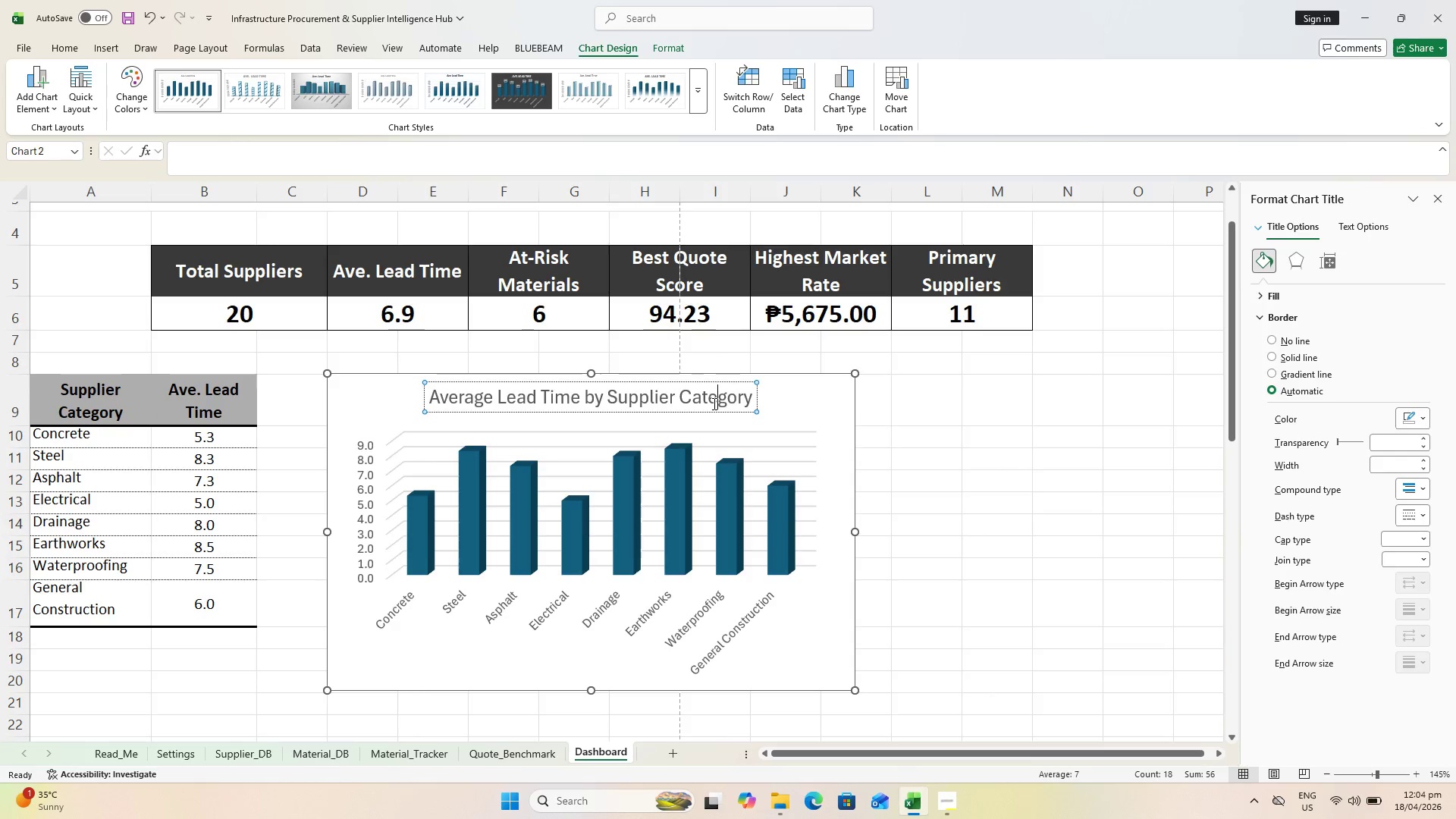 
double_click([713, 403])
 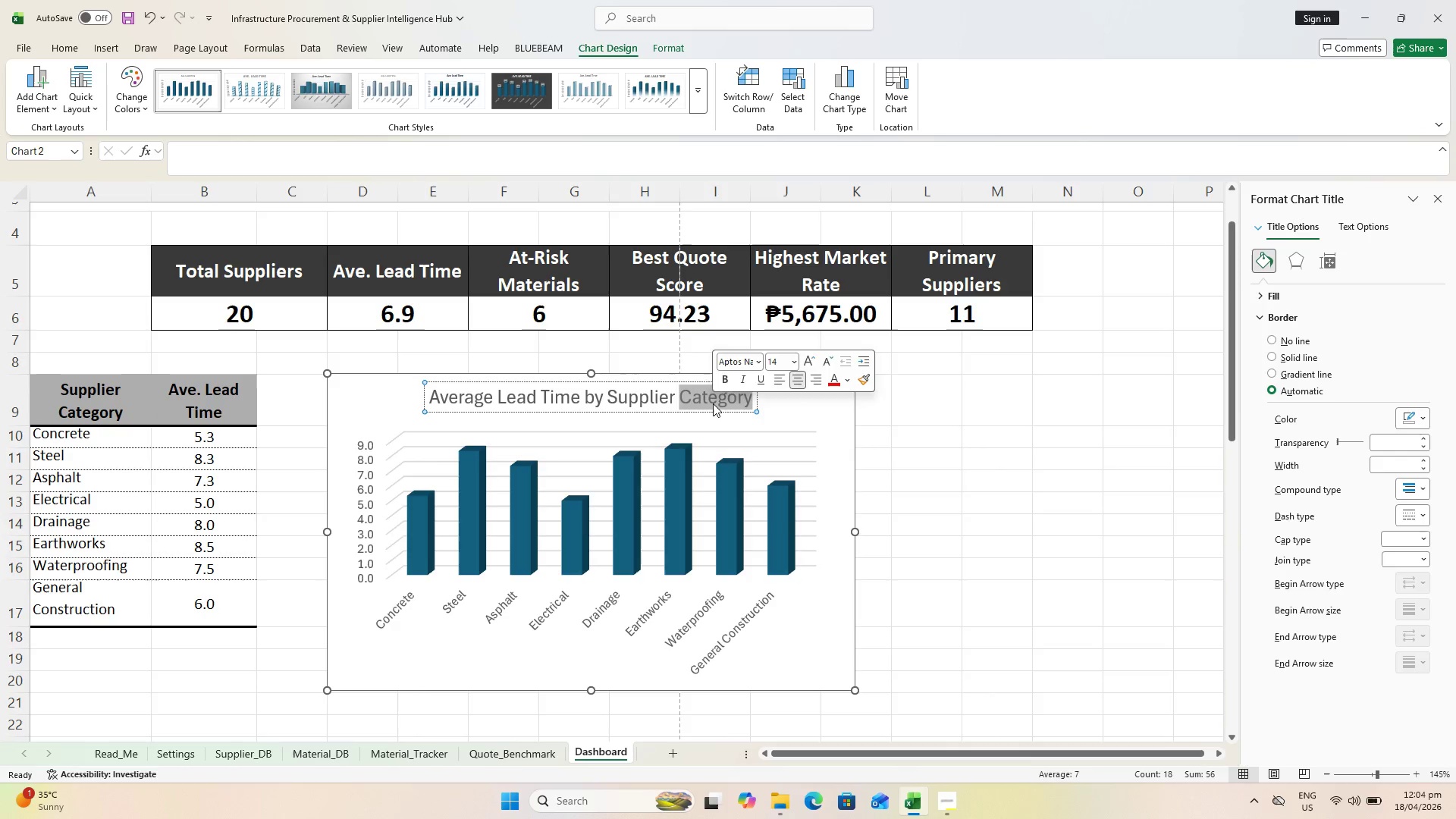 
key(Control+A)
 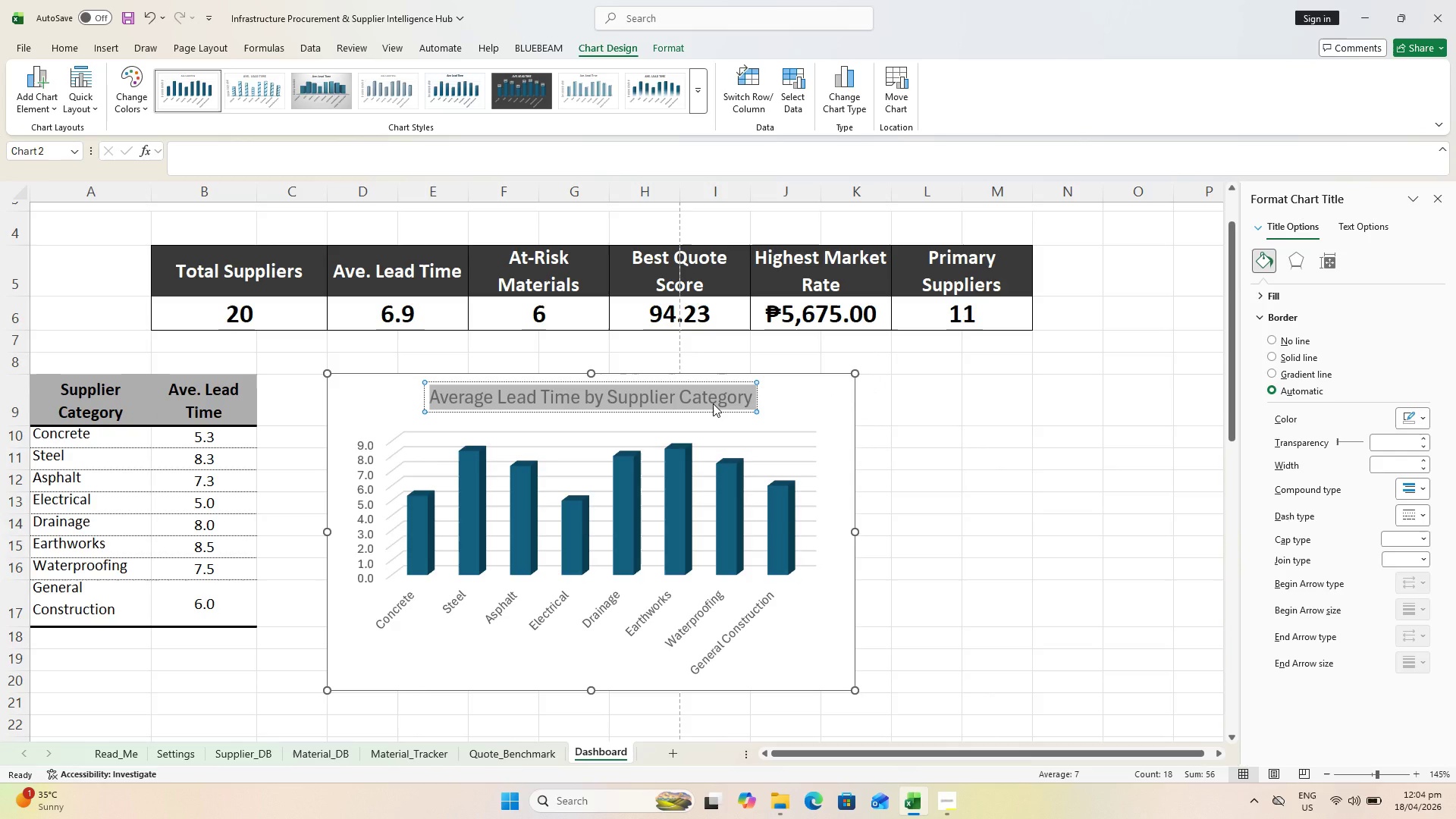 
key(Control+B)
 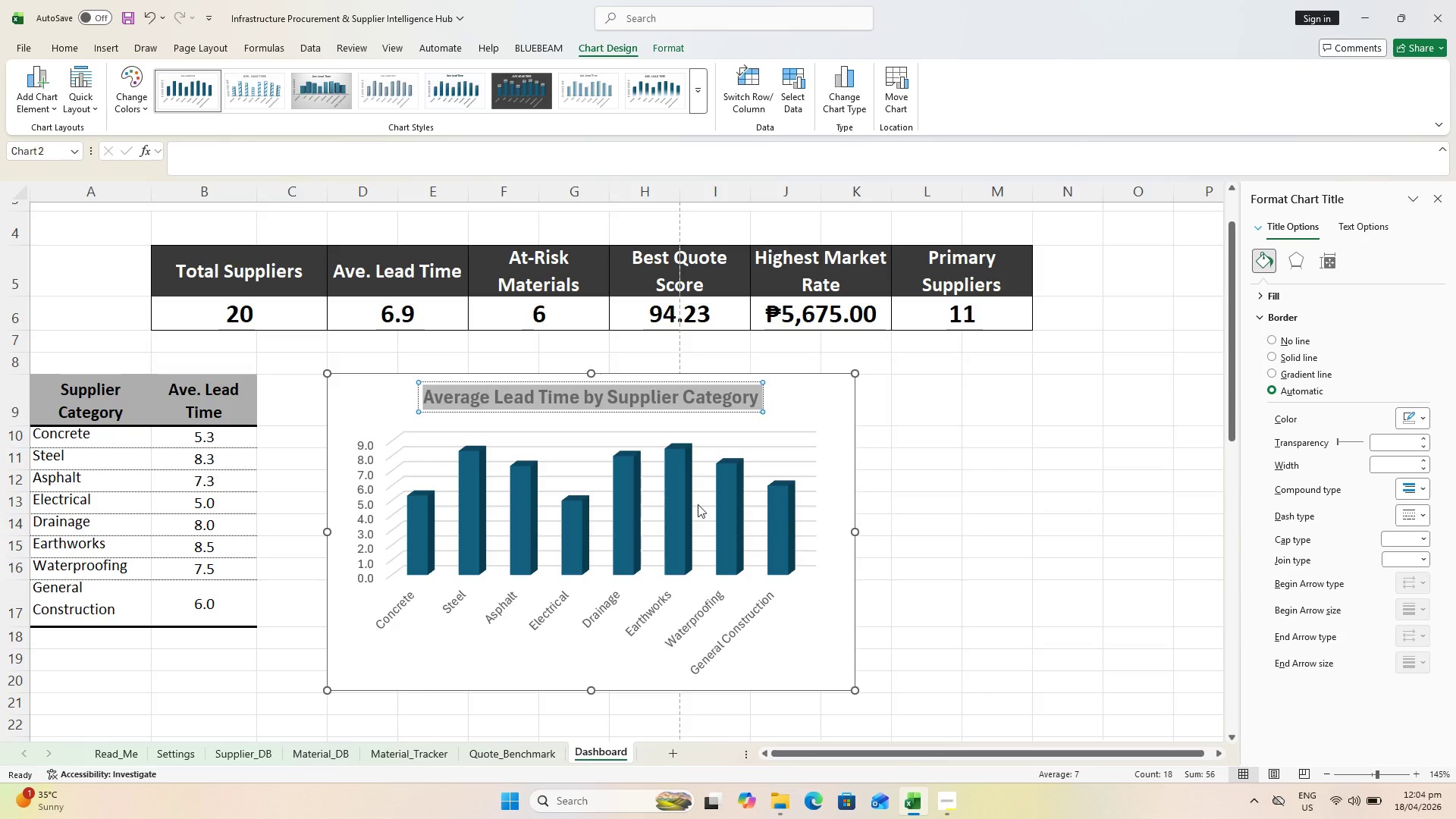 
wait(12.62)
 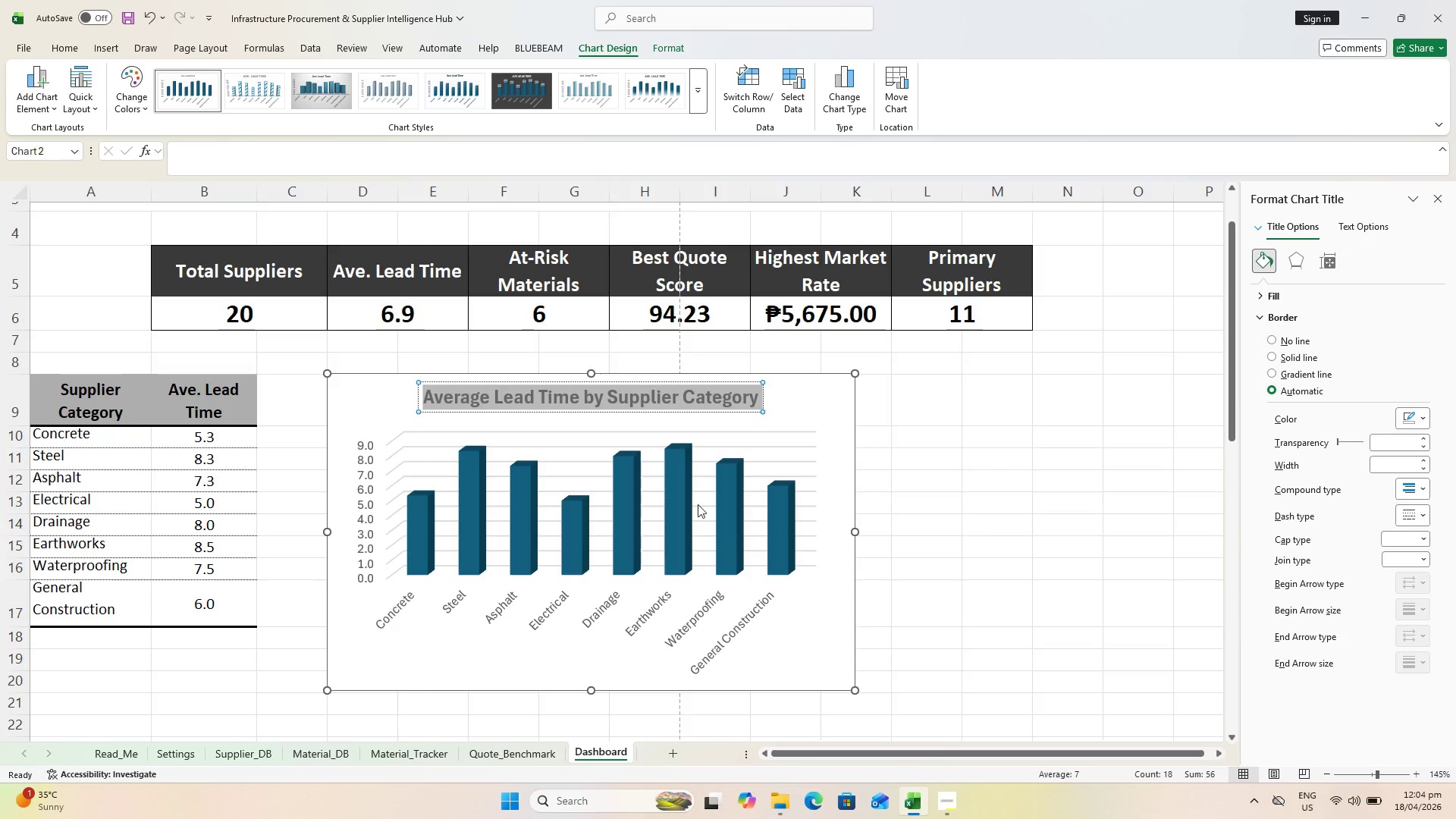 
left_click([693, 618])
 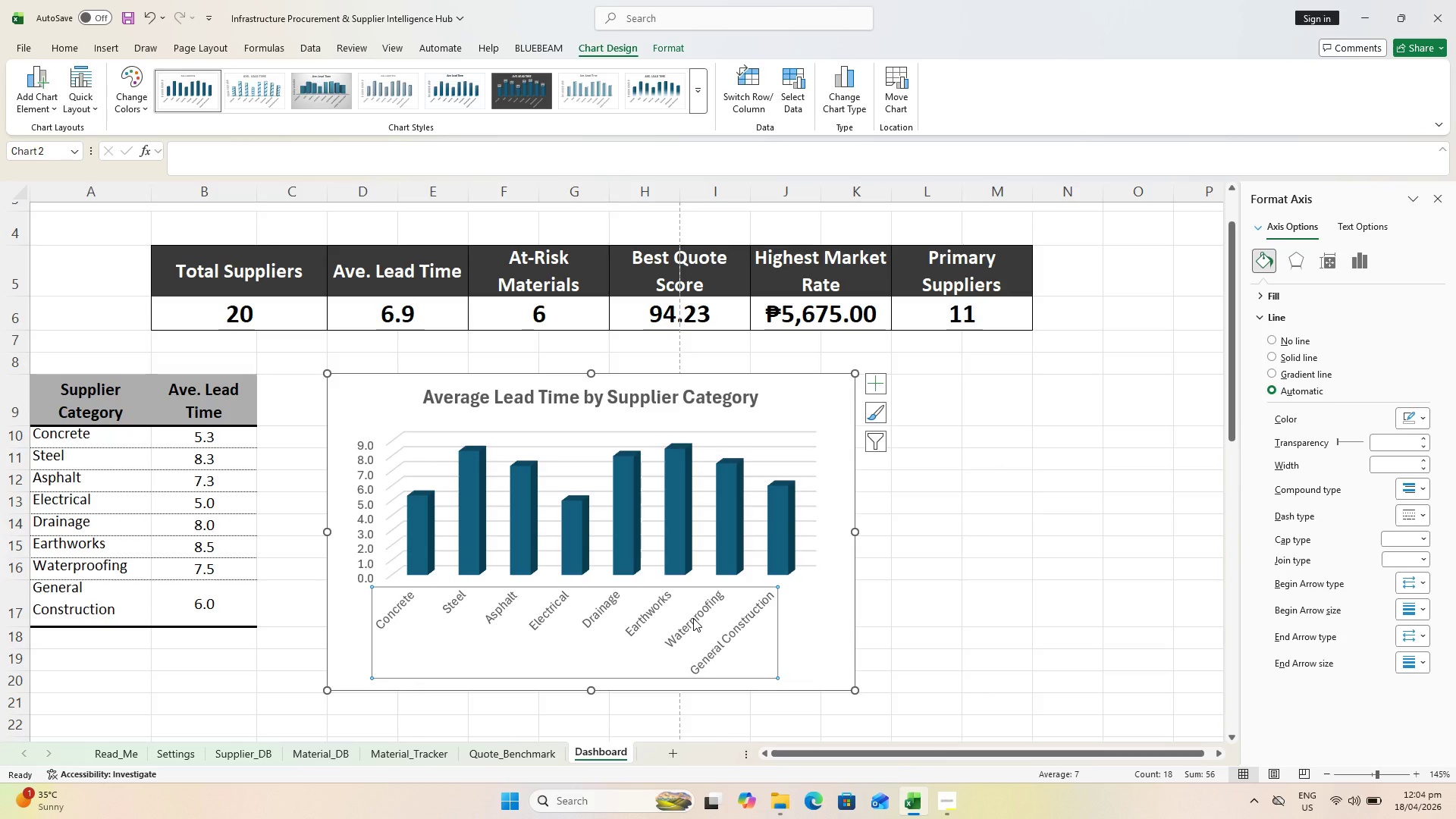 
double_click([693, 618])
 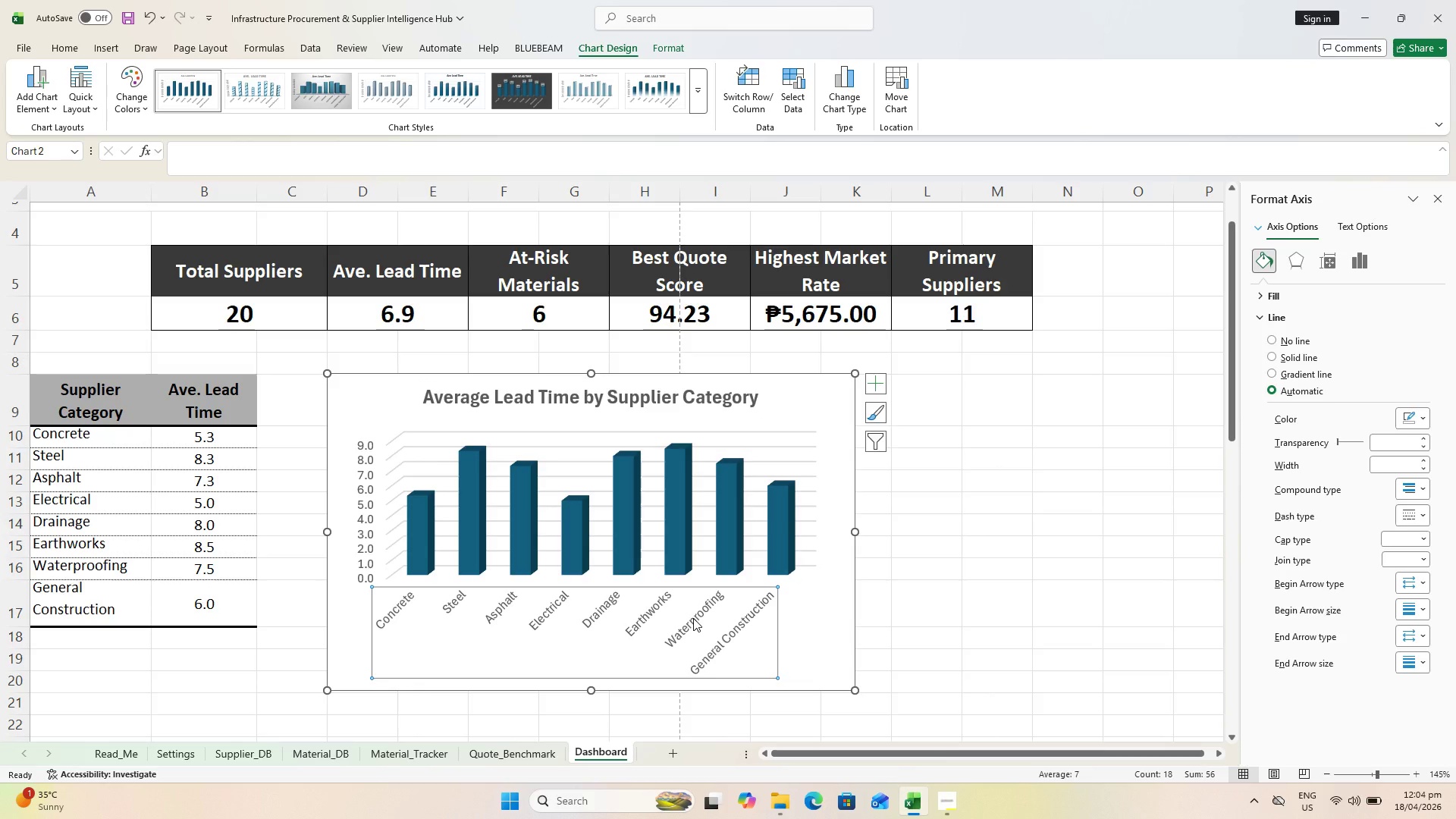 
double_click([693, 618])
 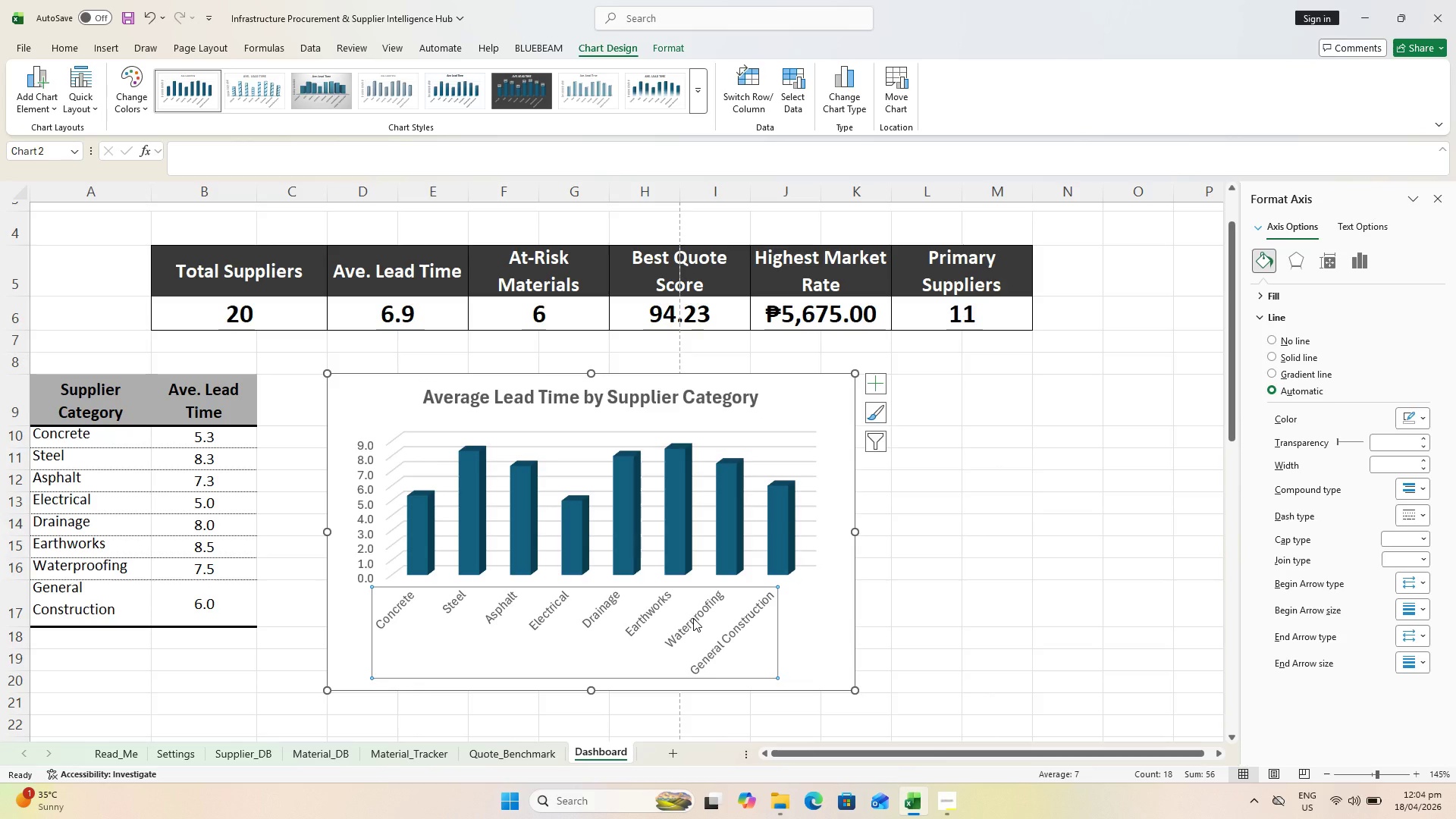 
triple_click([693, 618])
 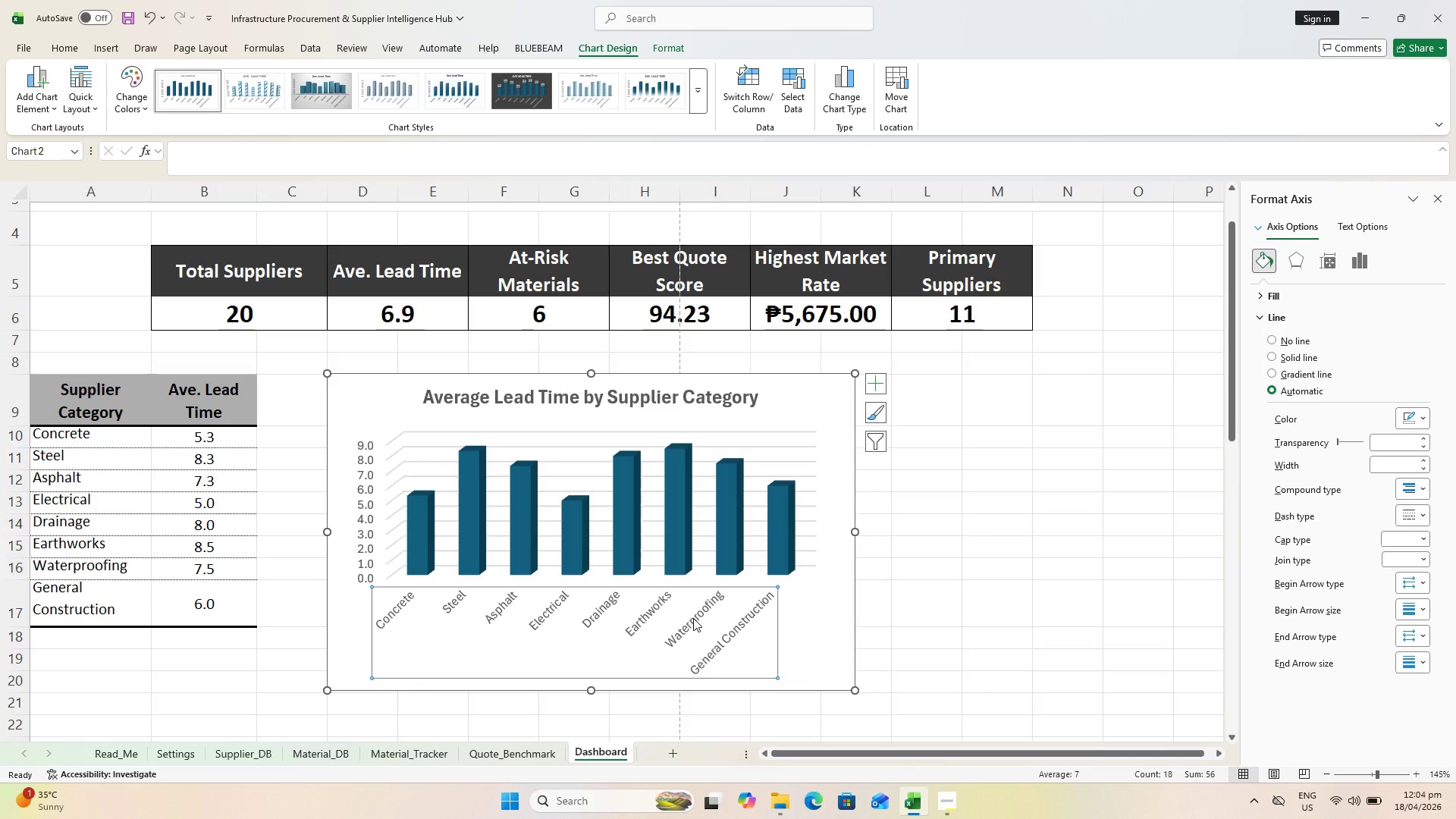 
triple_click([693, 618])
 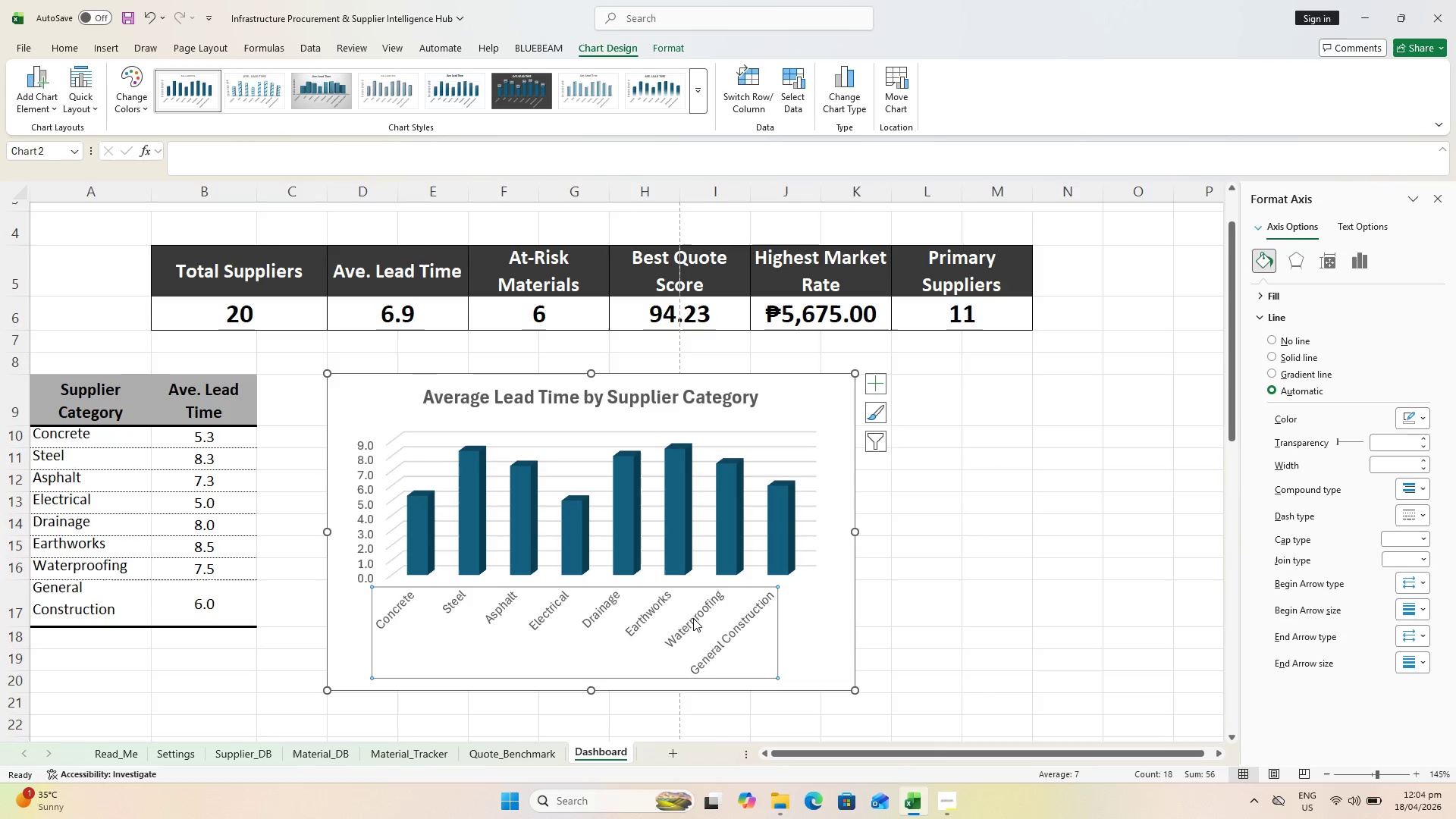 
left_click_drag(start_coordinate=[693, 618], to_coordinate=[886, 540])
 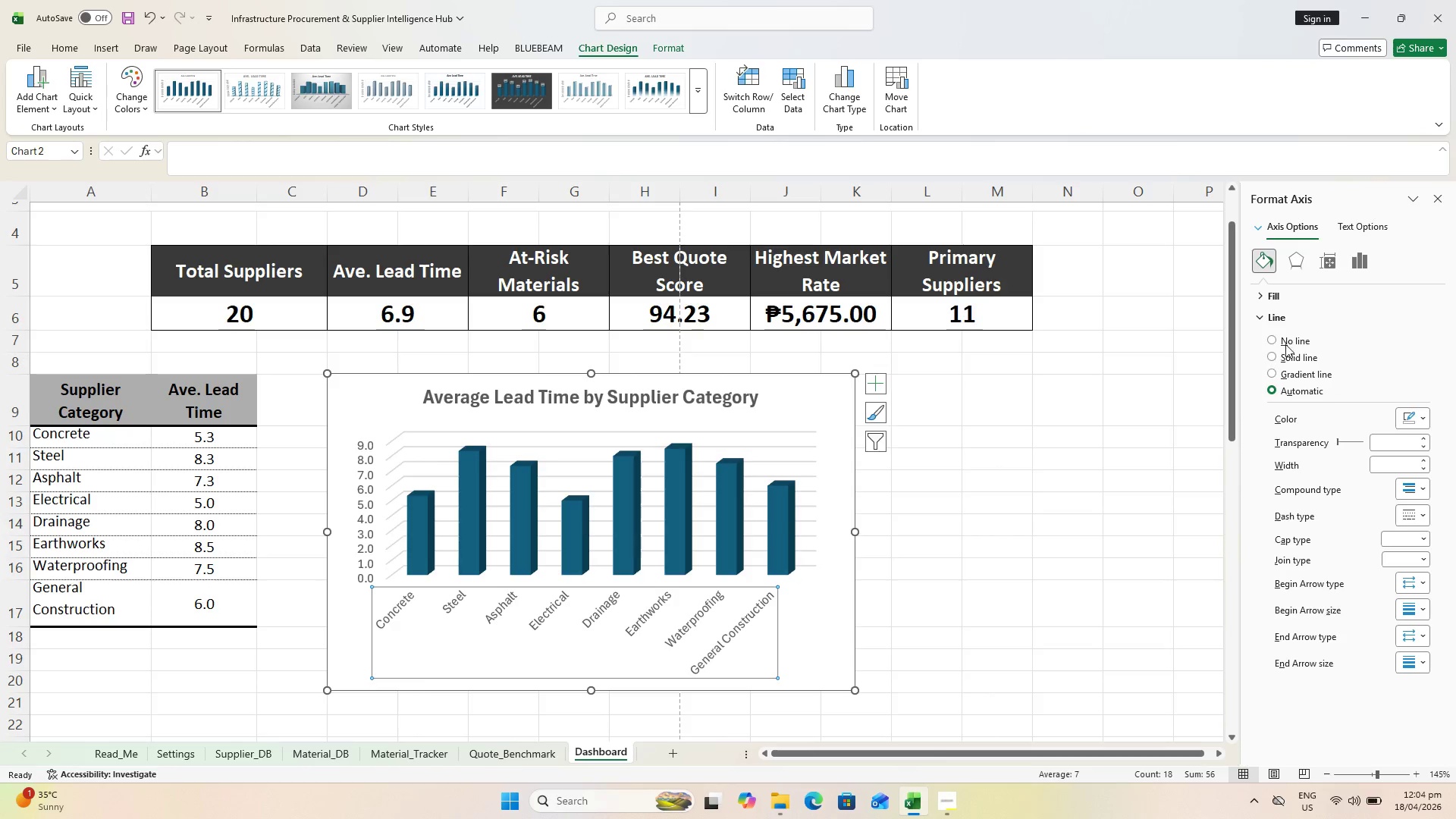 
wait(10.38)
 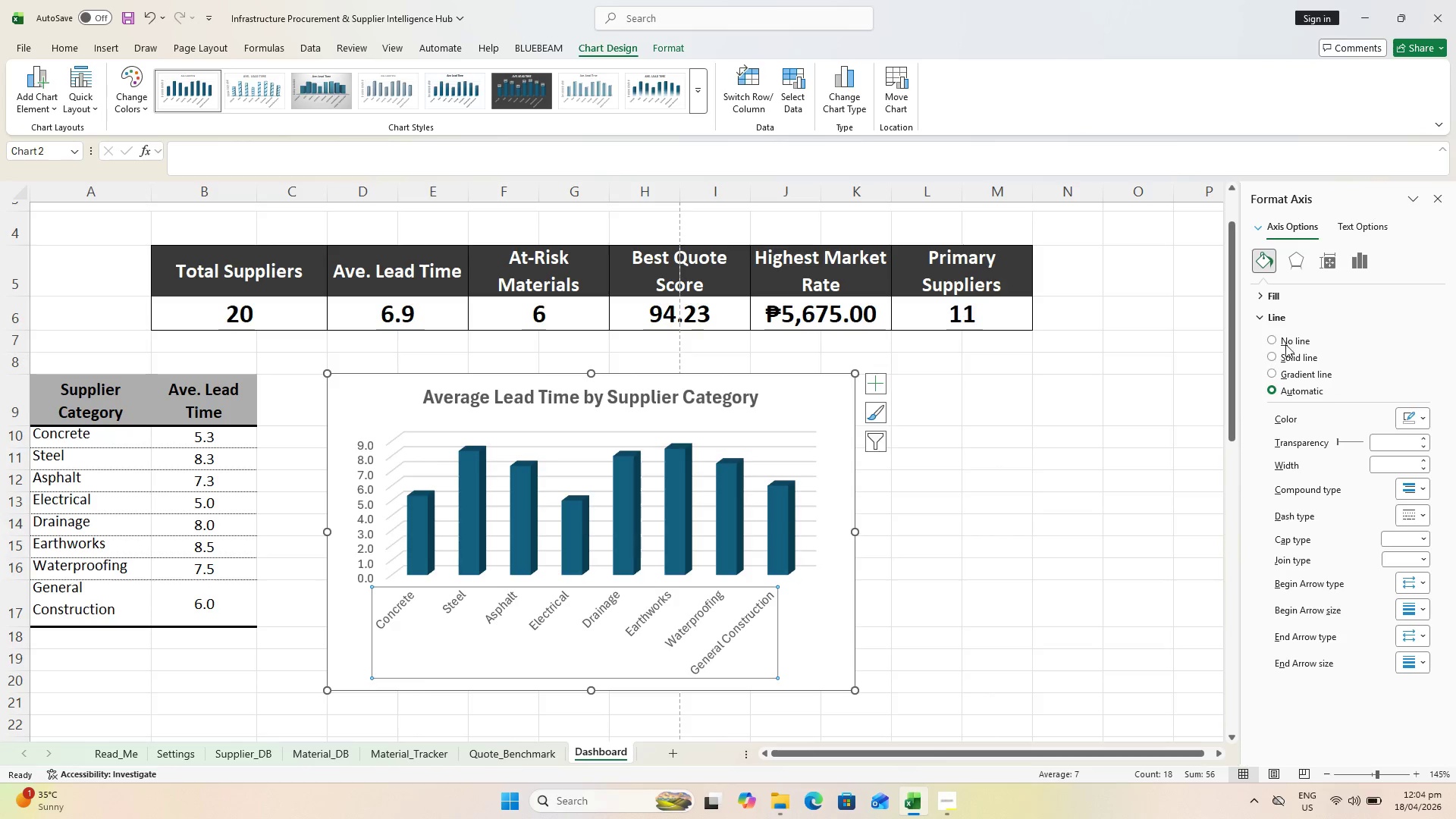 
left_click([1276, 297])
 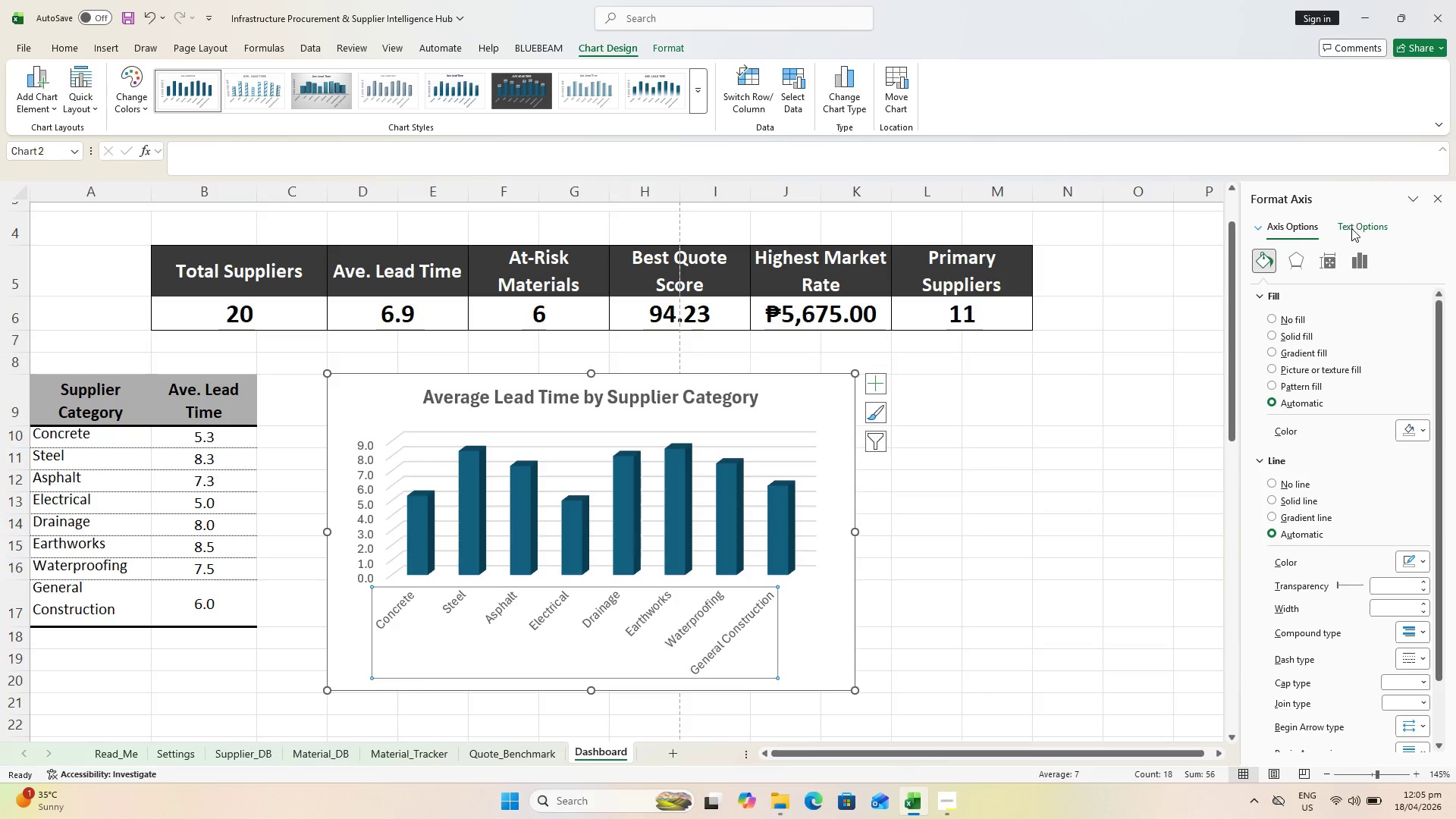 
wait(7.42)
 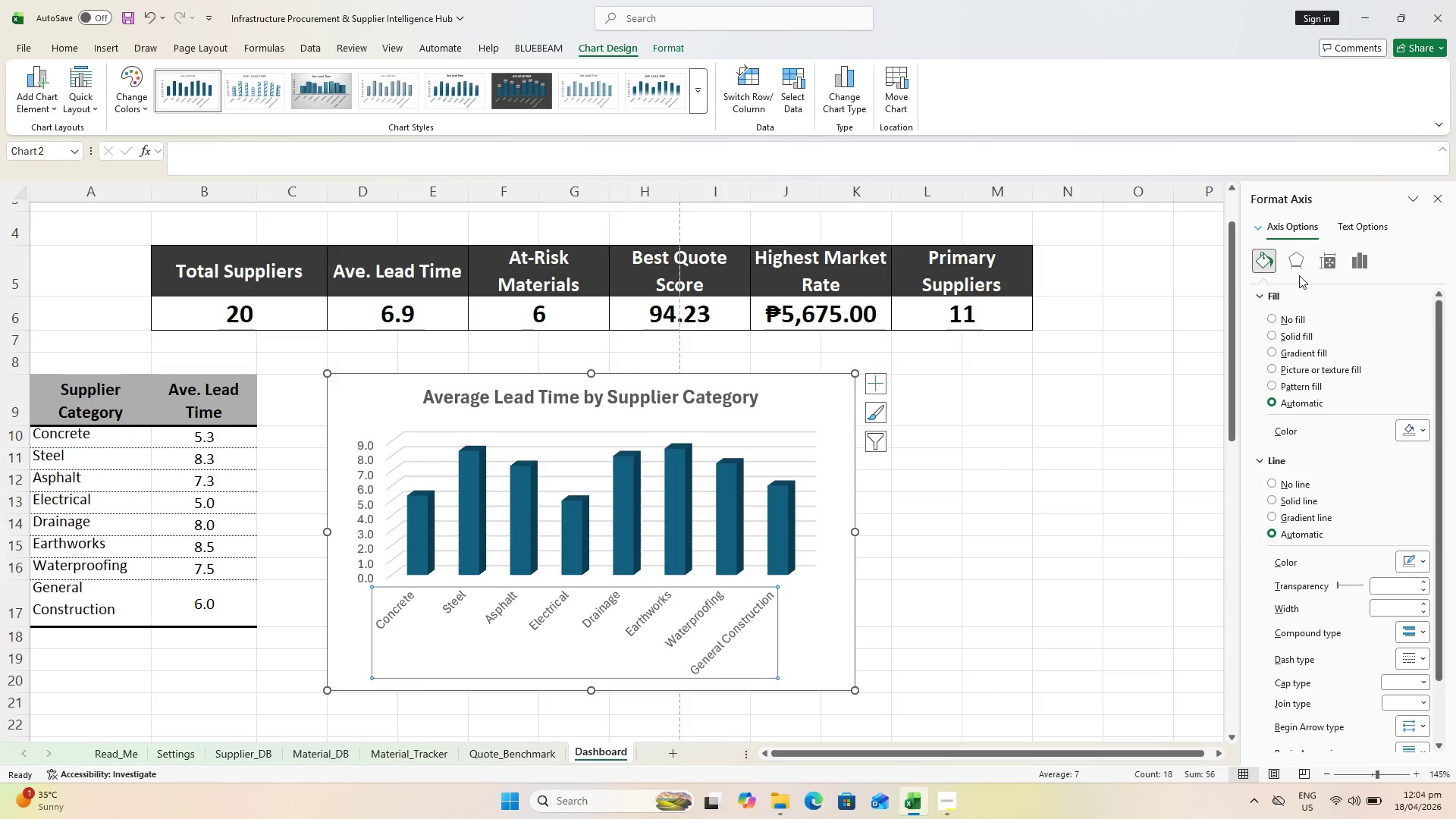 
left_click([1338, 262])
 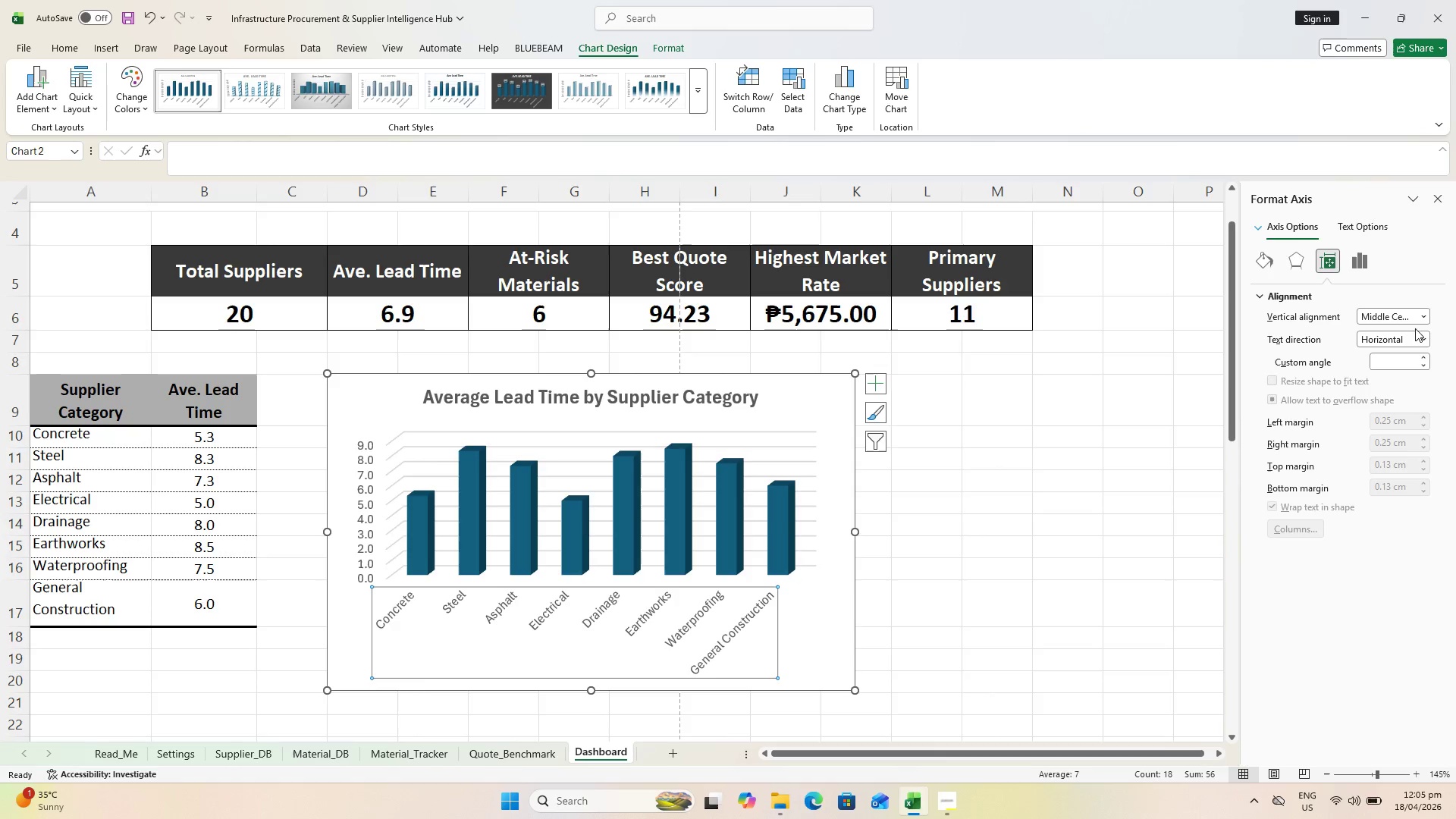 
left_click([1425, 342])
 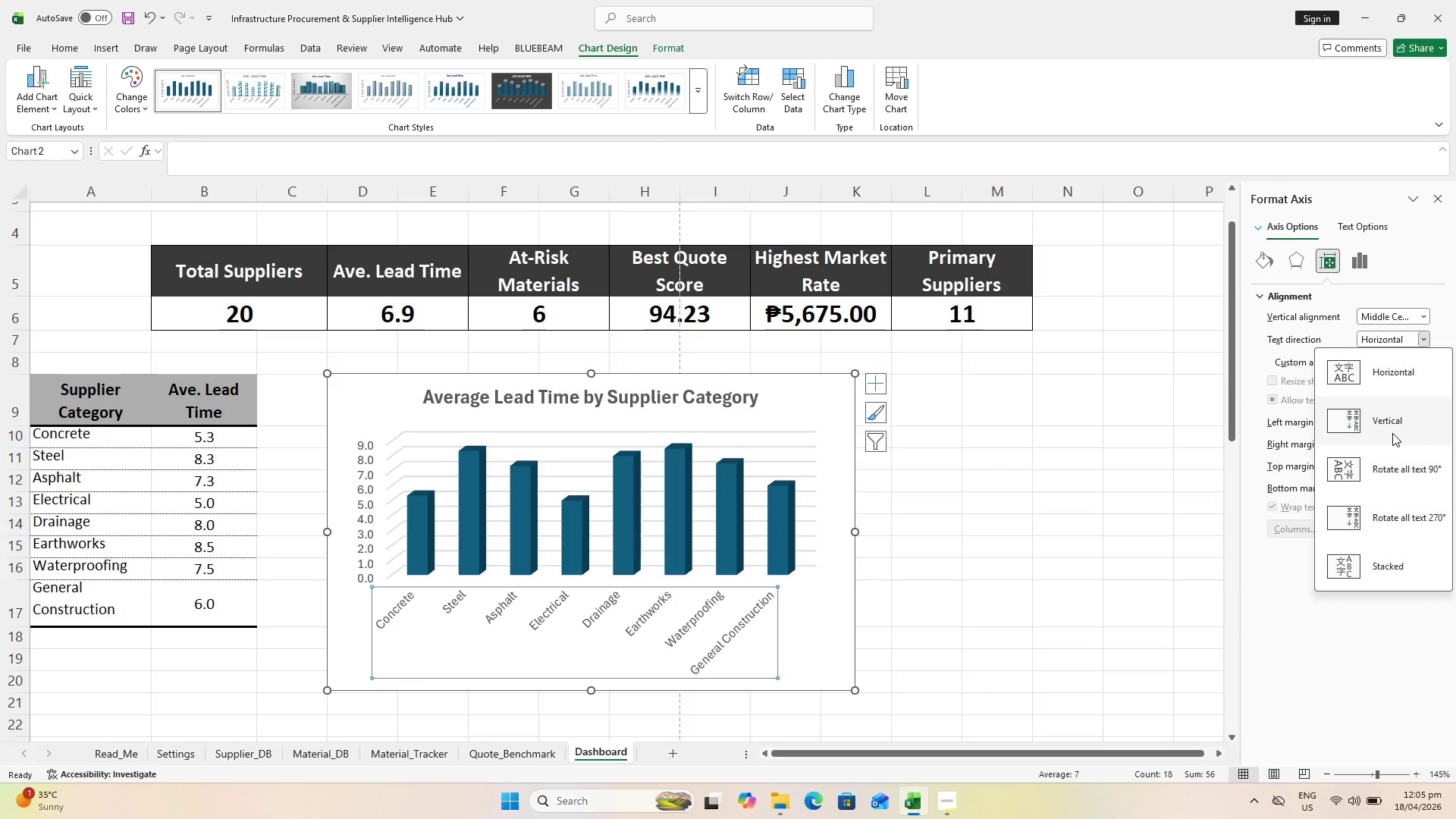 
left_click([1392, 433])
 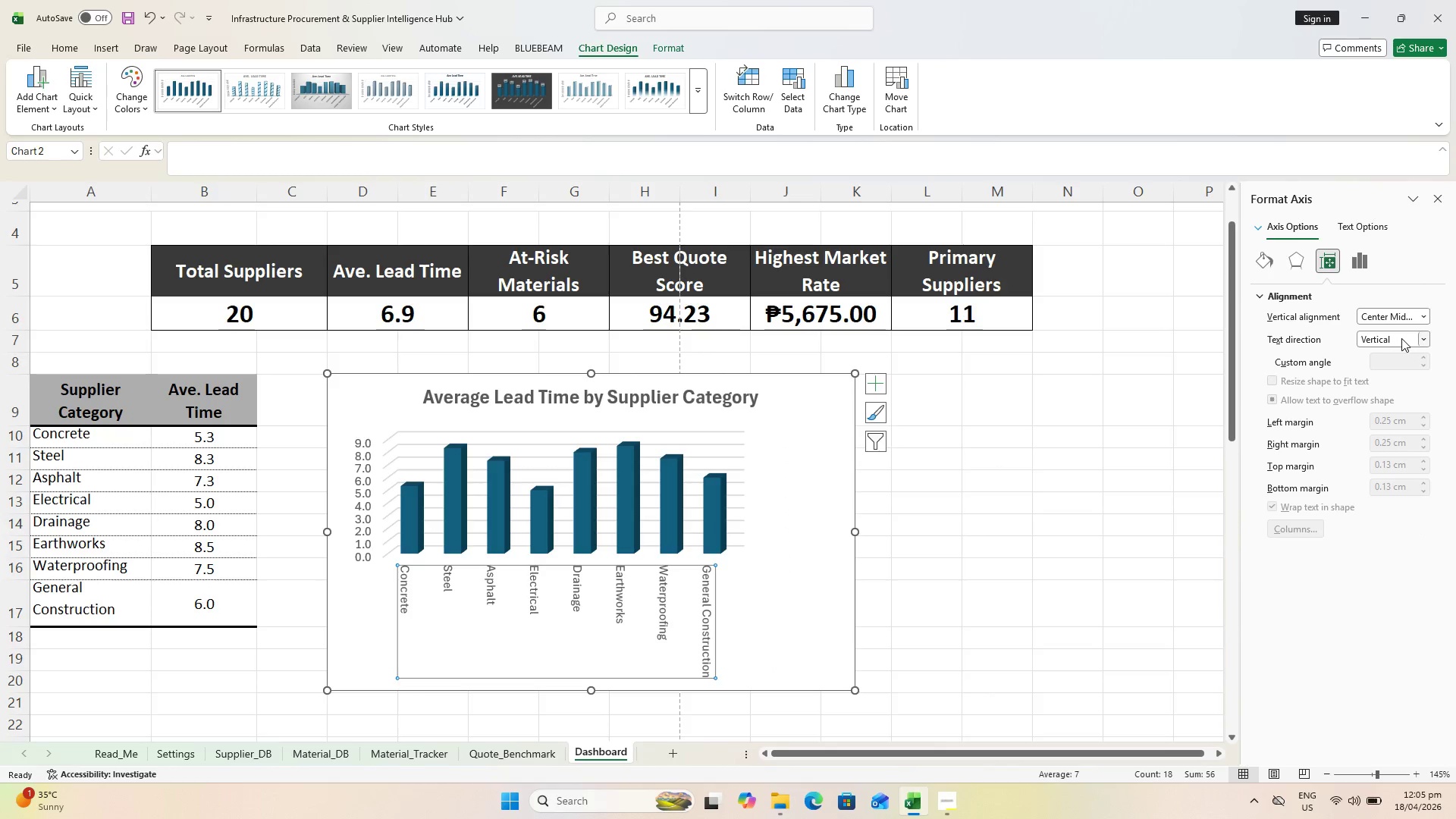 
left_click([1424, 336])
 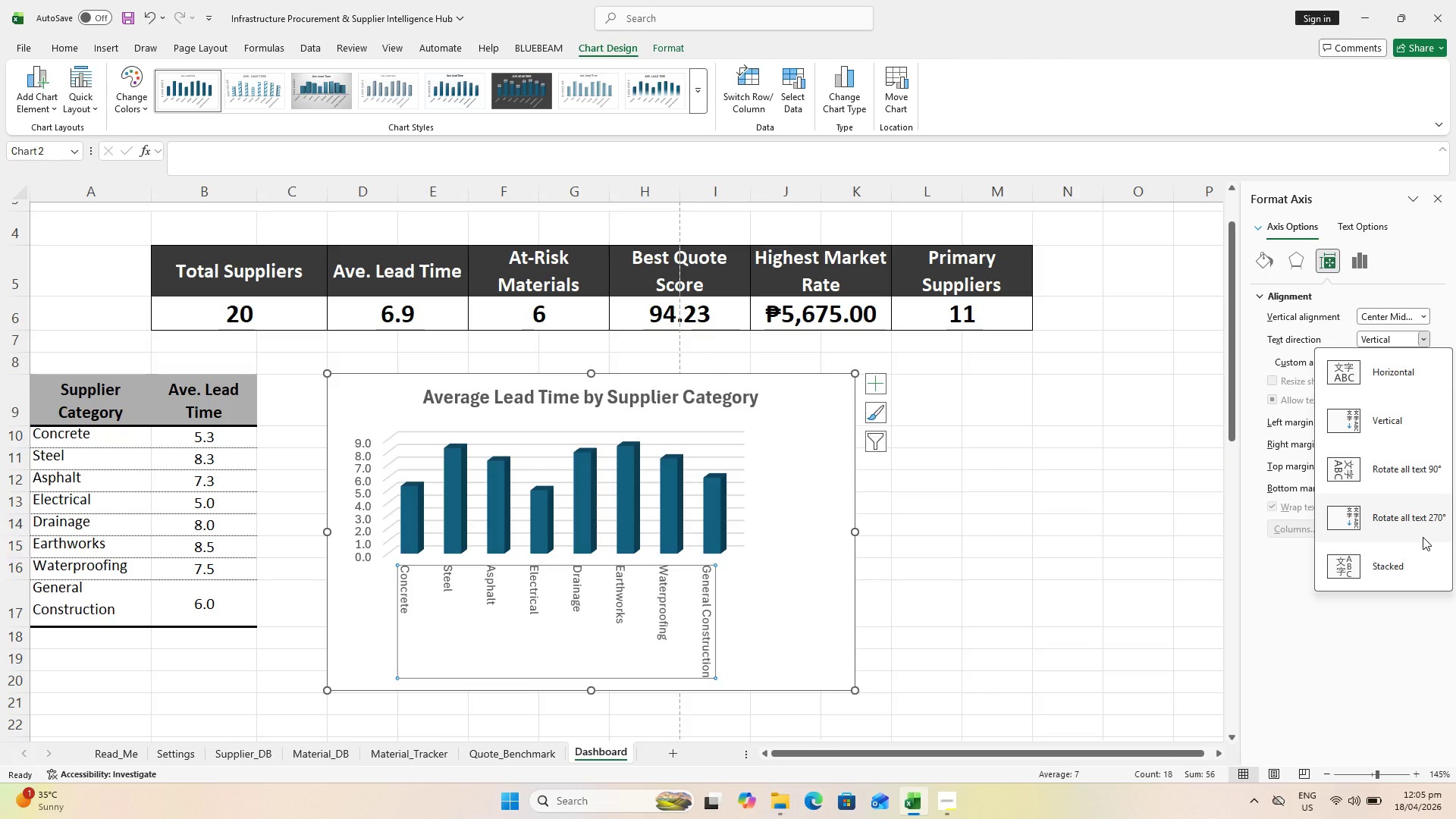 
wait(7.09)
 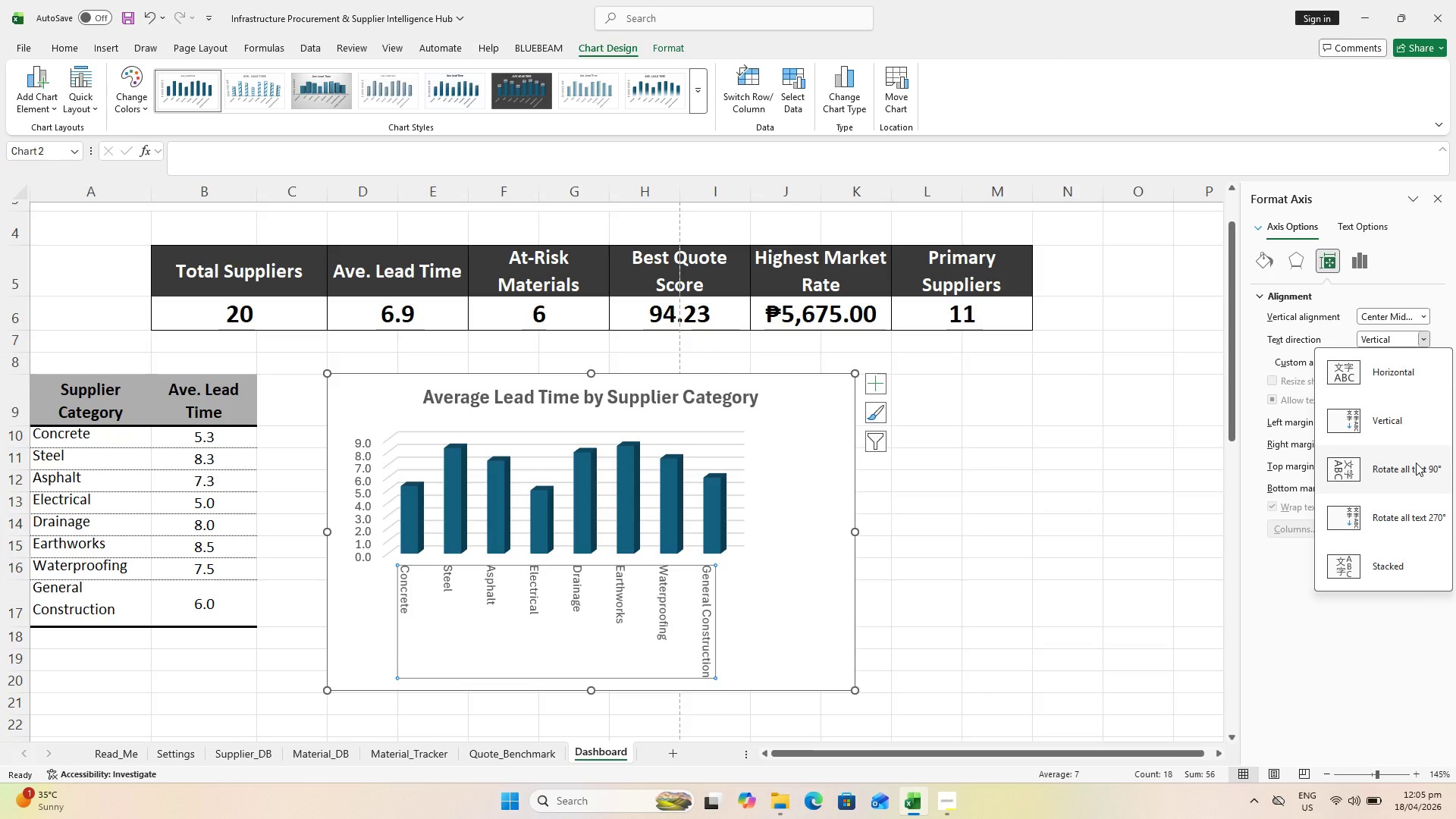 
left_click([1387, 479])
 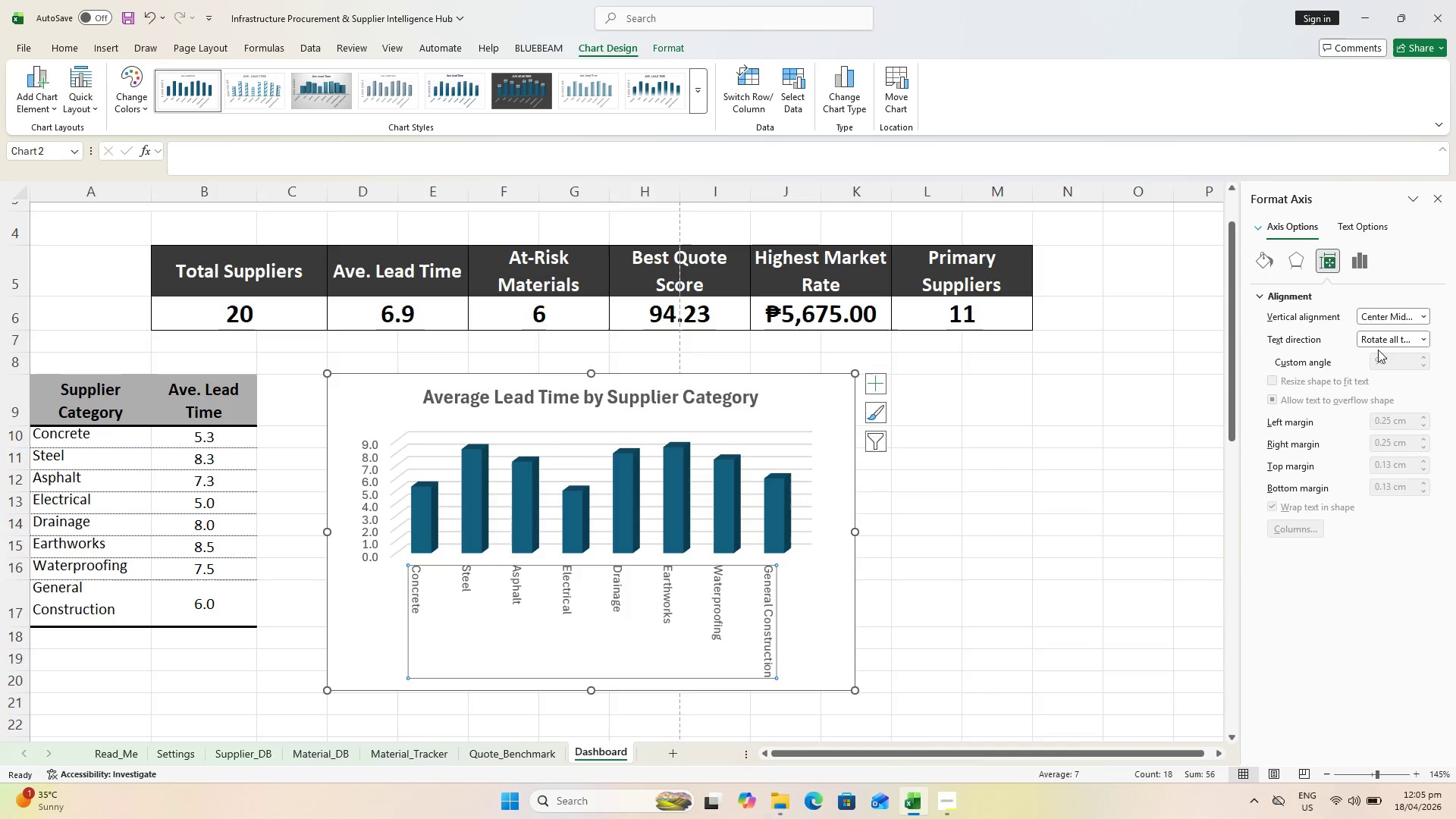 
left_click([1426, 339])
 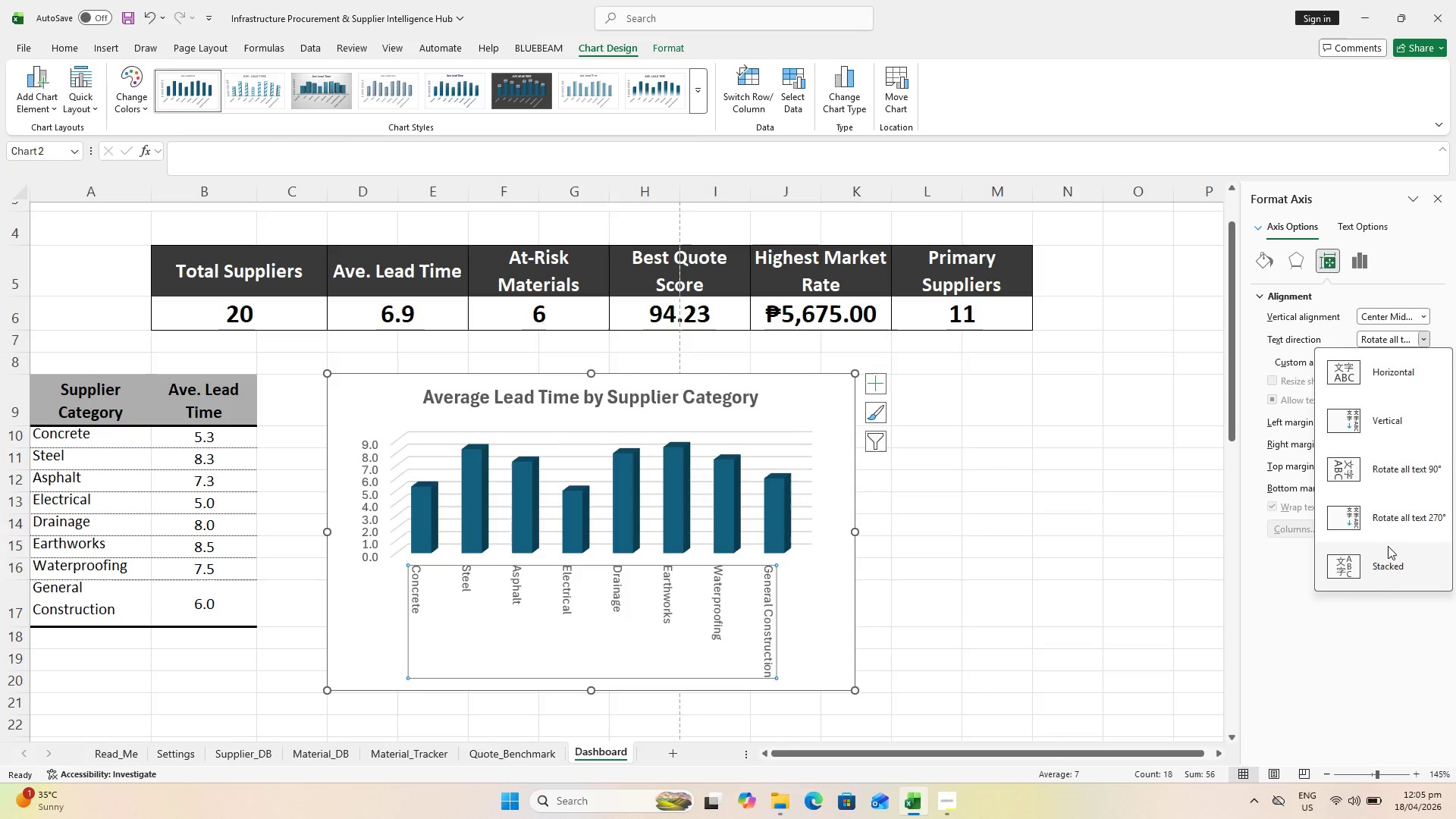 
left_click([1376, 574])
 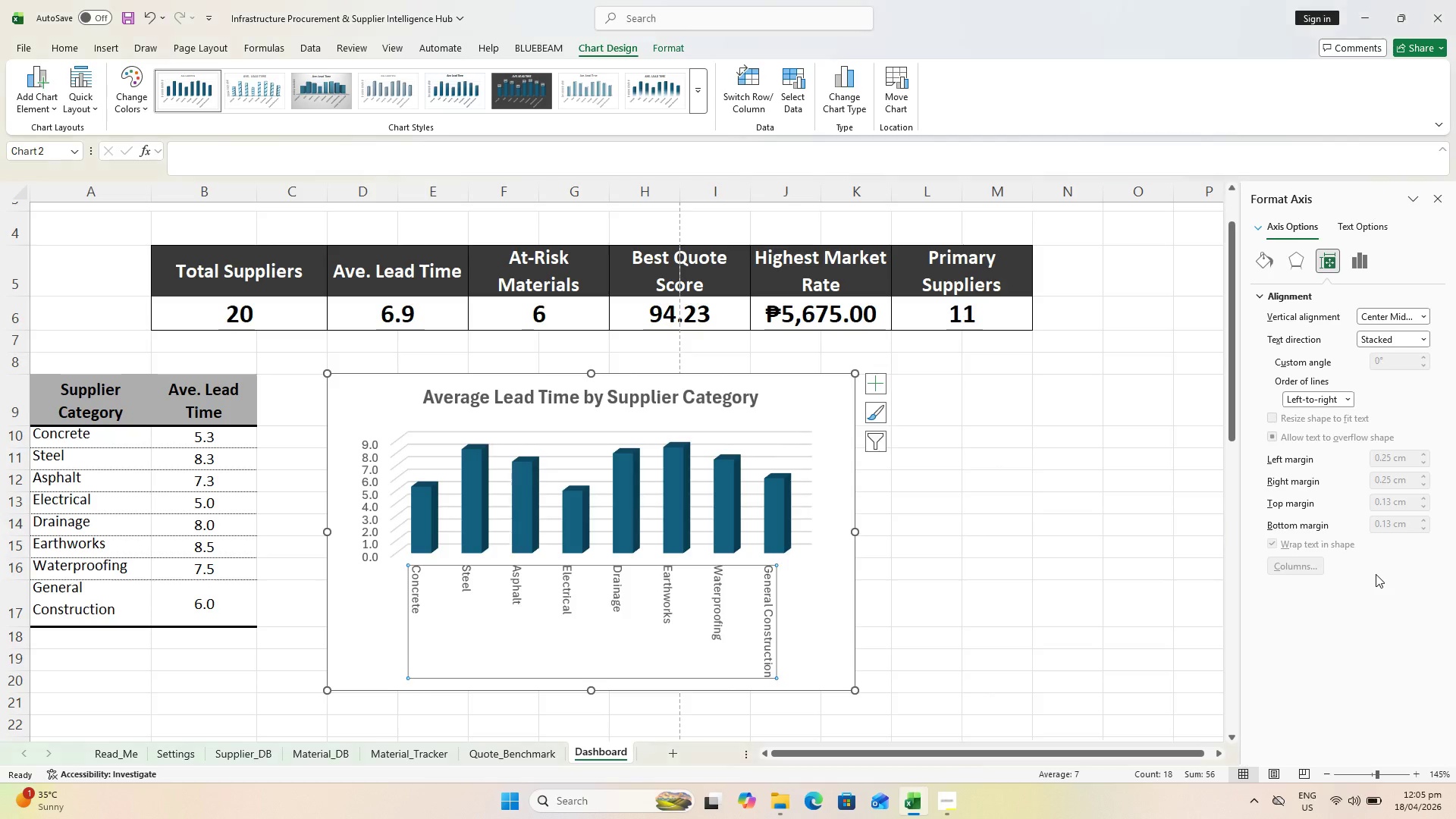 
left_click([1376, 574])
 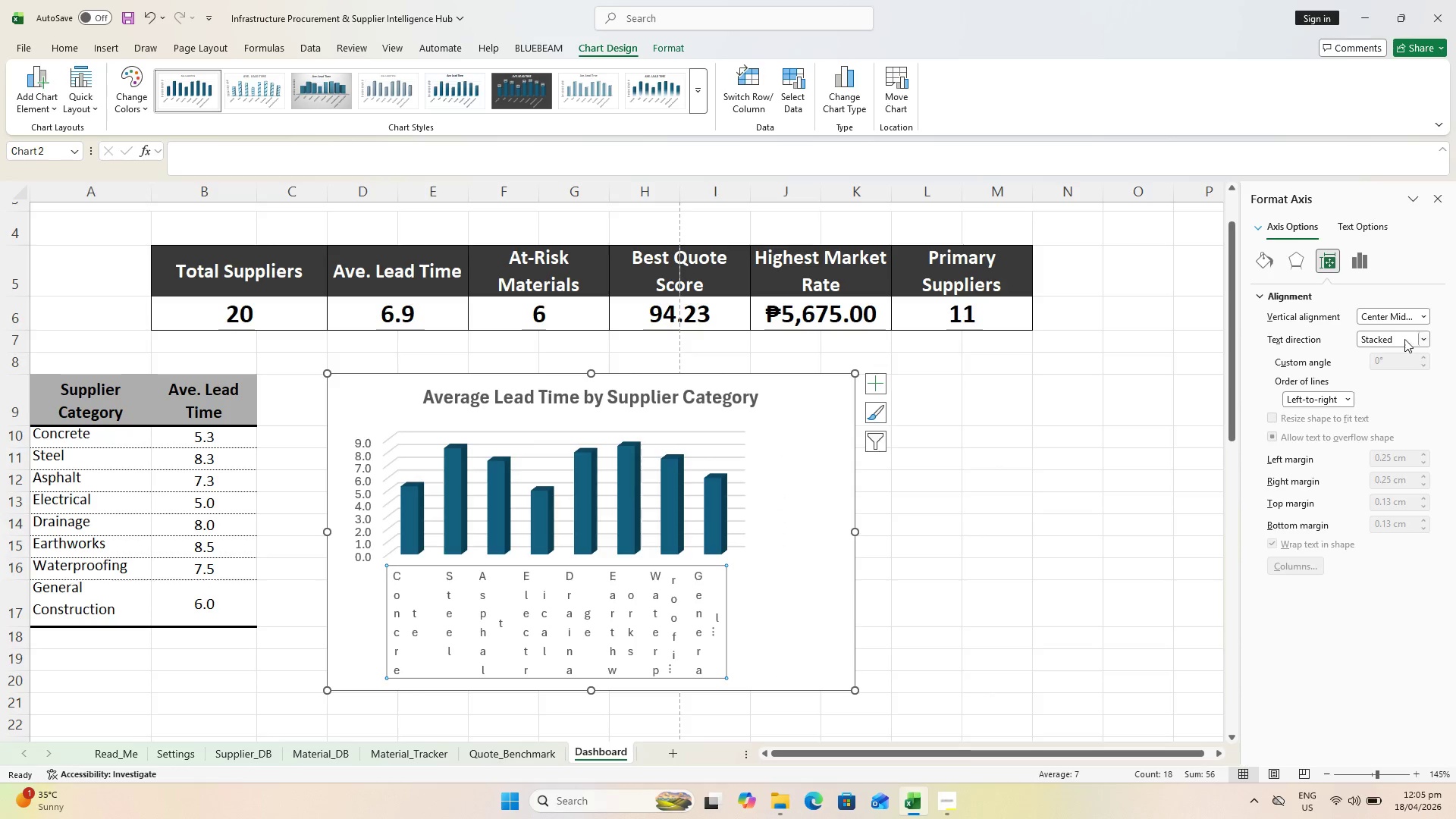 
left_click([1423, 335])
 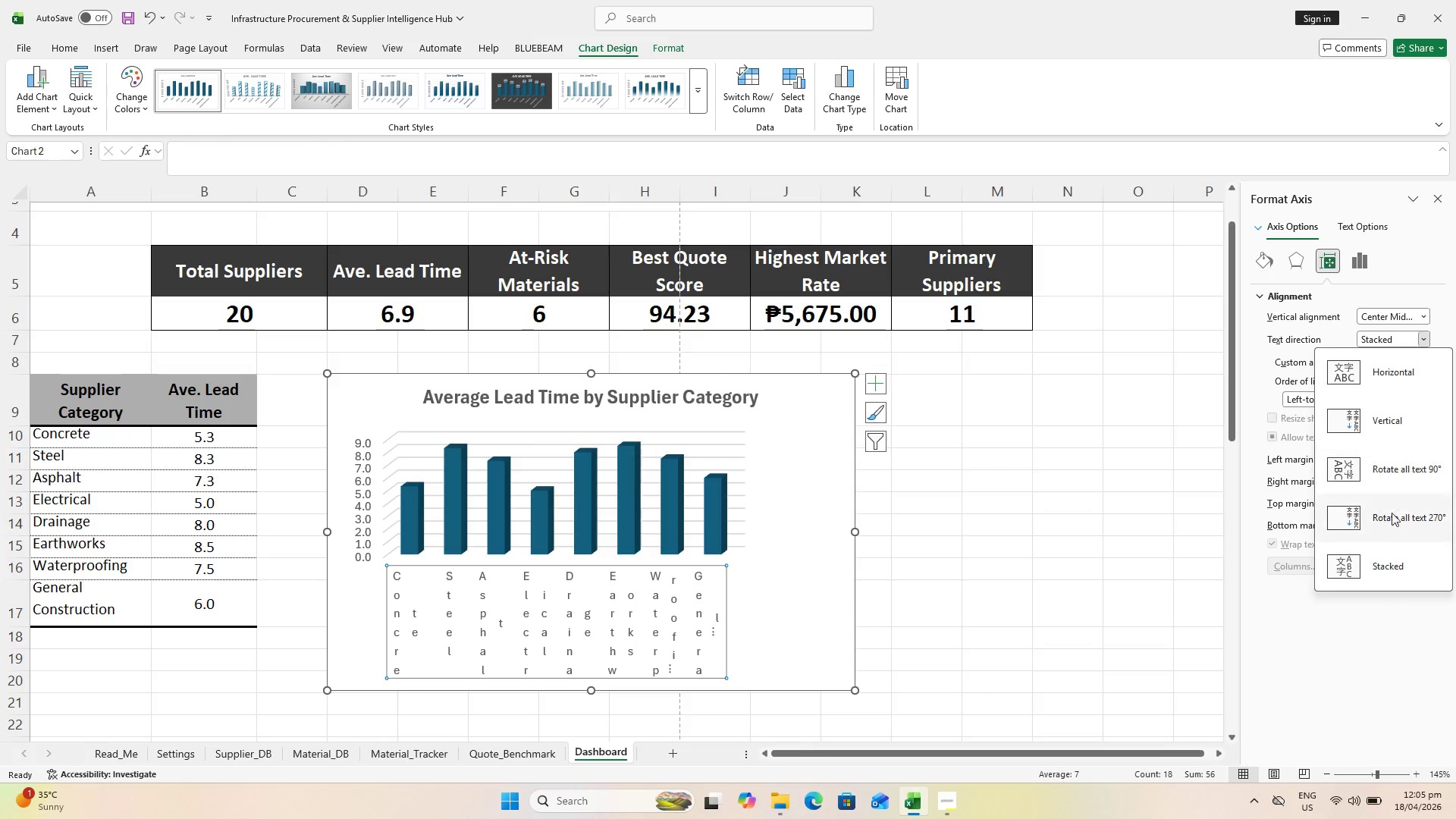 
left_click([1391, 521])
 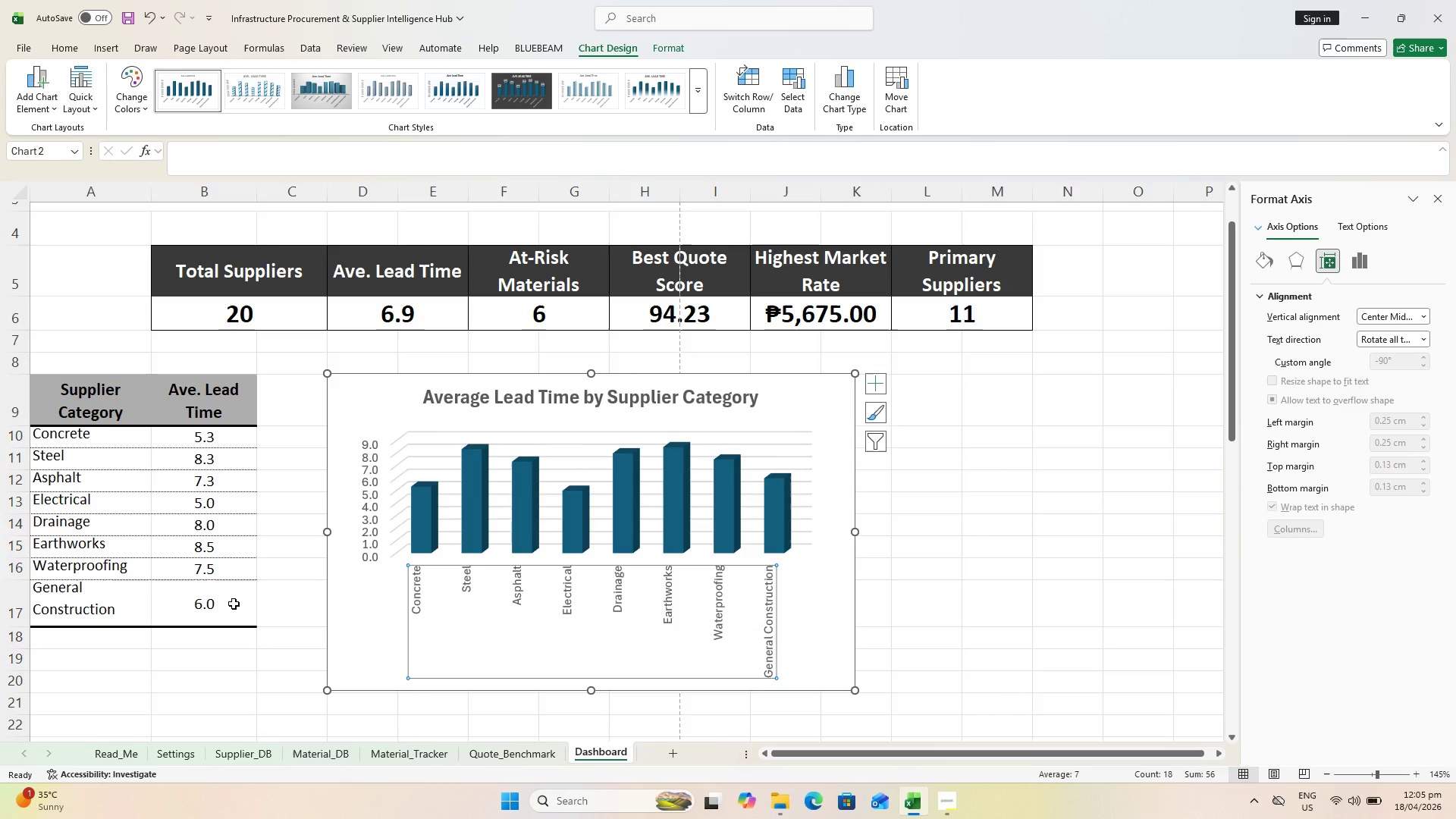 
wait(15.56)
 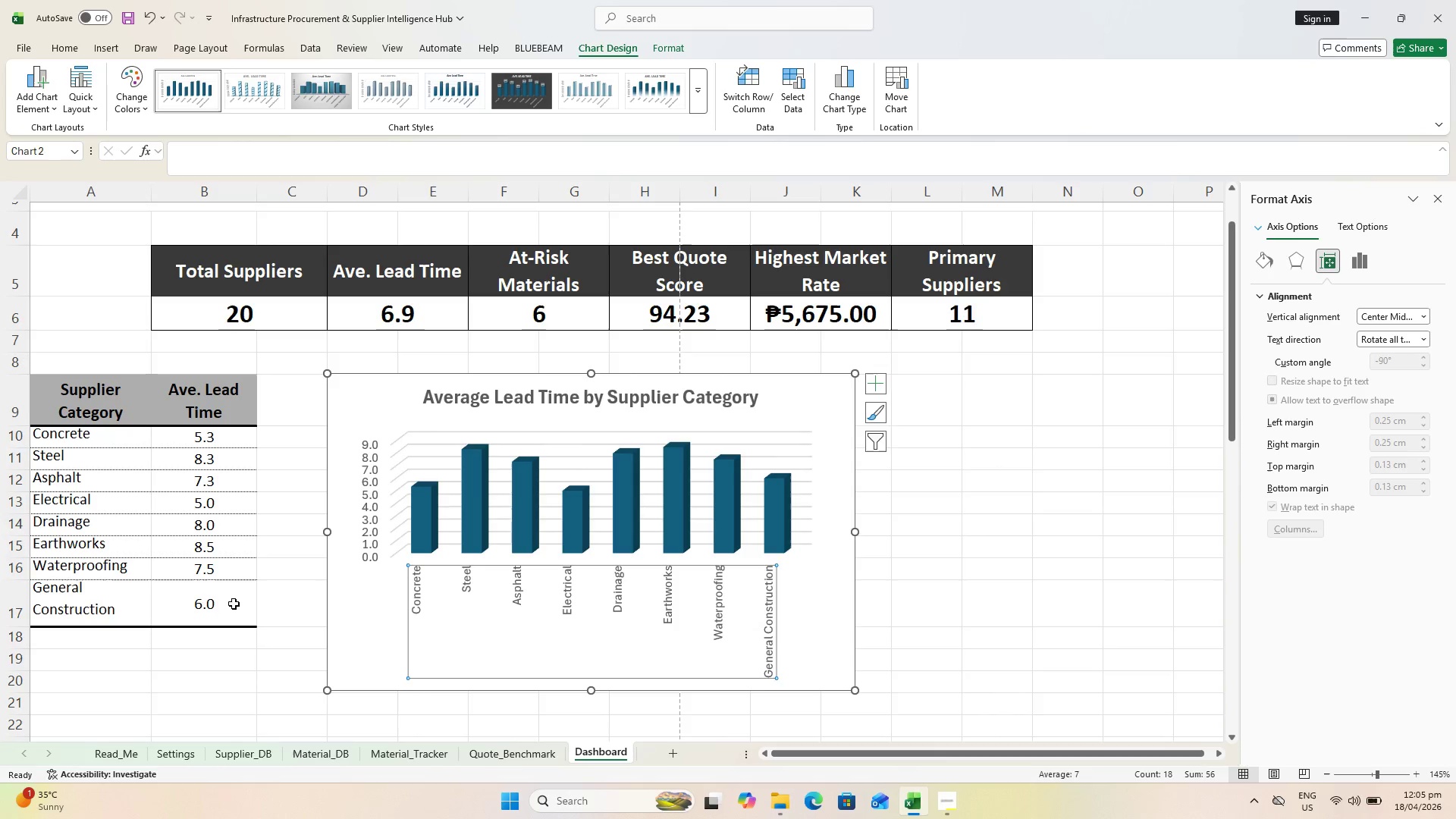 
left_click([1420, 314])
 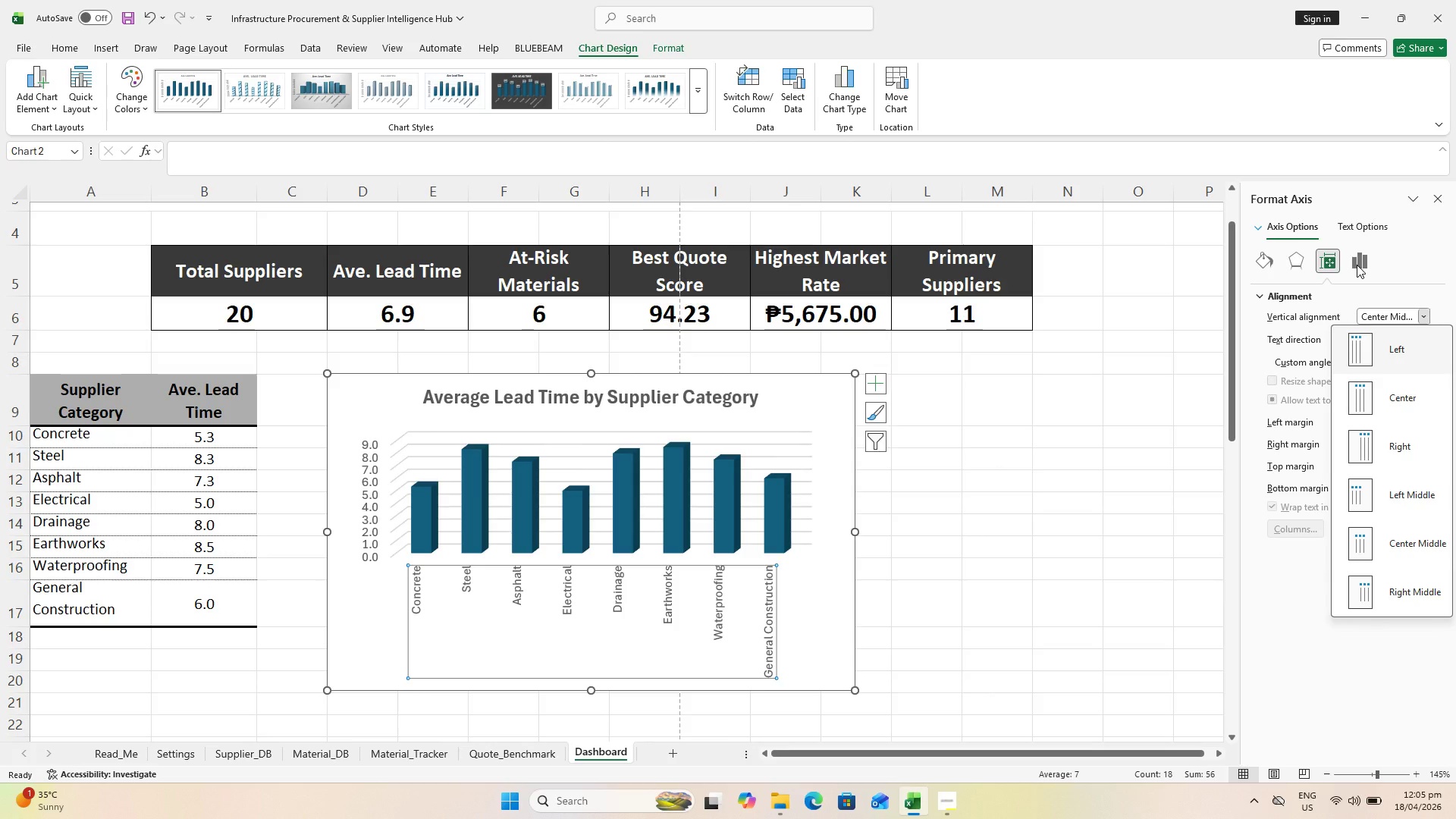 
wait(10.92)
 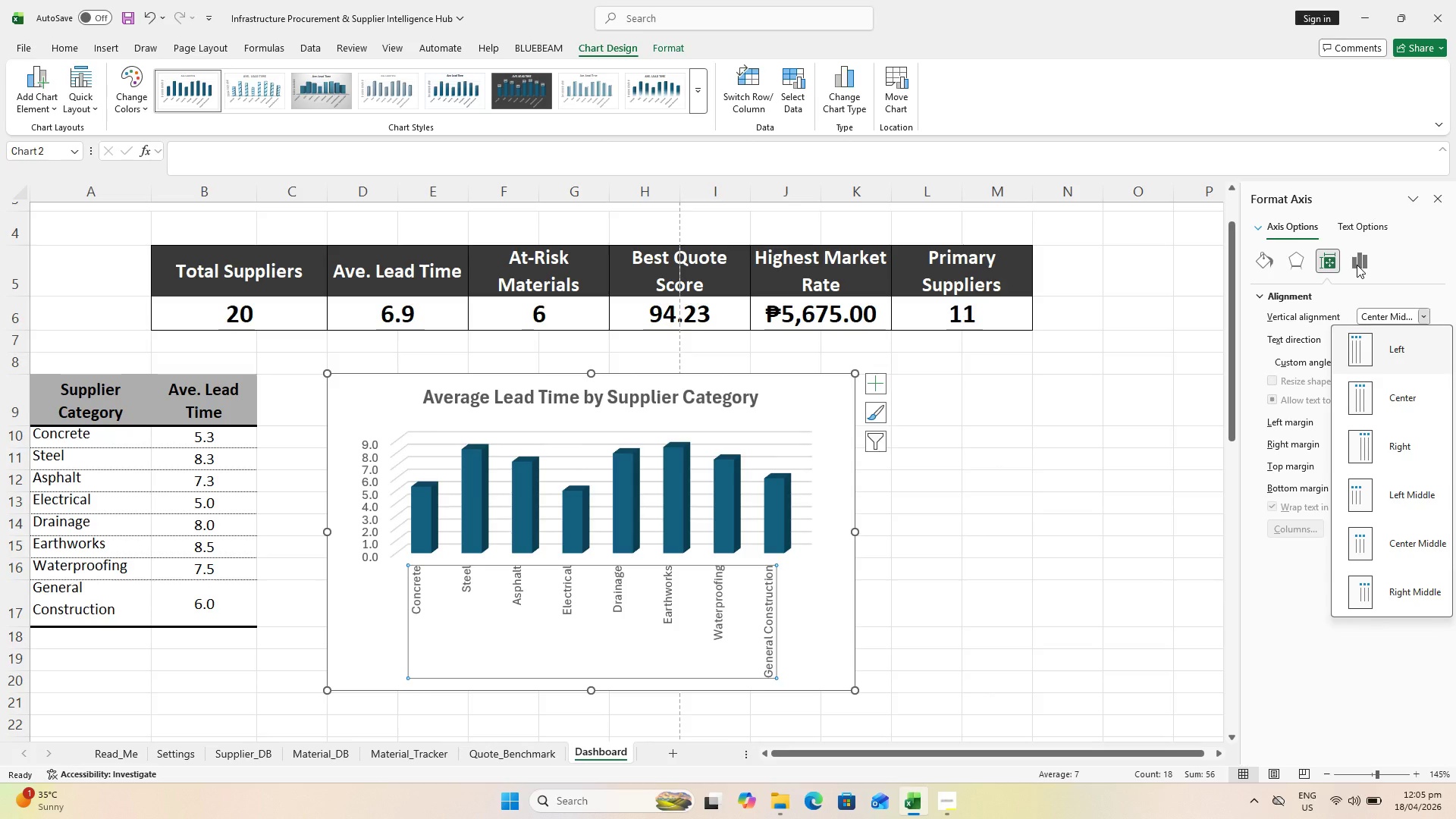 
left_click([769, 573])
 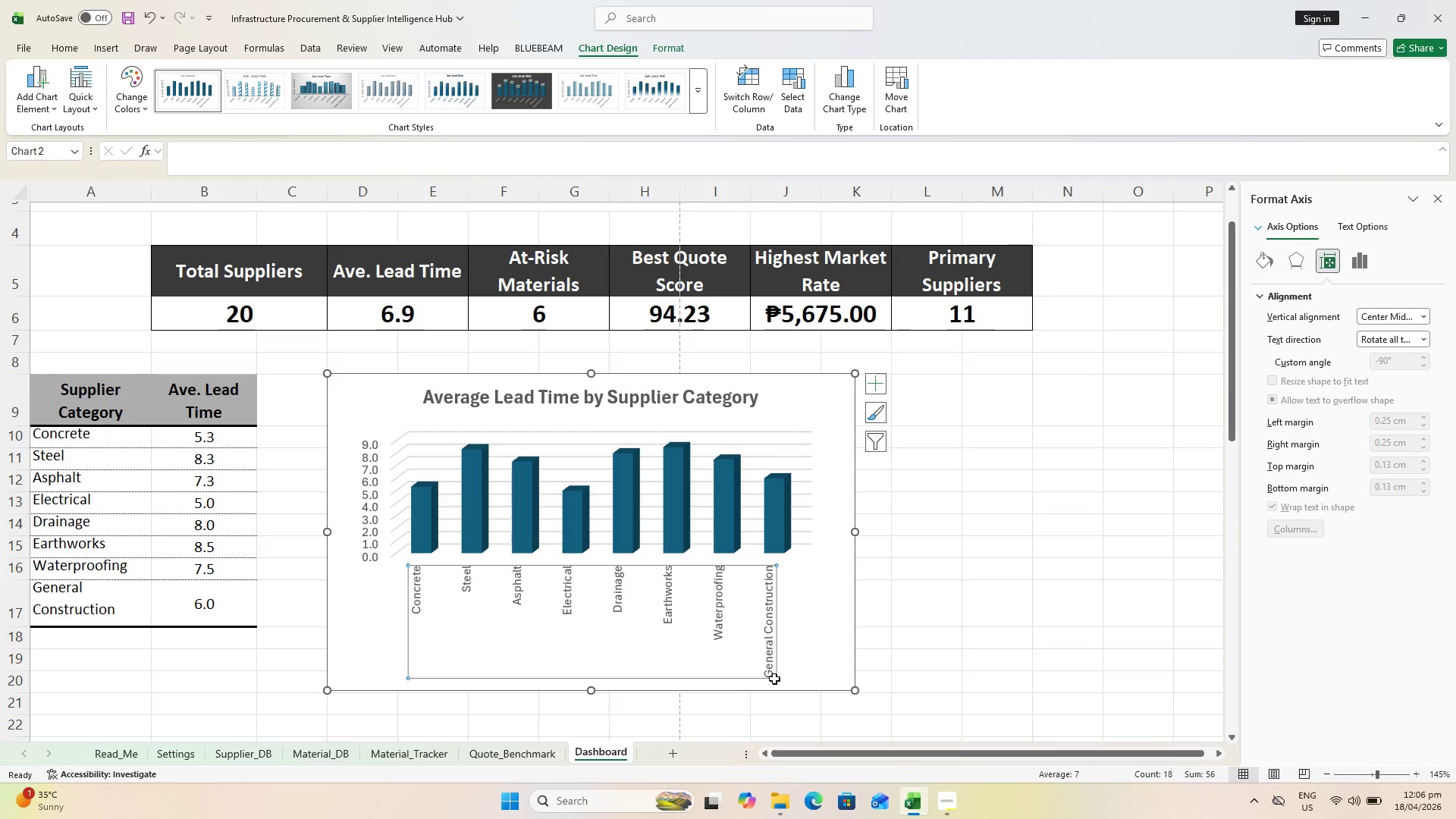 
left_click_drag(start_coordinate=[774, 679], to_coordinate=[775, 639])
 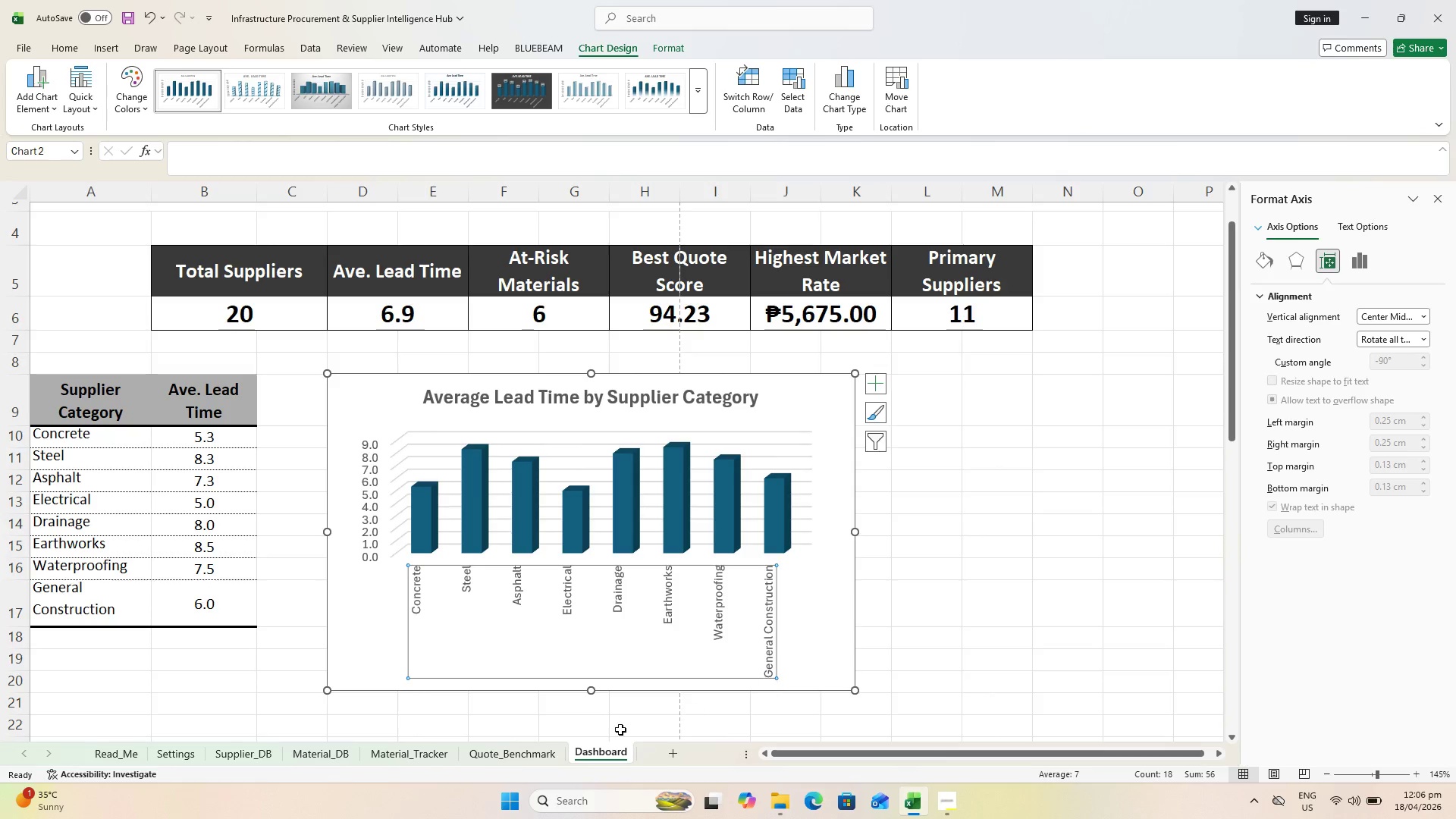 
left_click_drag(start_coordinate=[589, 691], to_coordinate=[588, 648])
 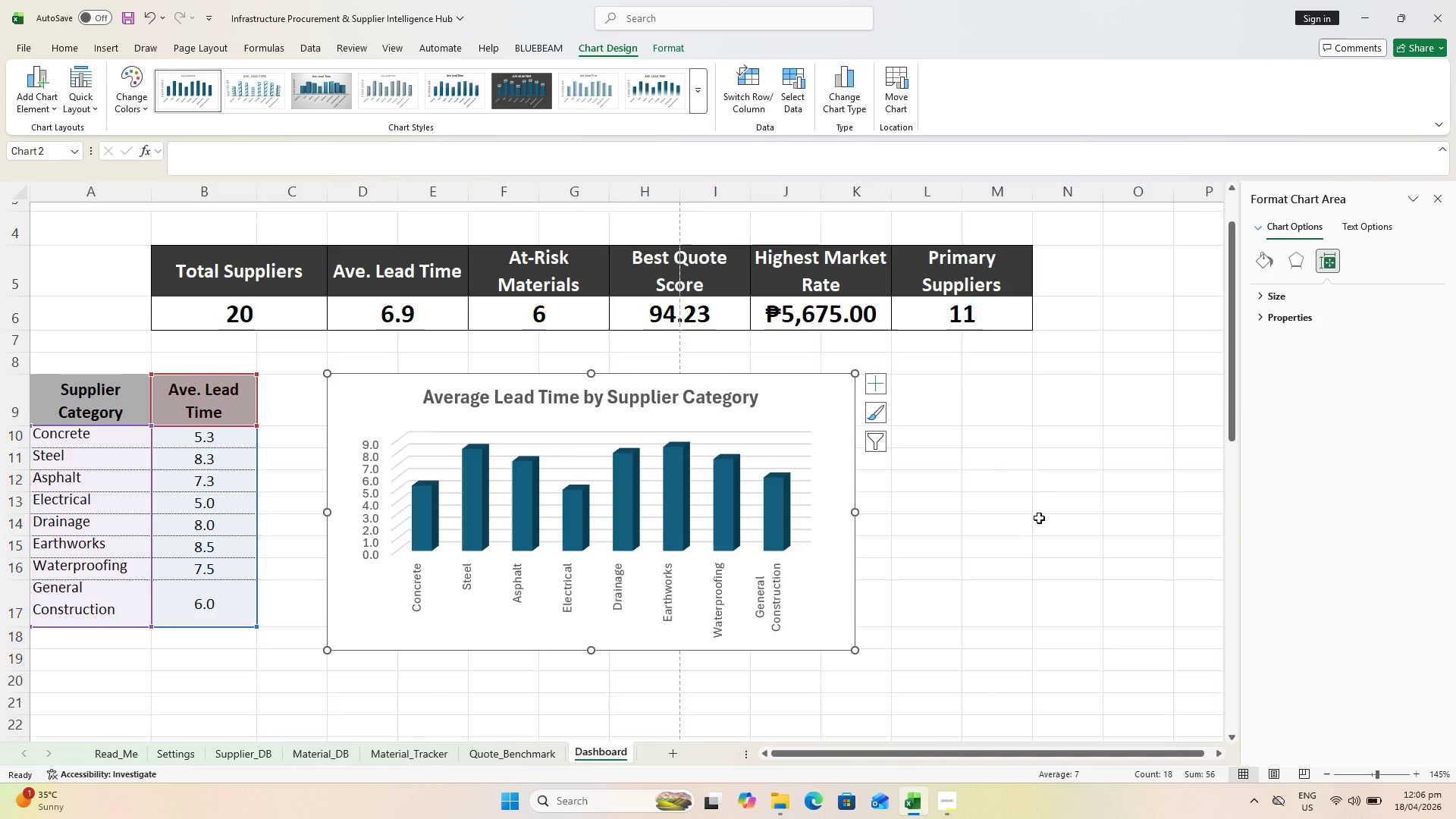 
wait(8.7)
 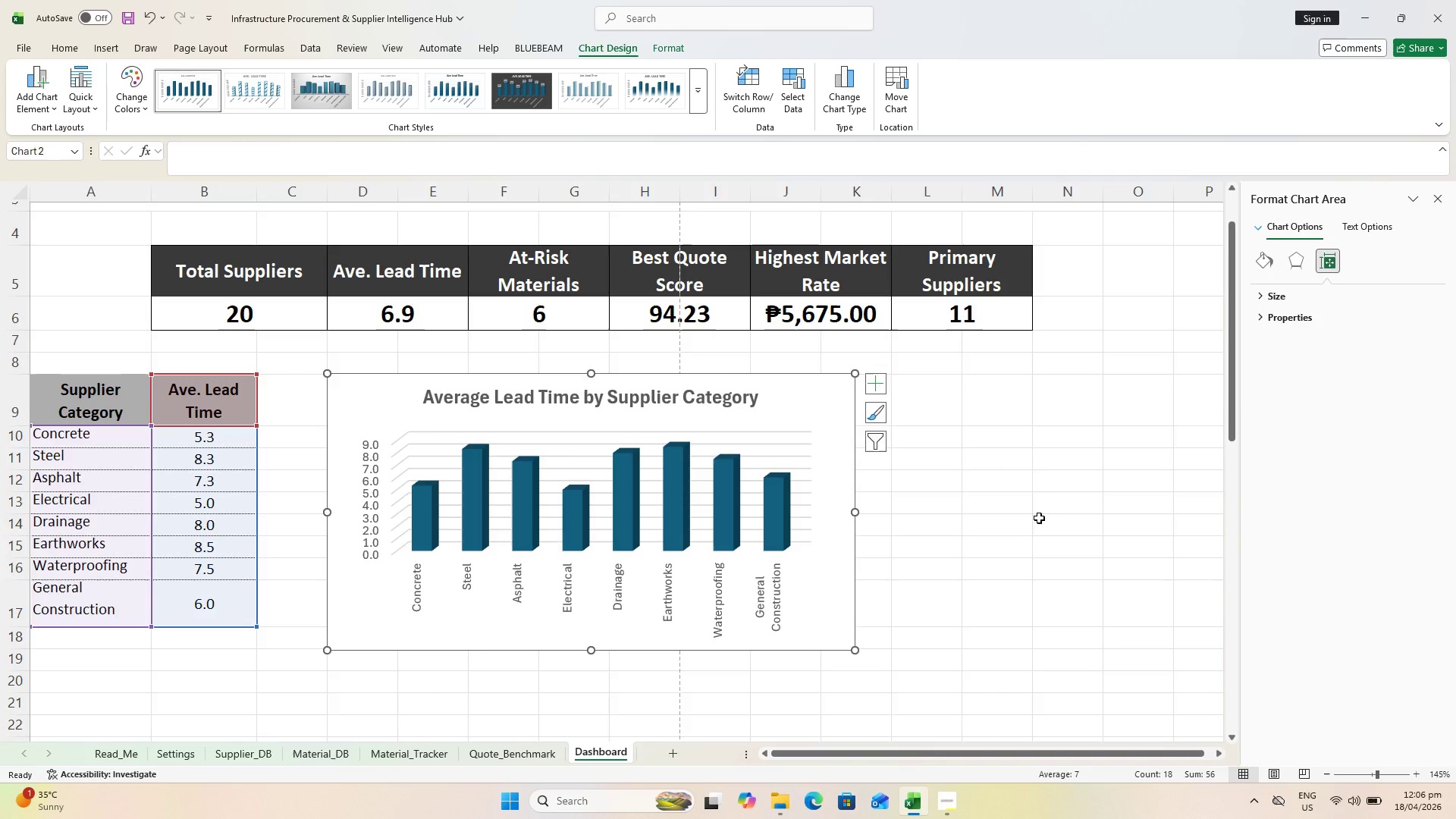 
left_click([698, 94])
 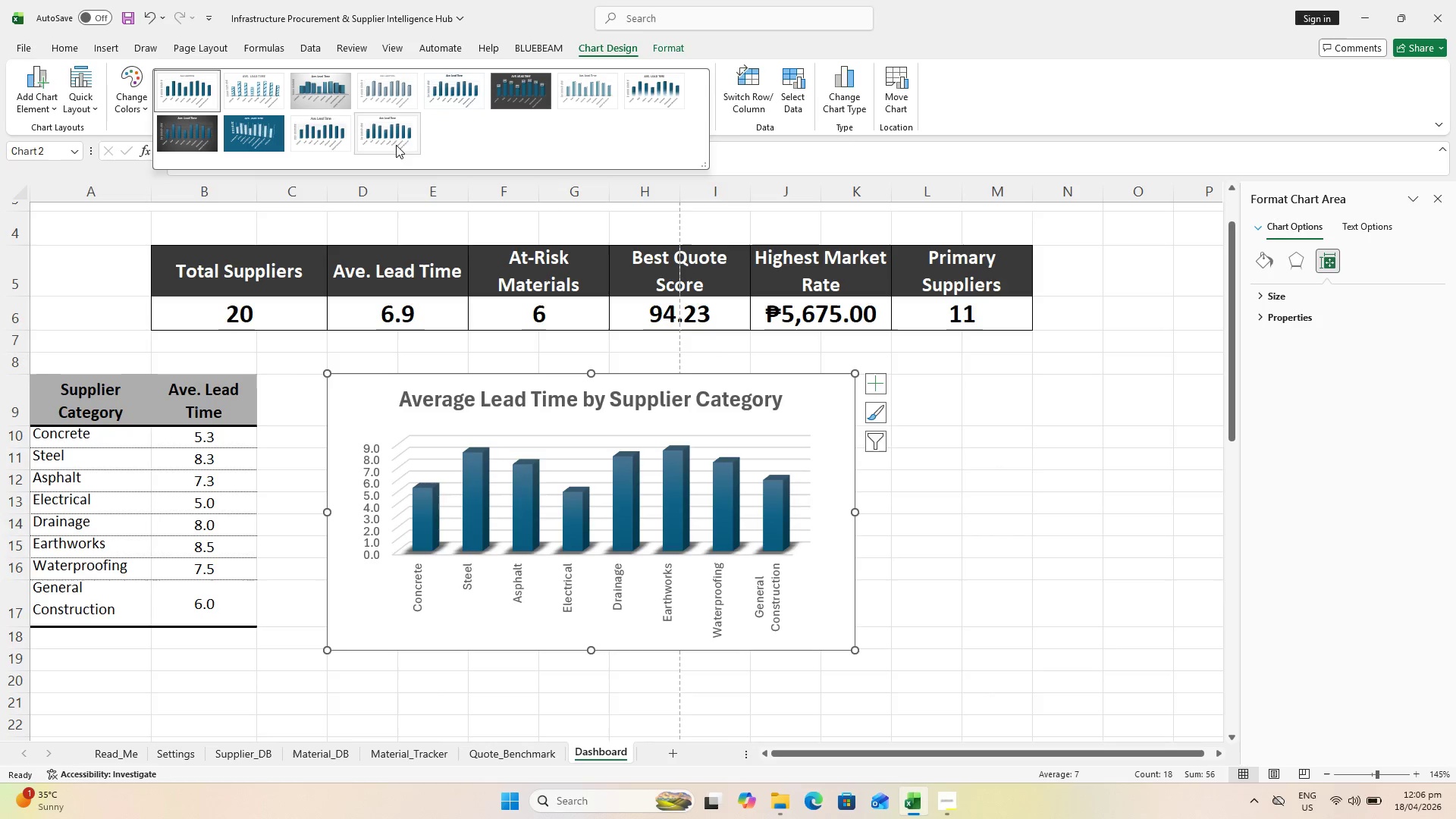 
wait(36.39)
 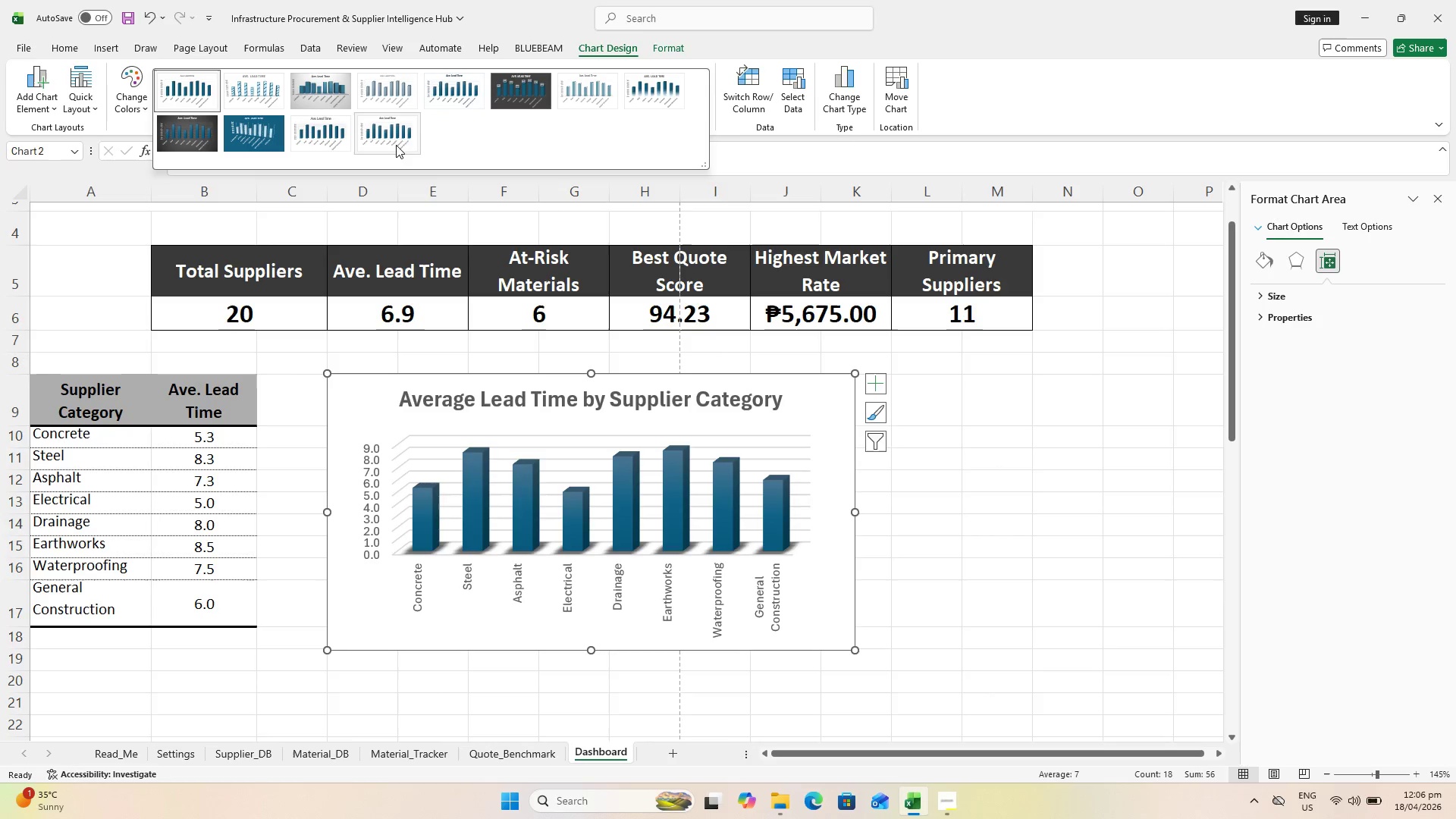 
left_click([400, 131])
 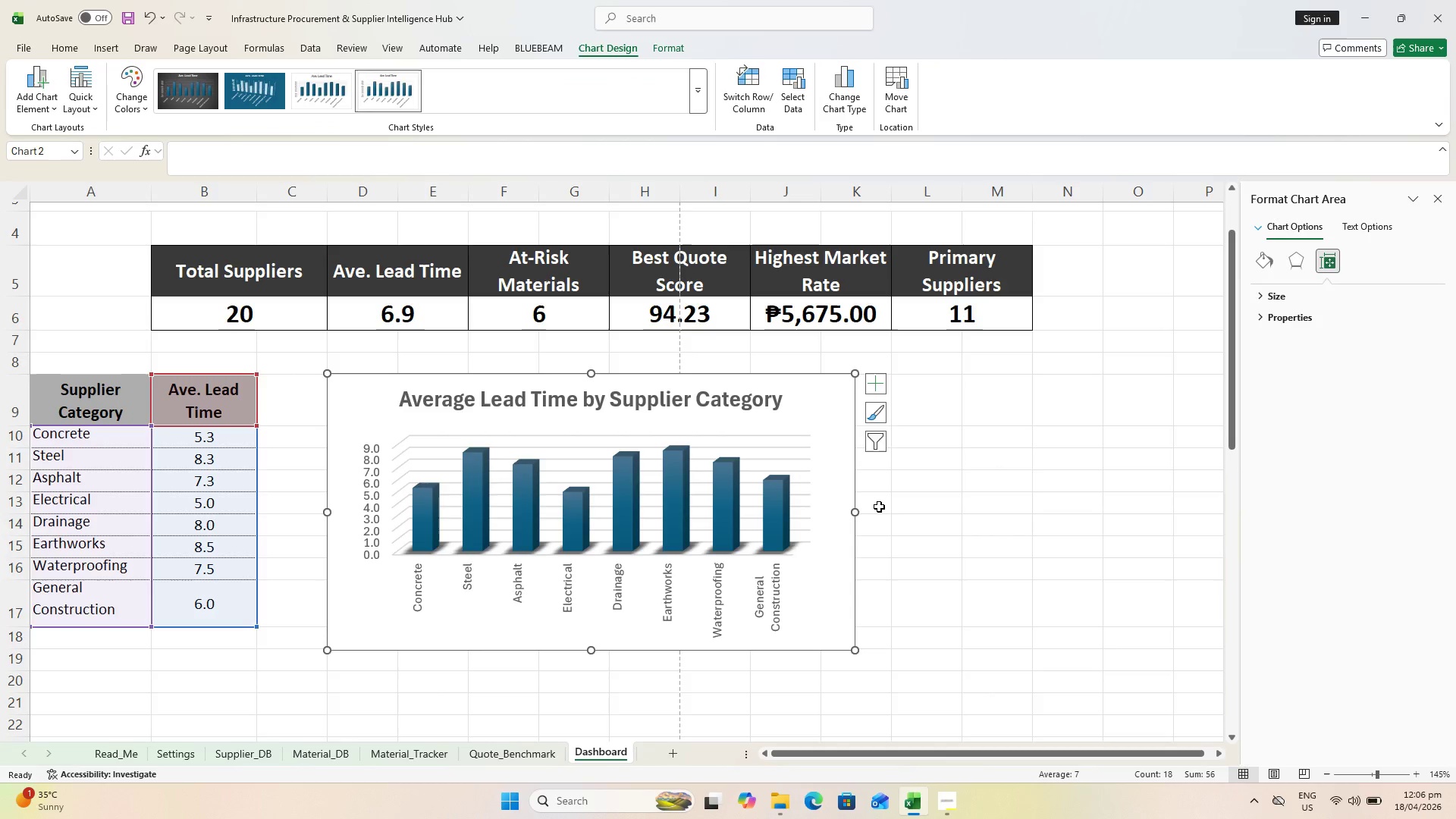 
left_click([888, 513])
 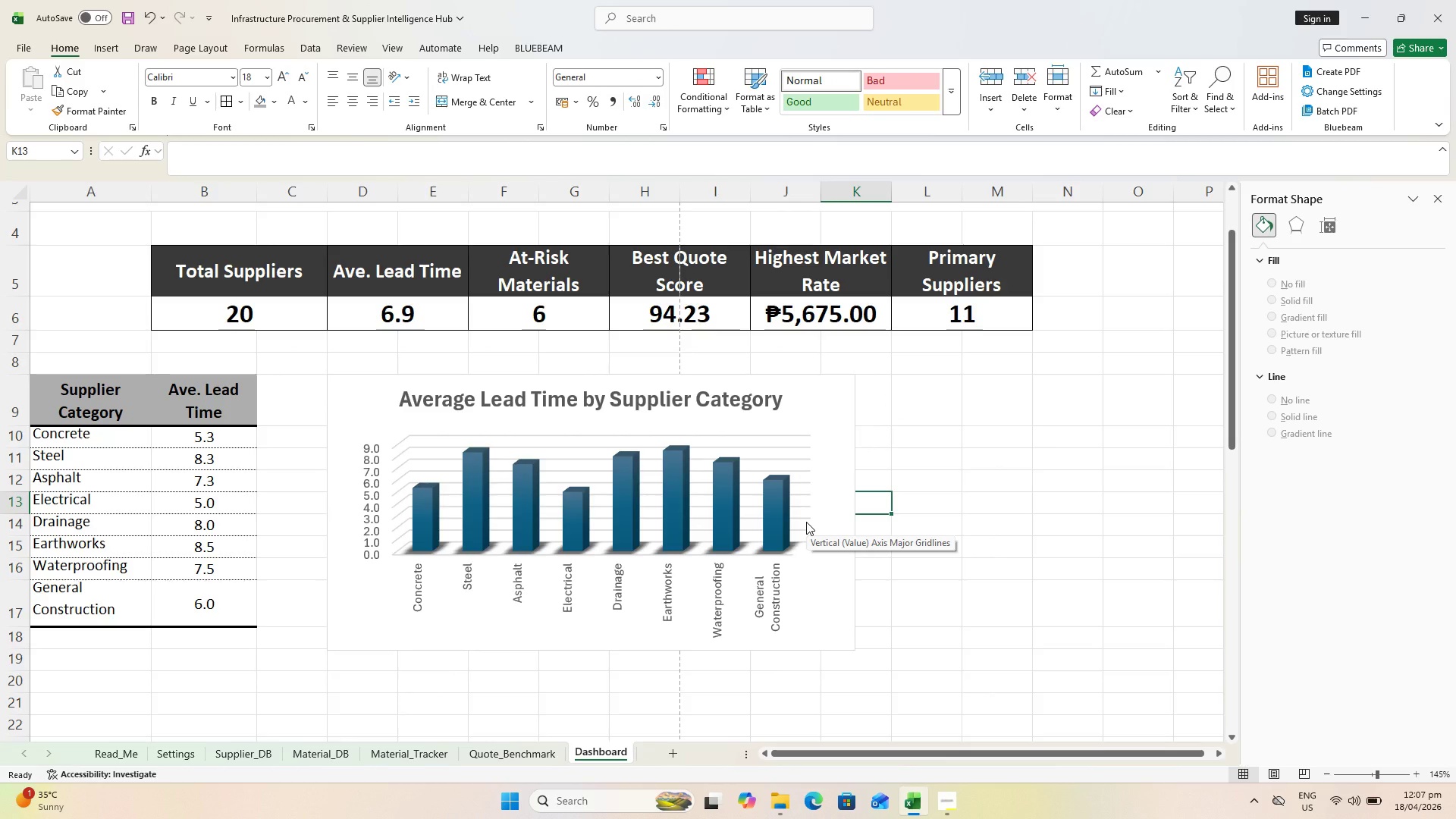 
wait(11.7)
 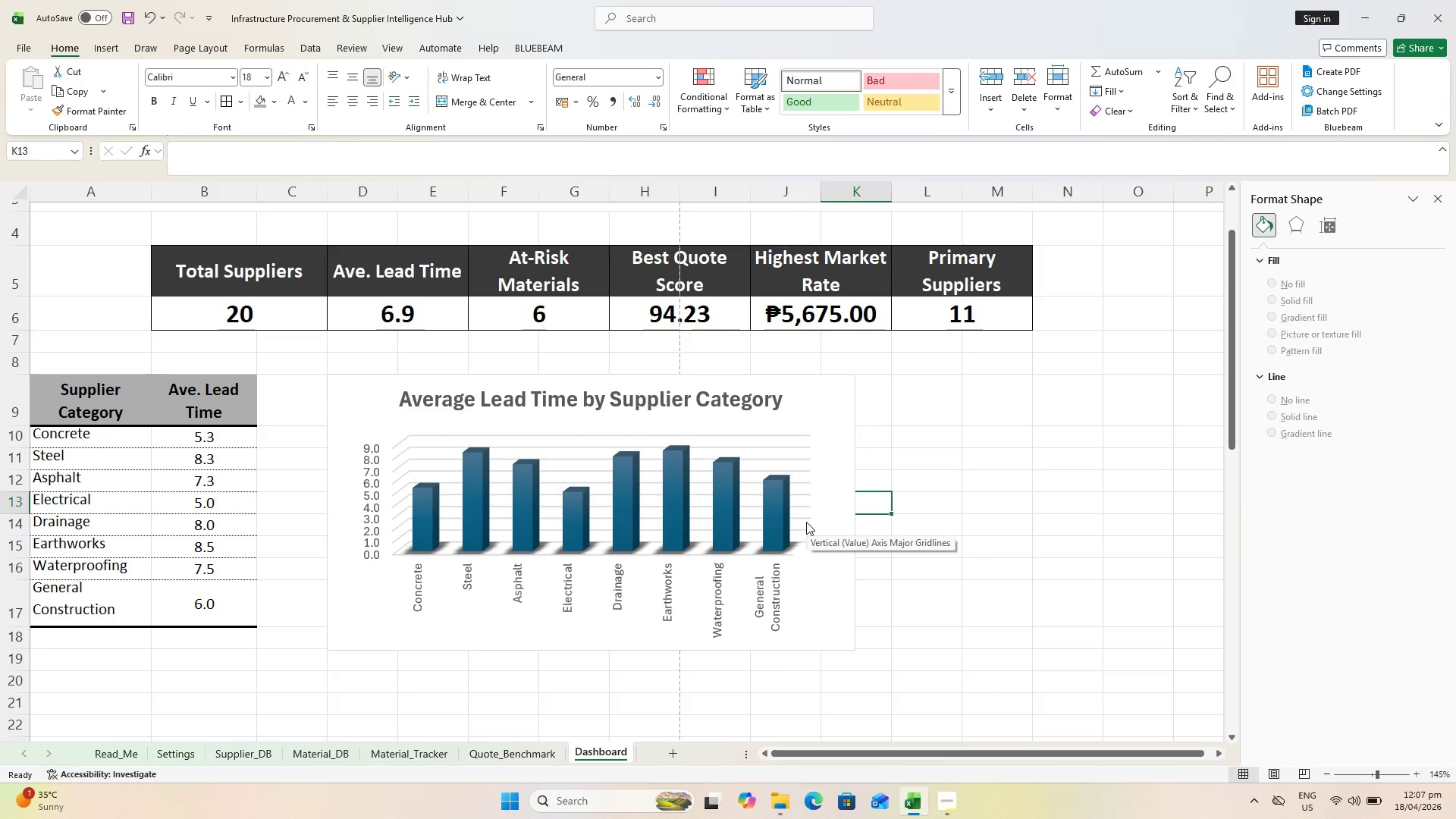 
left_click([378, 404])
 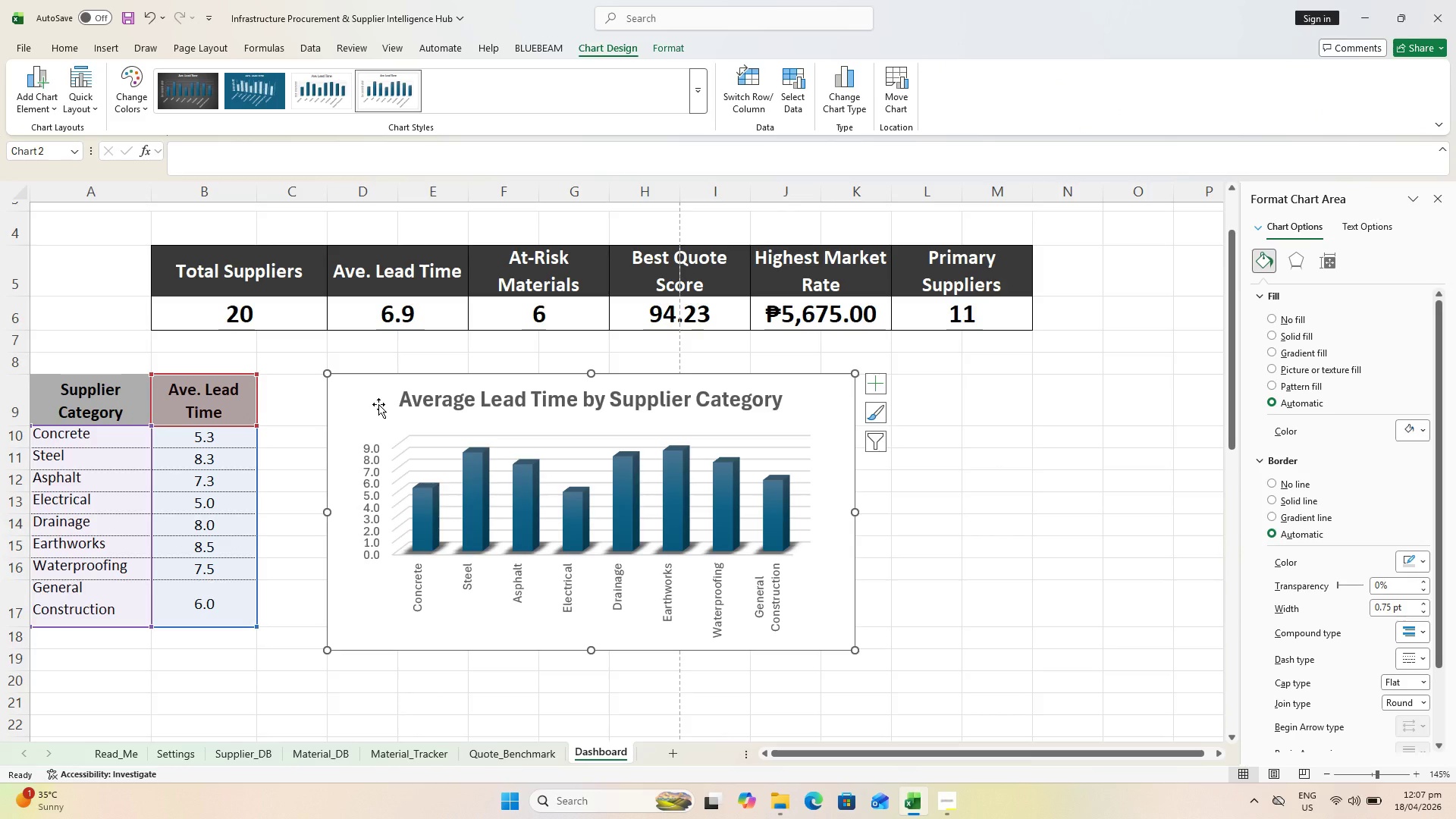 
left_click_drag(start_coordinate=[378, 404], to_coordinate=[61, 634])
 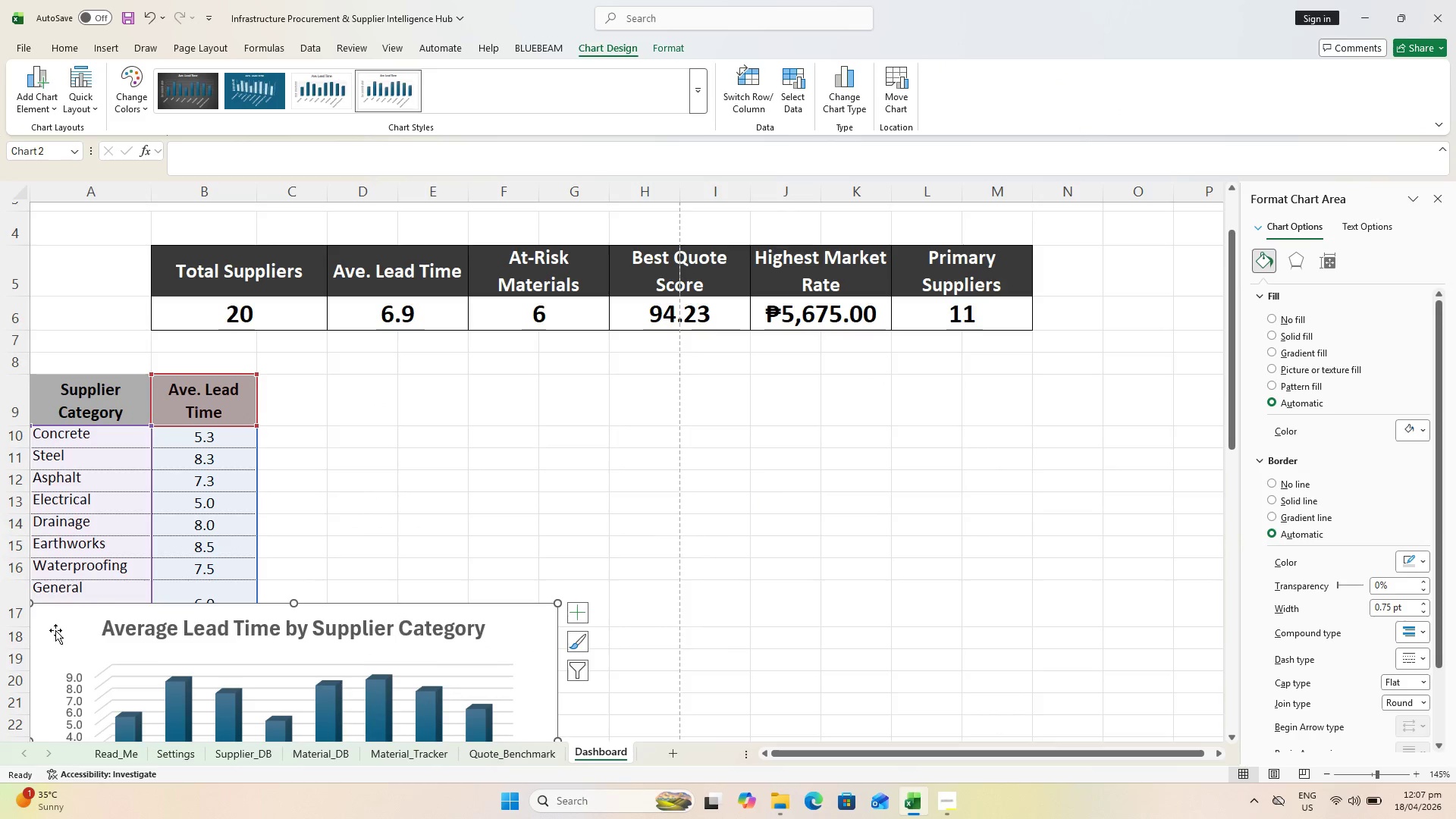 
left_click_drag(start_coordinate=[55, 630], to_coordinate=[55, 676])
 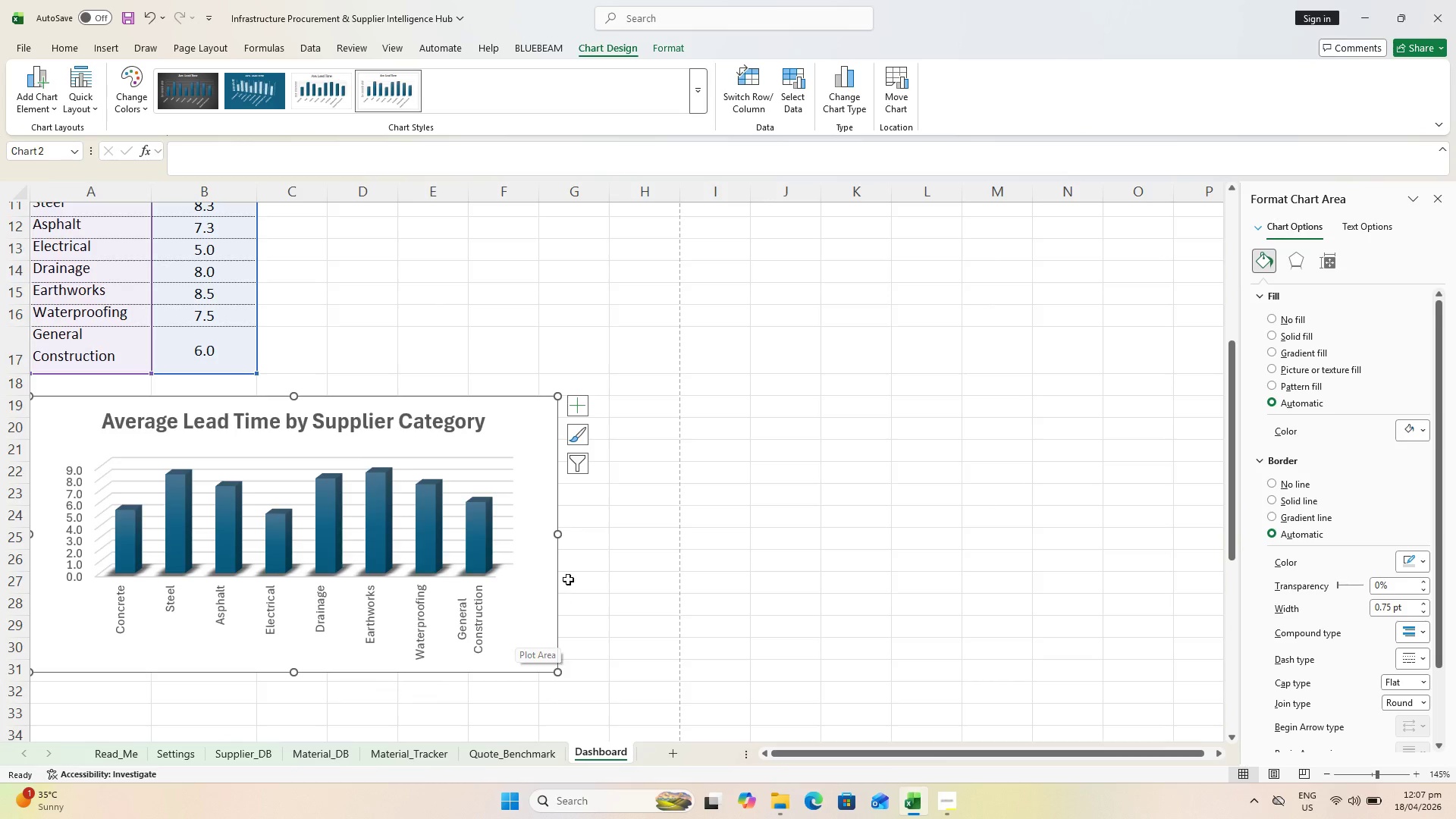 
wait(6.41)
 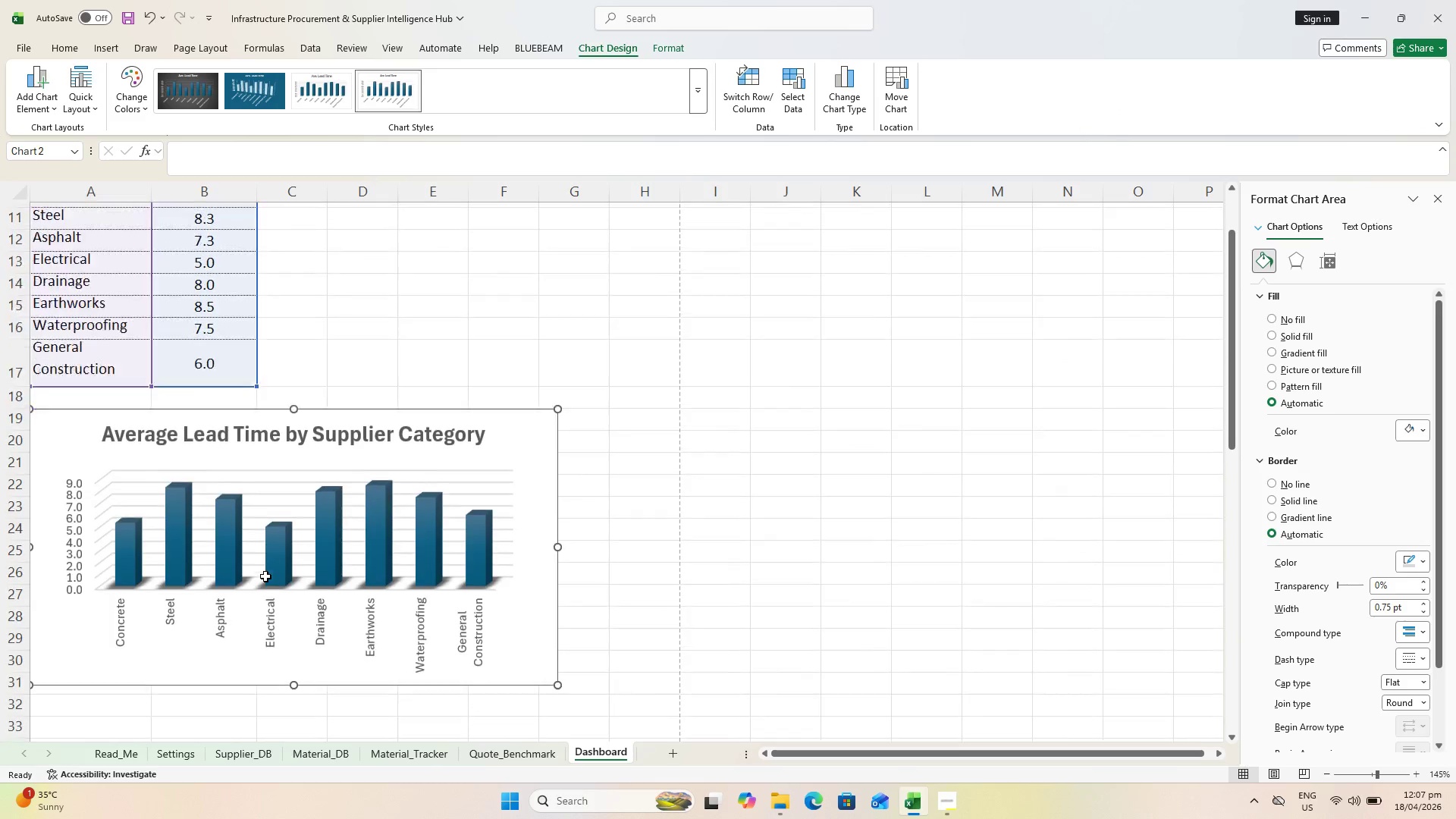 
left_click_drag(start_coordinate=[557, 532], to_coordinate=[540, 532])
 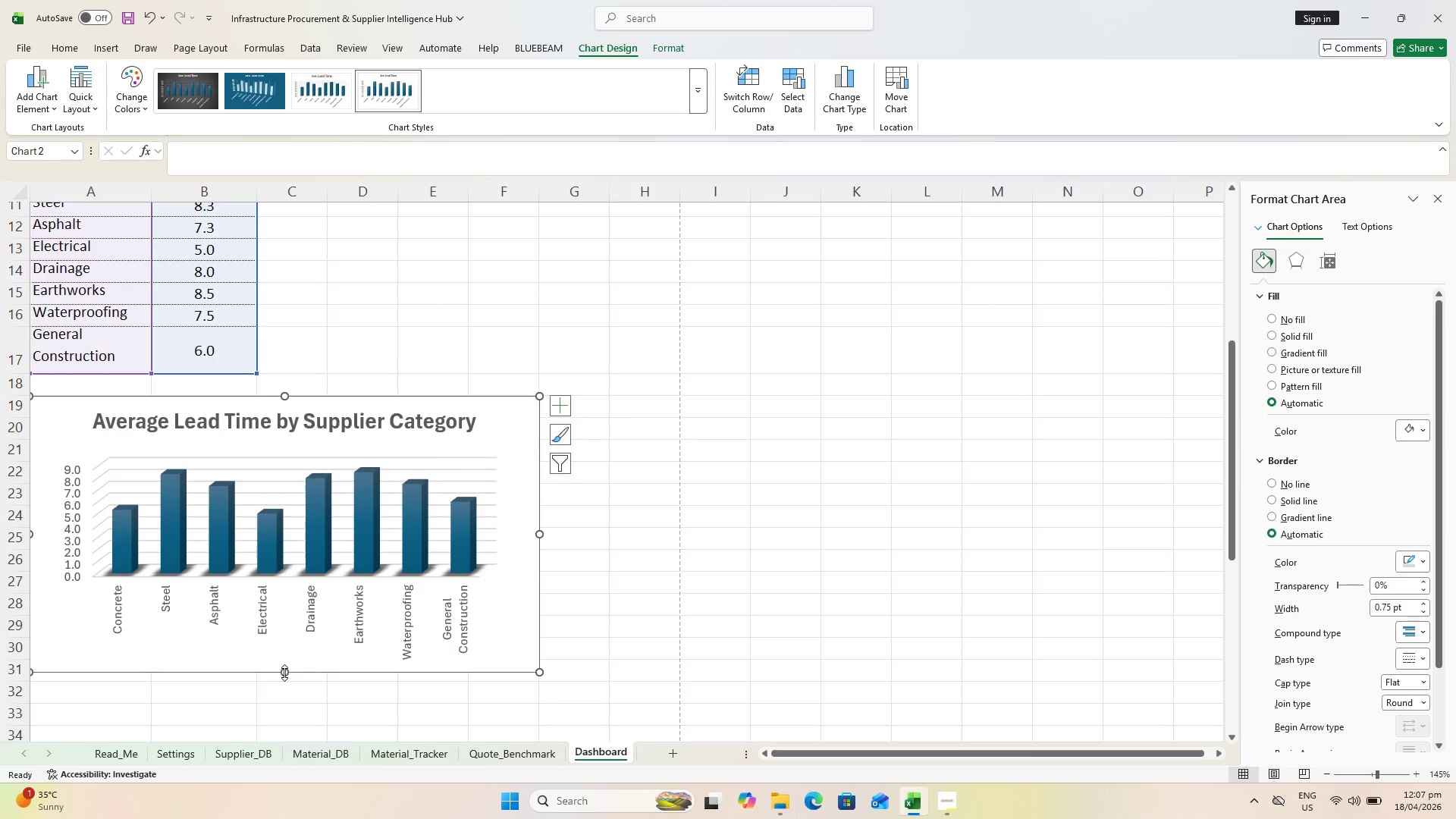 
left_click_drag(start_coordinate=[284, 673], to_coordinate=[279, 725])
 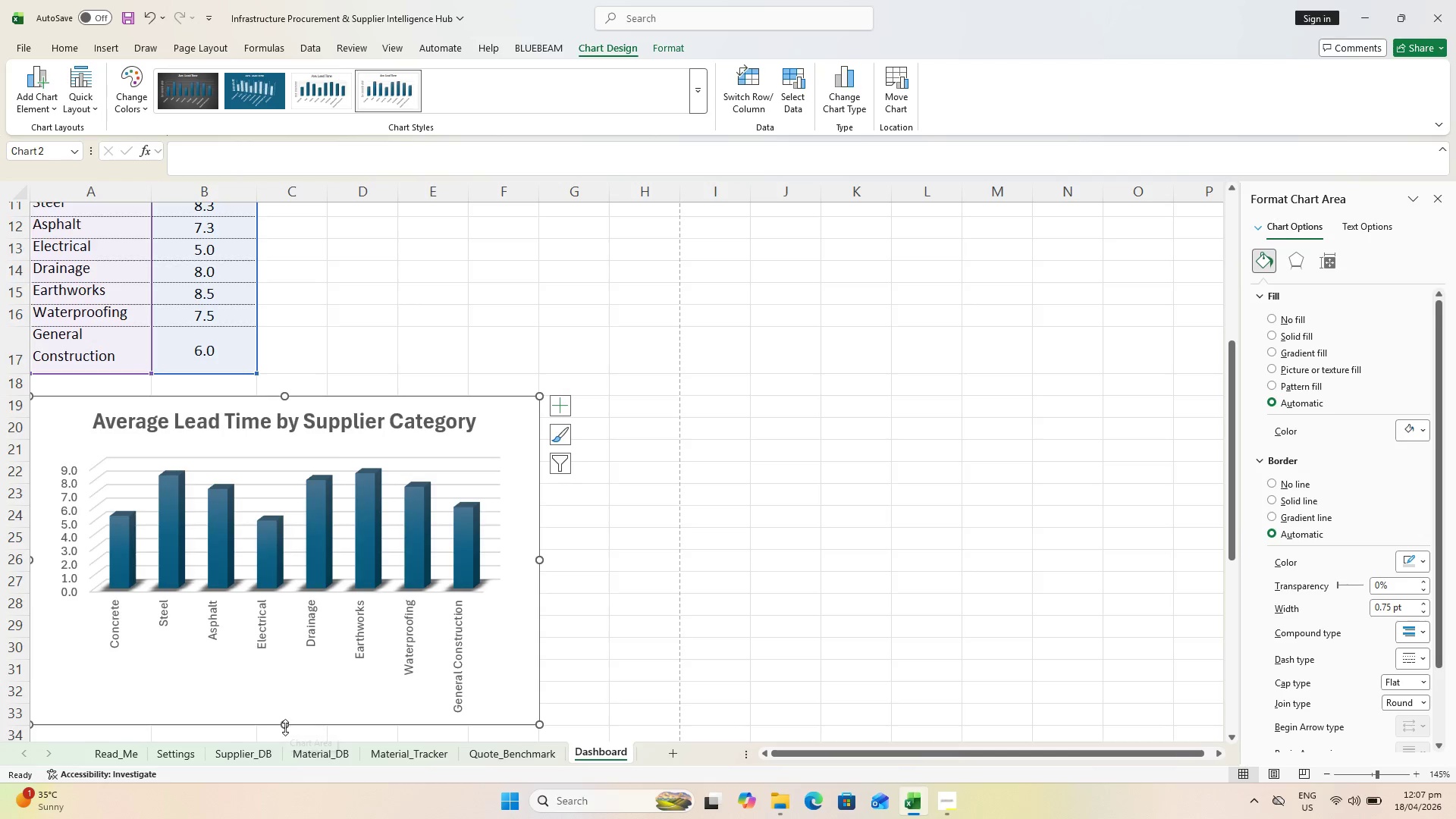 
left_click_drag(start_coordinate=[285, 727], to_coordinate=[284, 682])
 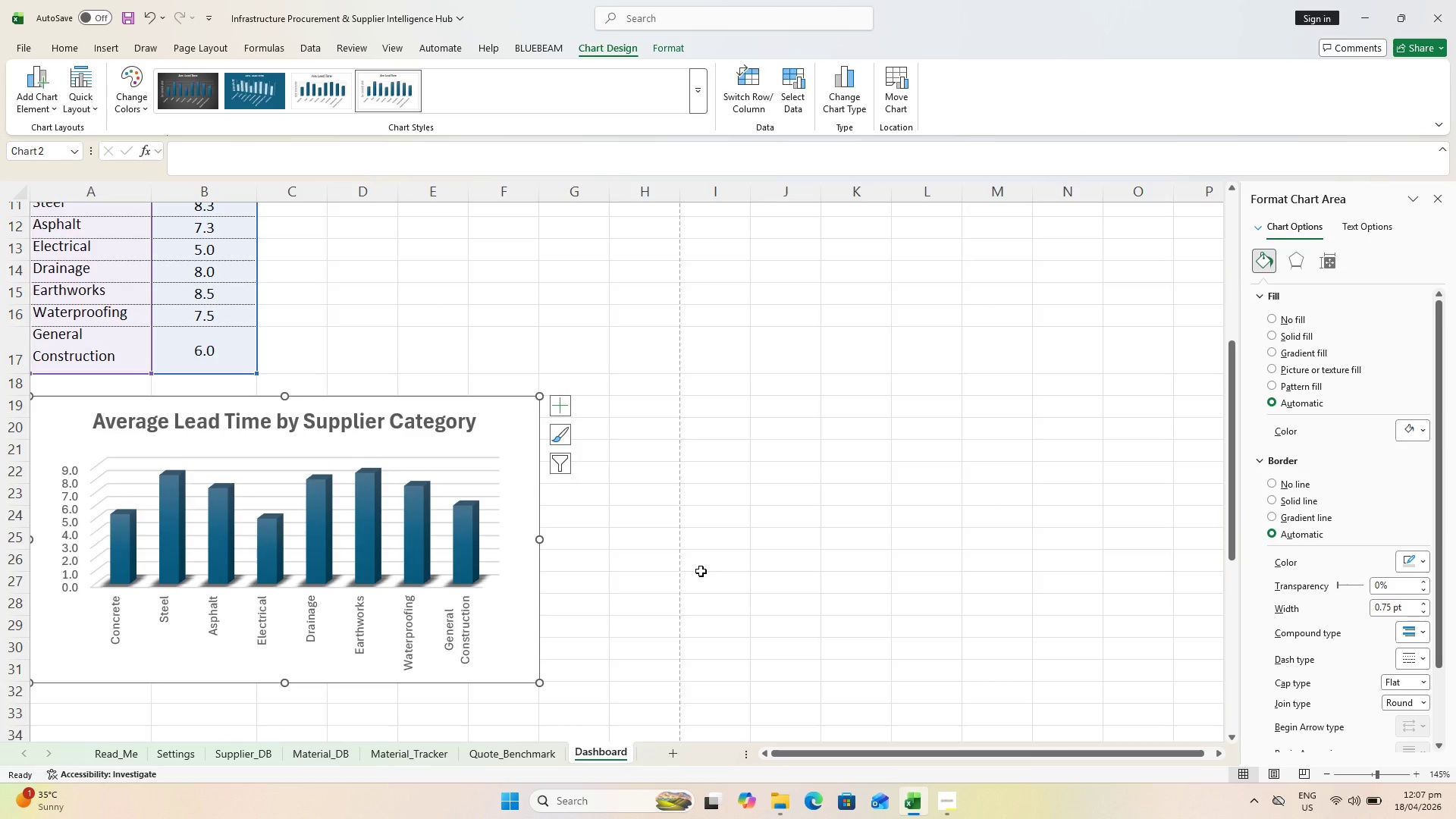 
left_click([701, 571])
 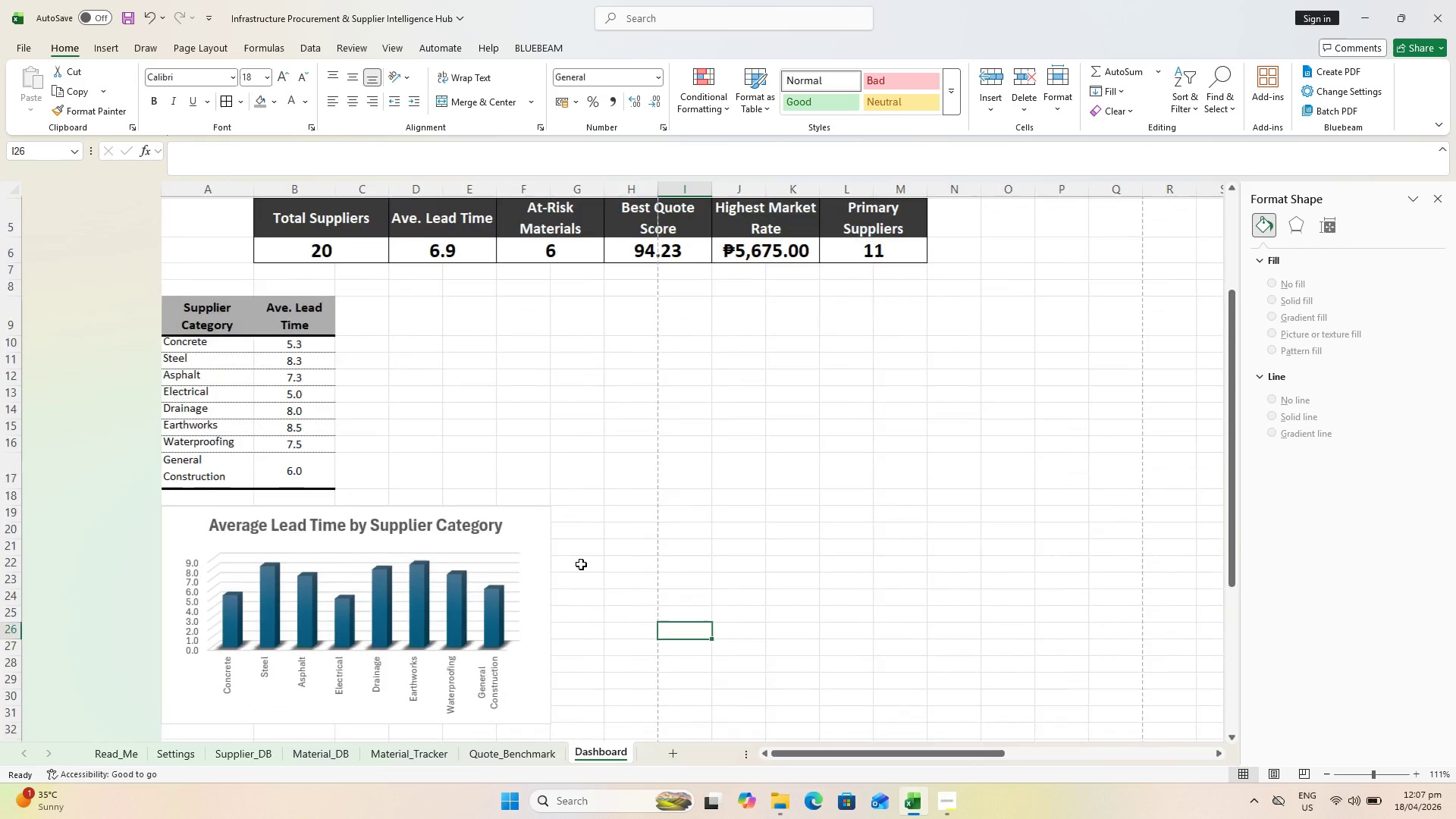 
wait(5.77)
 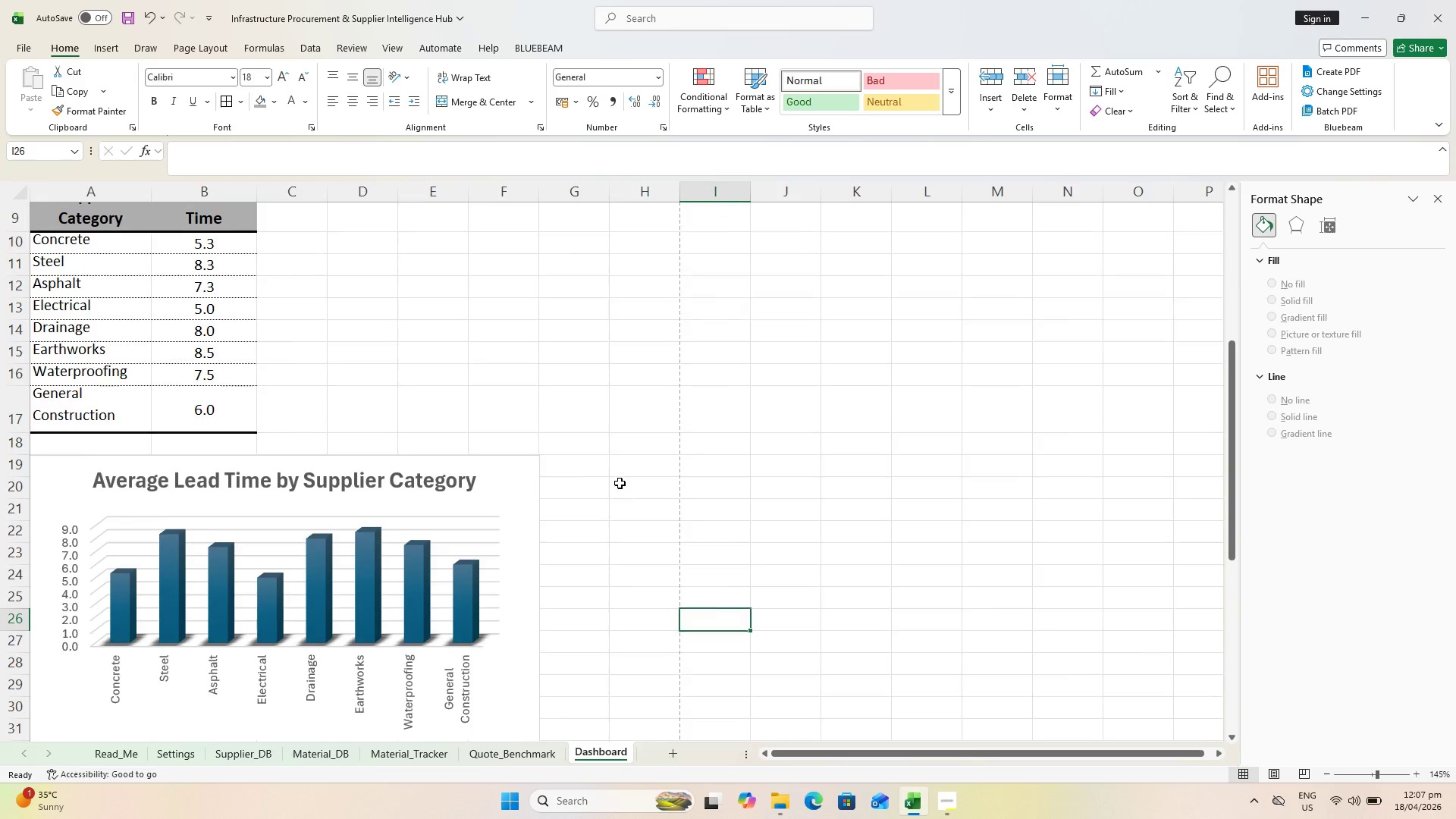 
key(Control+S)
 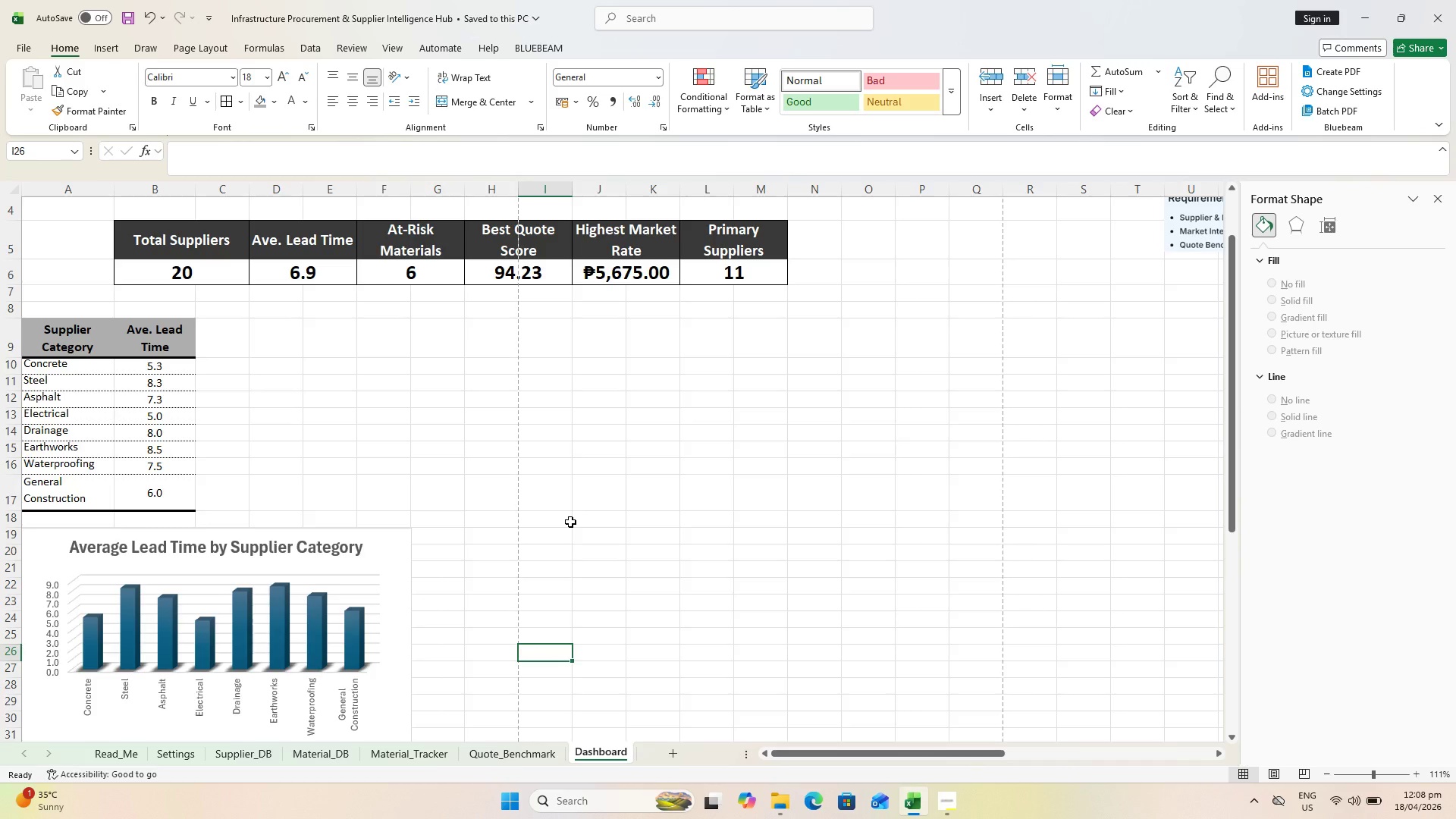 
wait(49.66)
 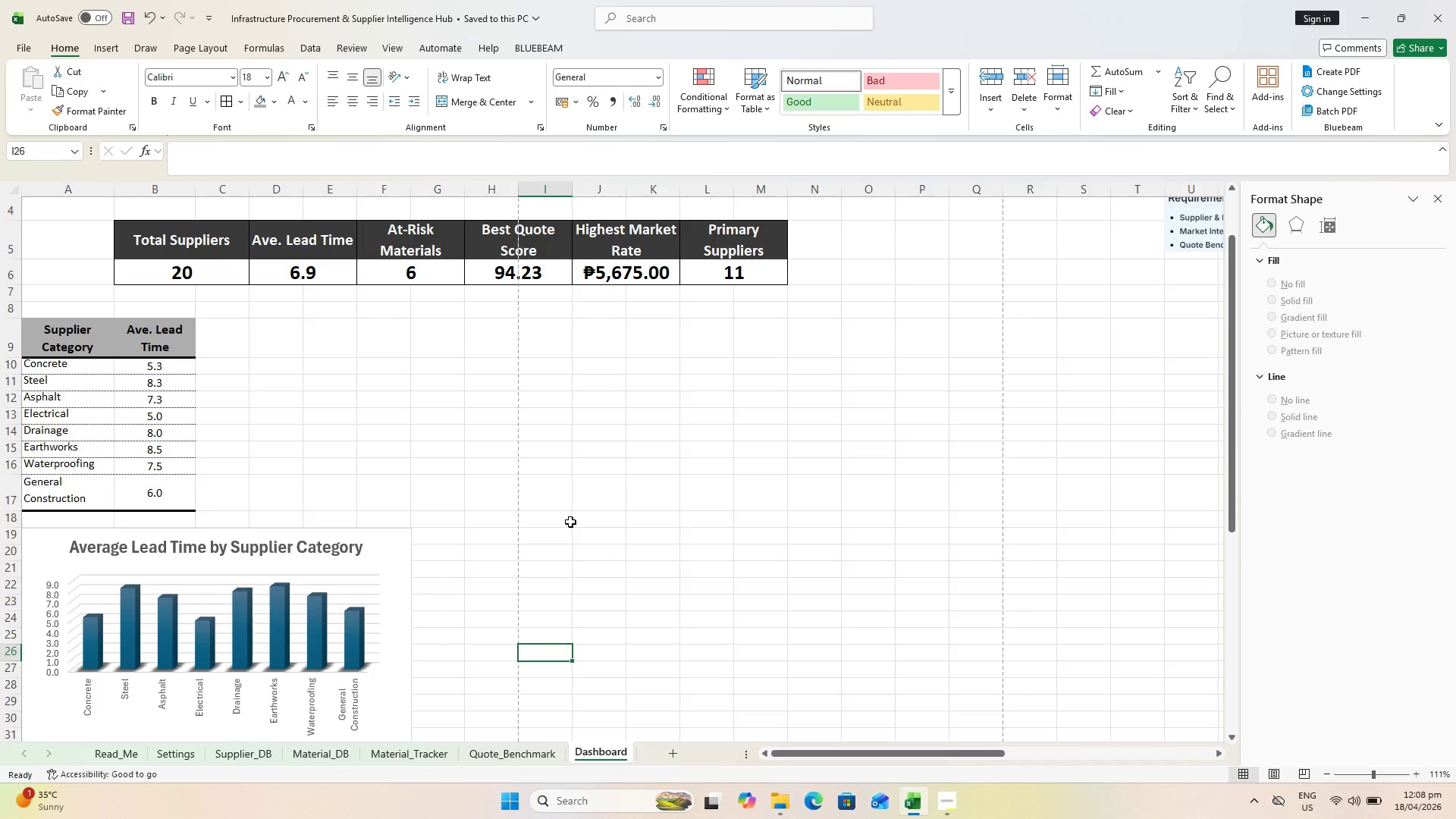 
left_click([289, 484])
 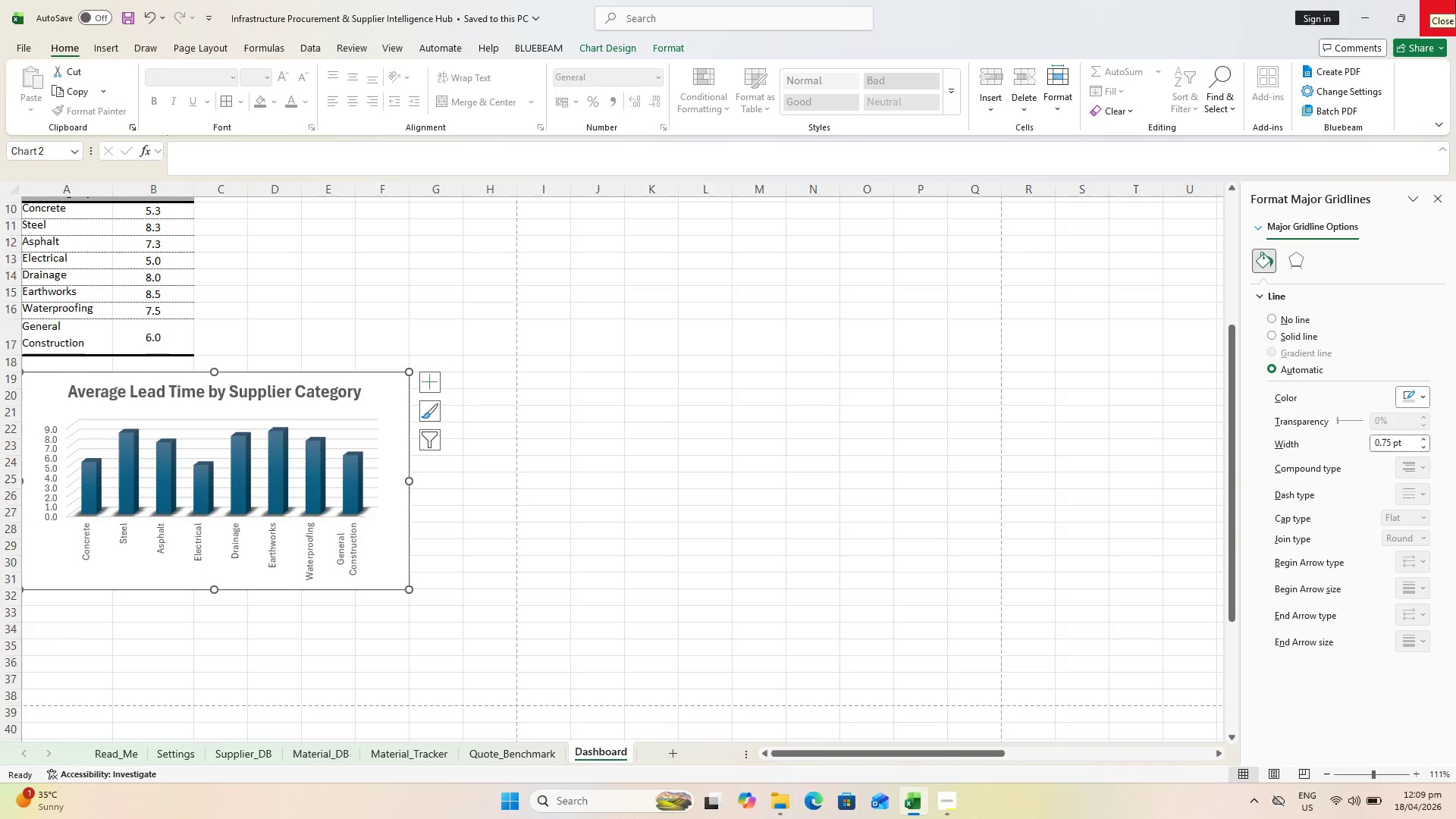 
wait(65.95)
 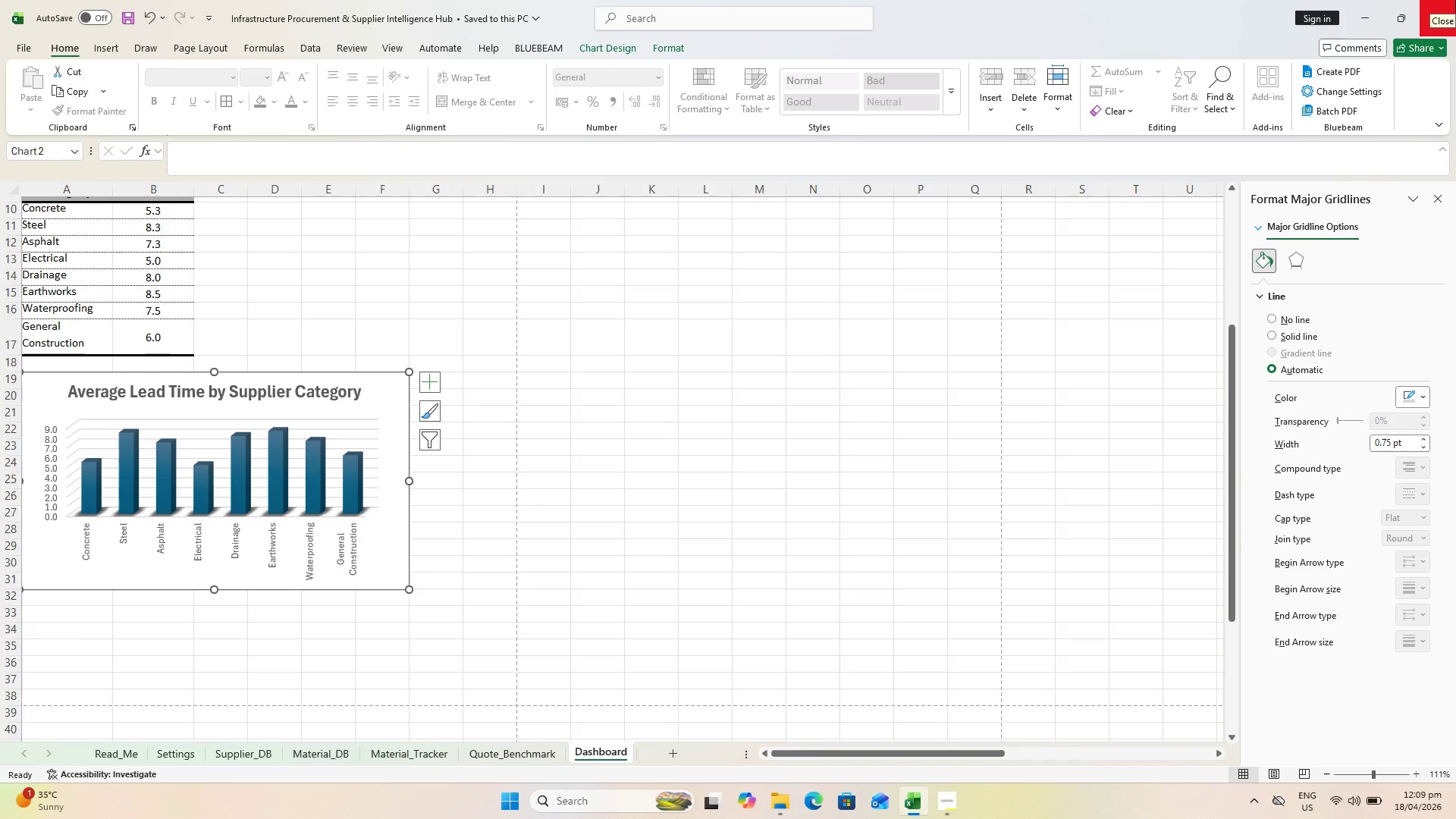 
left_click([639, 365])
 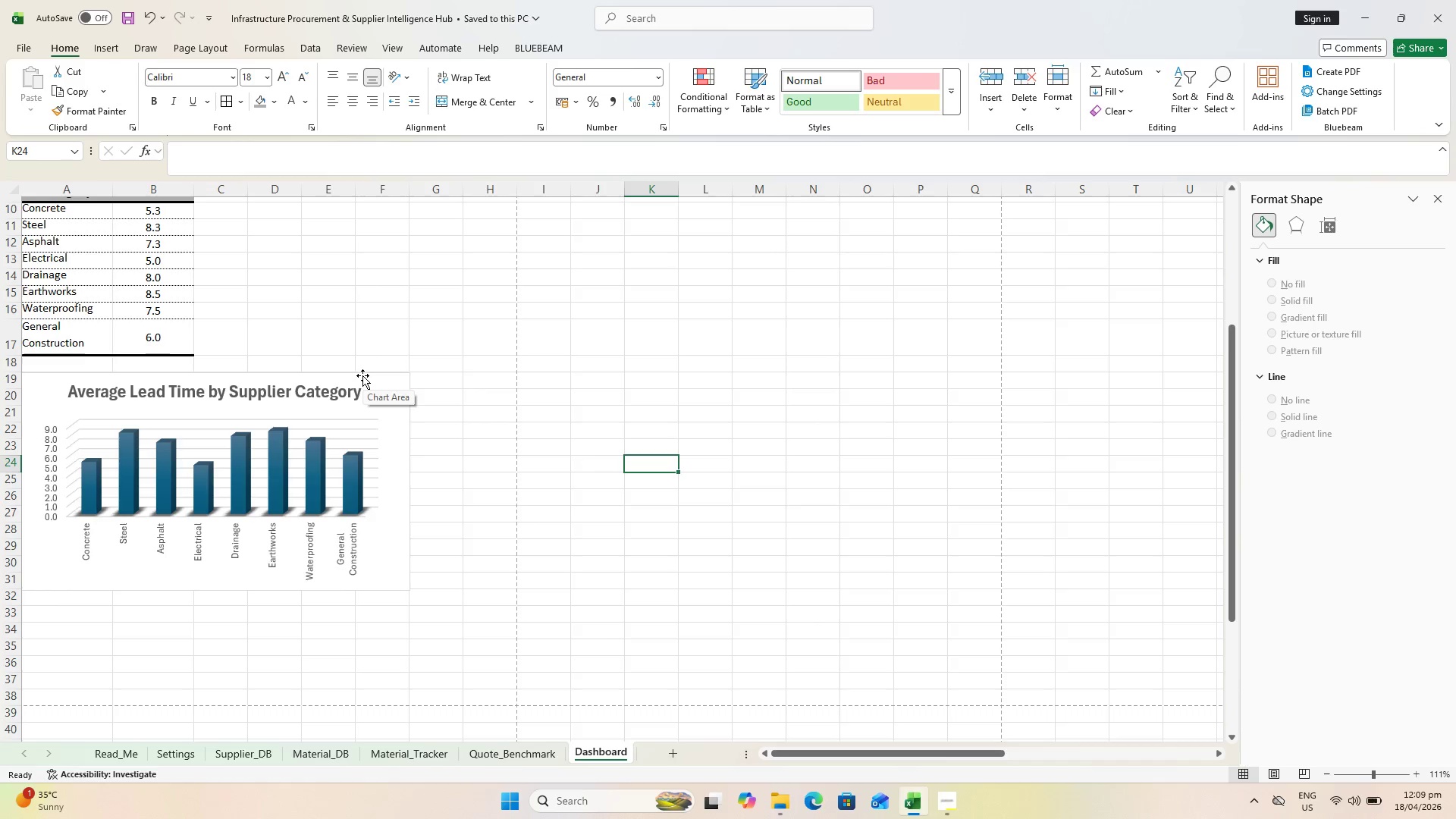 
wait(8.62)
 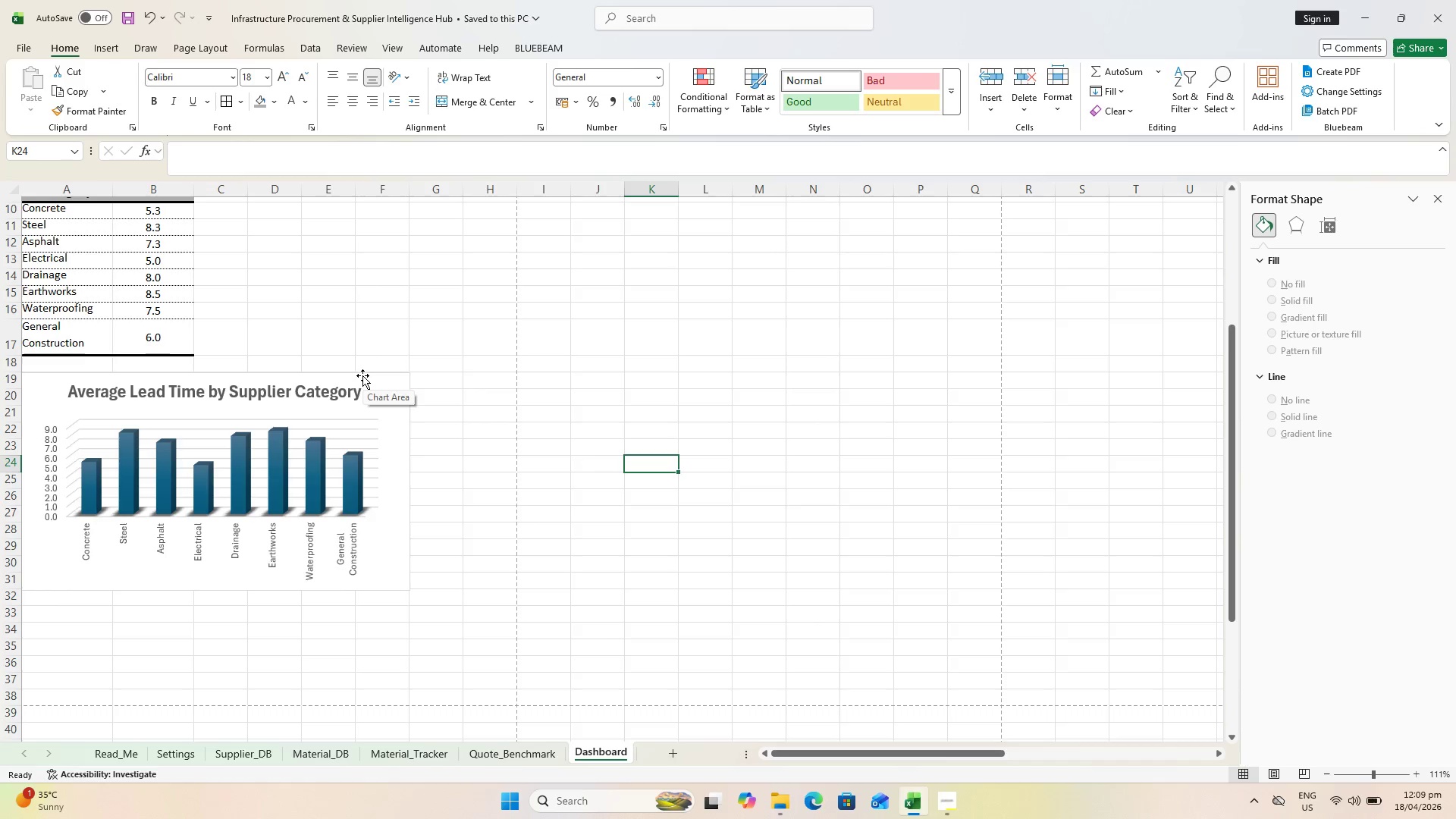 
left_click([581, 399])
 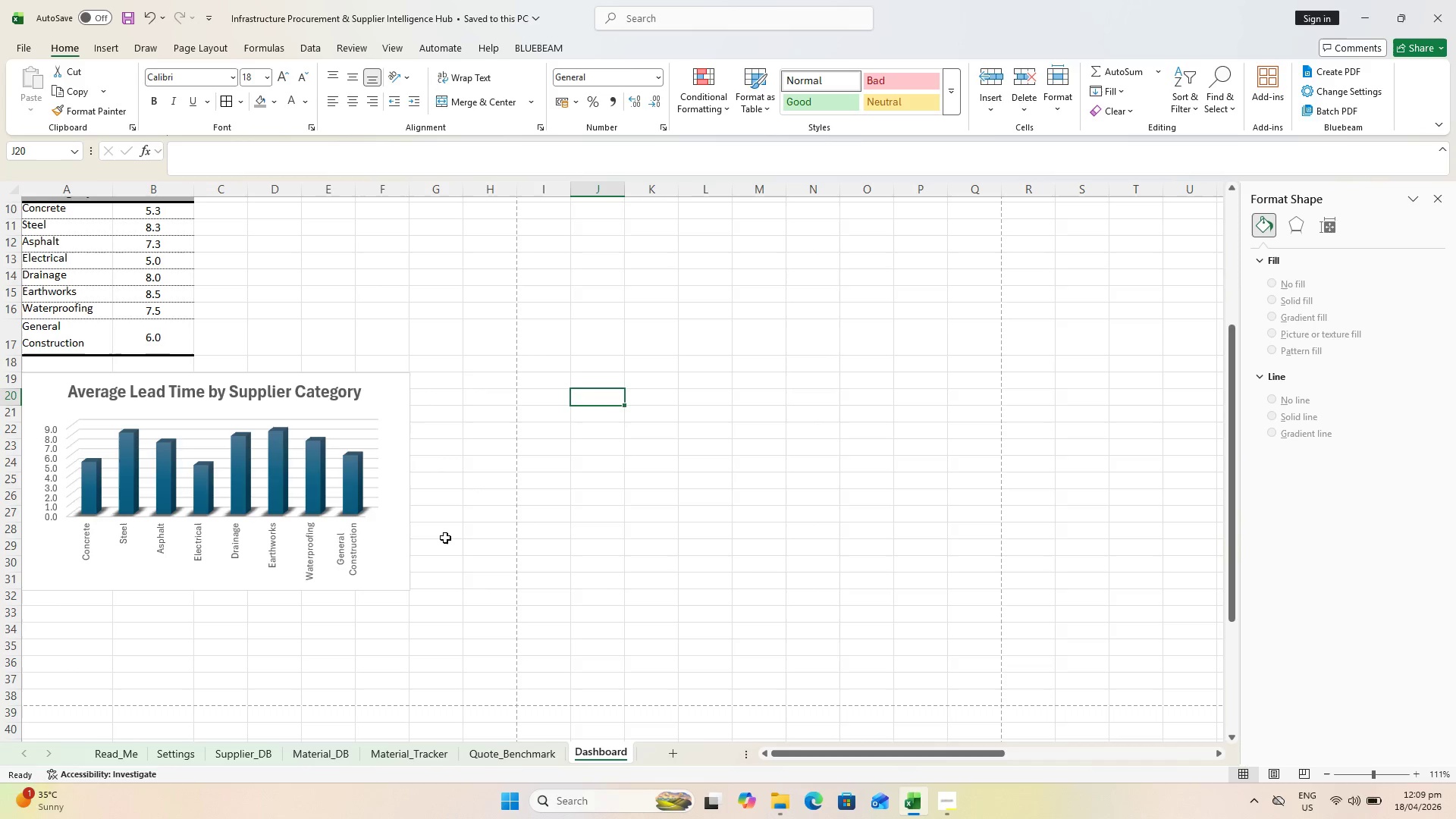 
left_click_drag(start_coordinate=[663, 435], to_coordinate=[670, 430])
 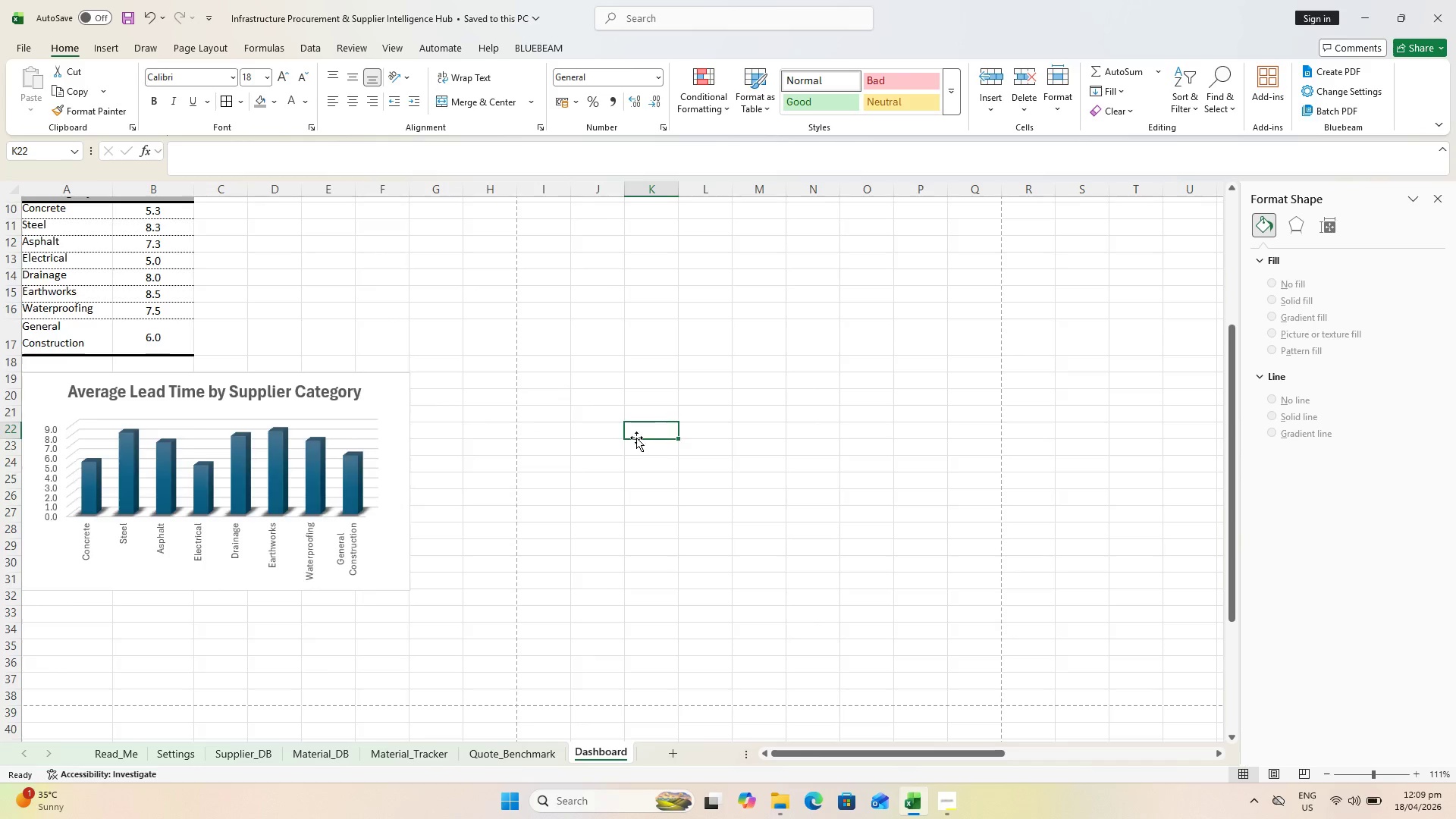 
scroll: coordinate [623, 435], scroll_direction: up, amount: 3.0
 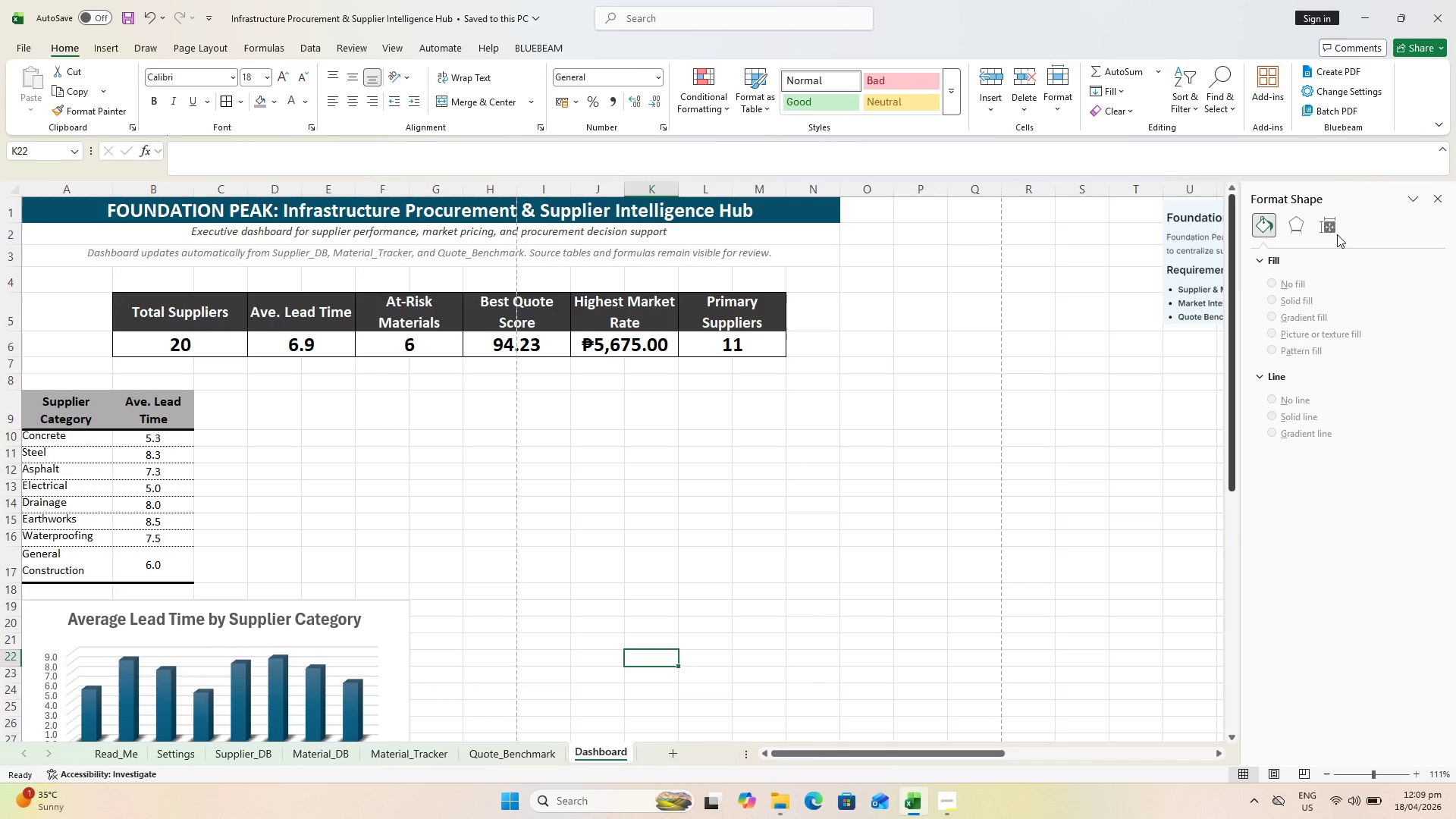 
wait(6.32)
 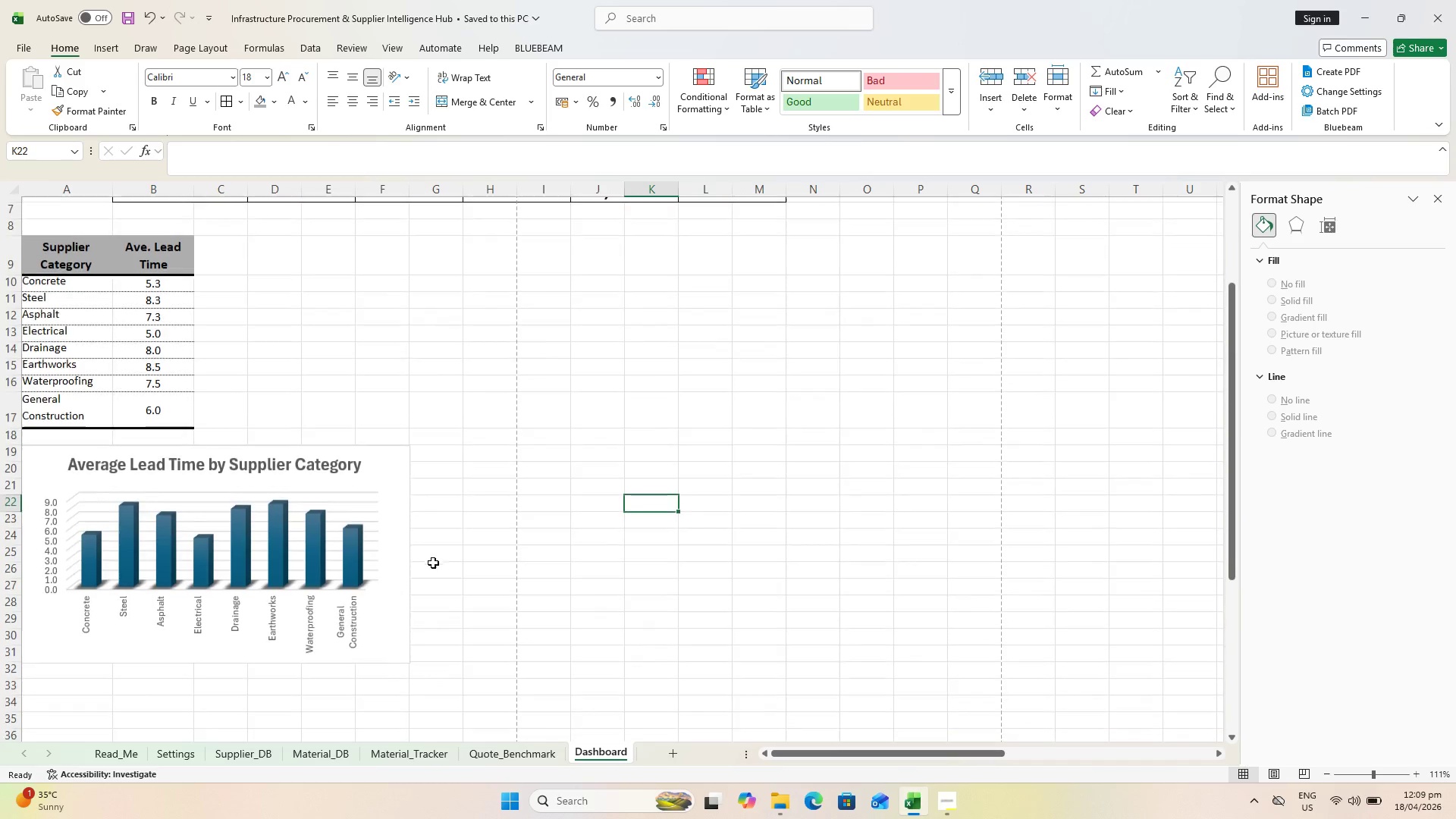 
left_click([404, 548])
 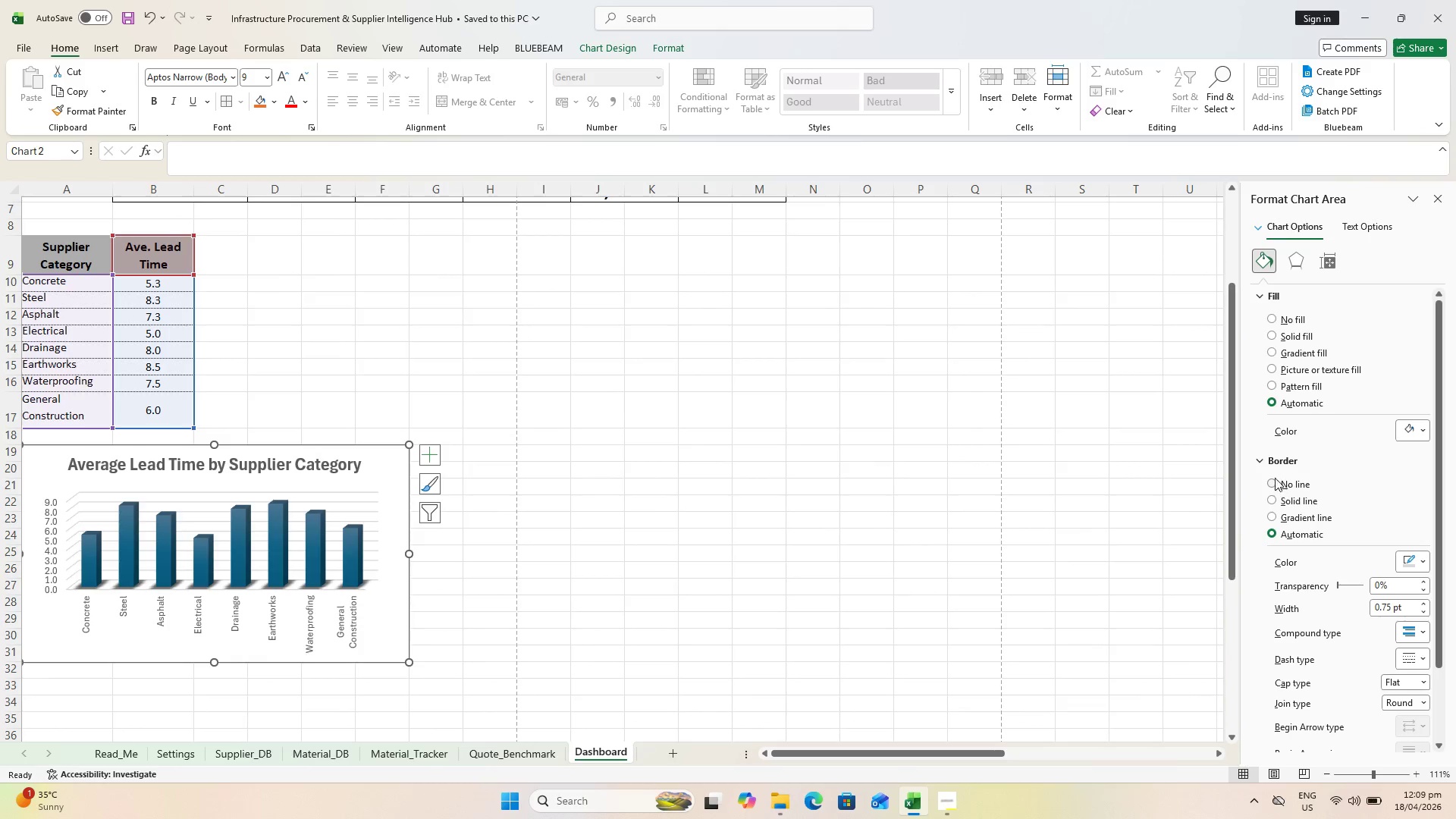 
scroll: coordinate [450, 561], scroll_direction: down, amount: 2.0
 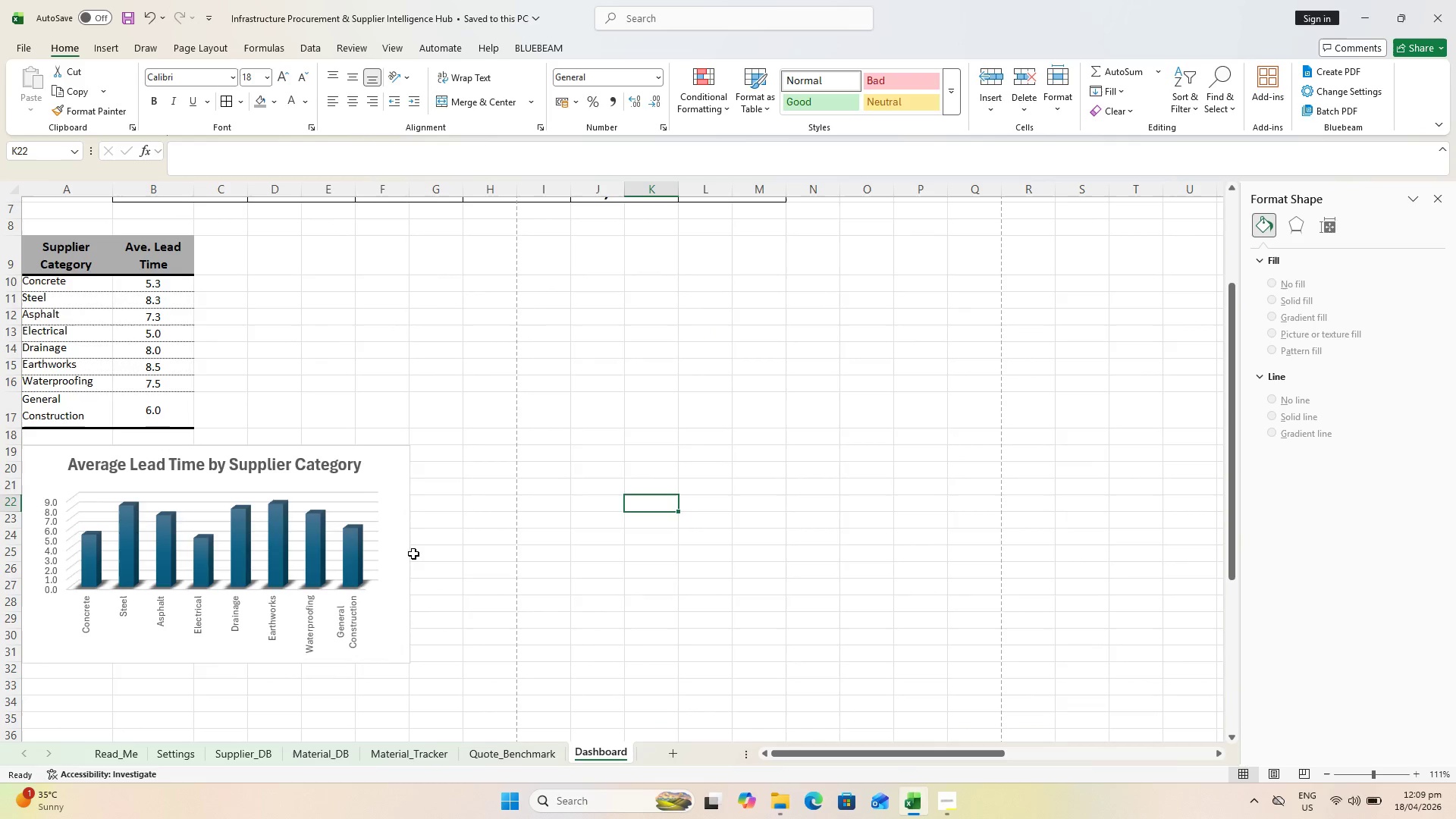 
triple_click([1269, 486])
 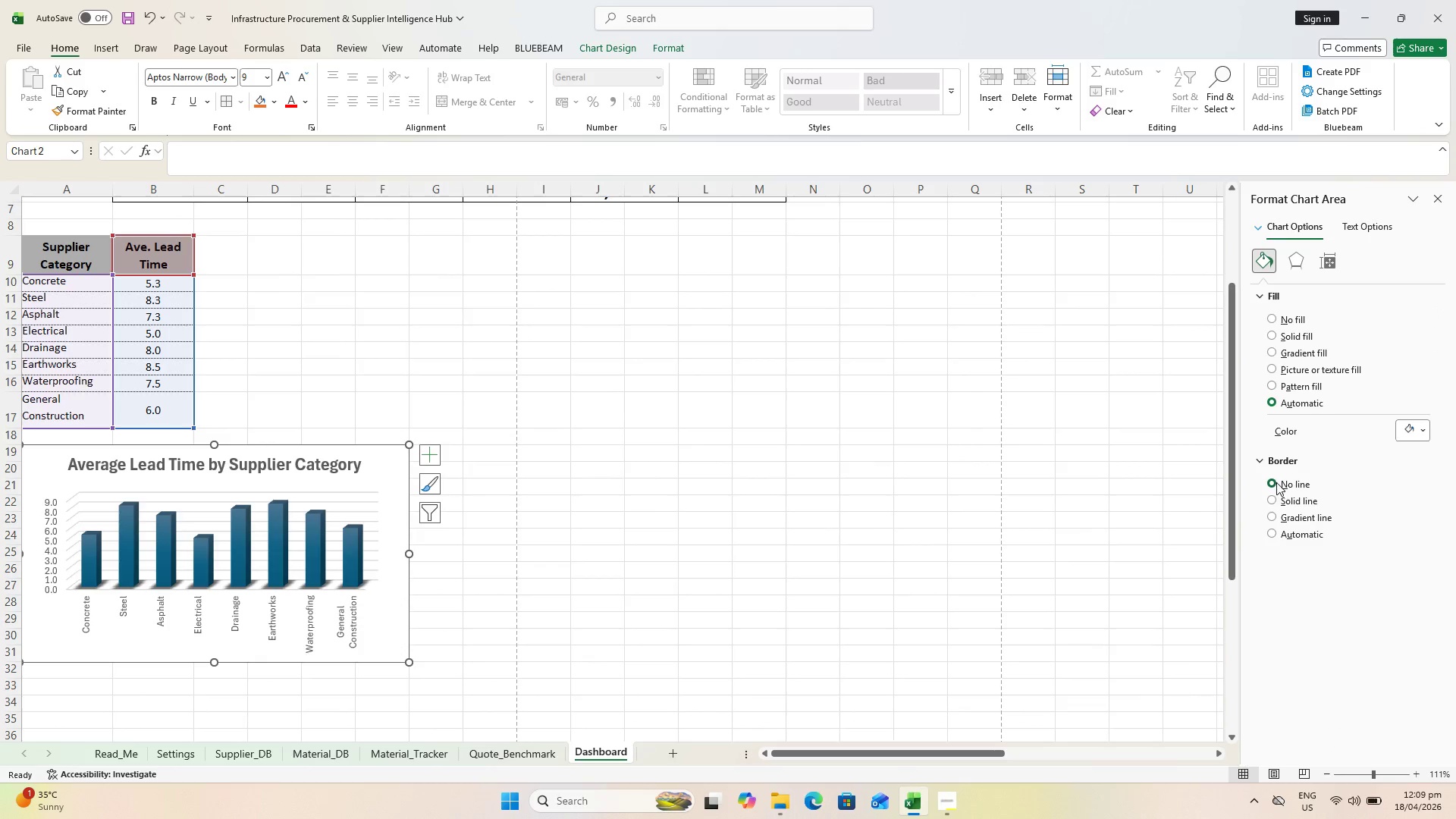 
left_click([1276, 482])
 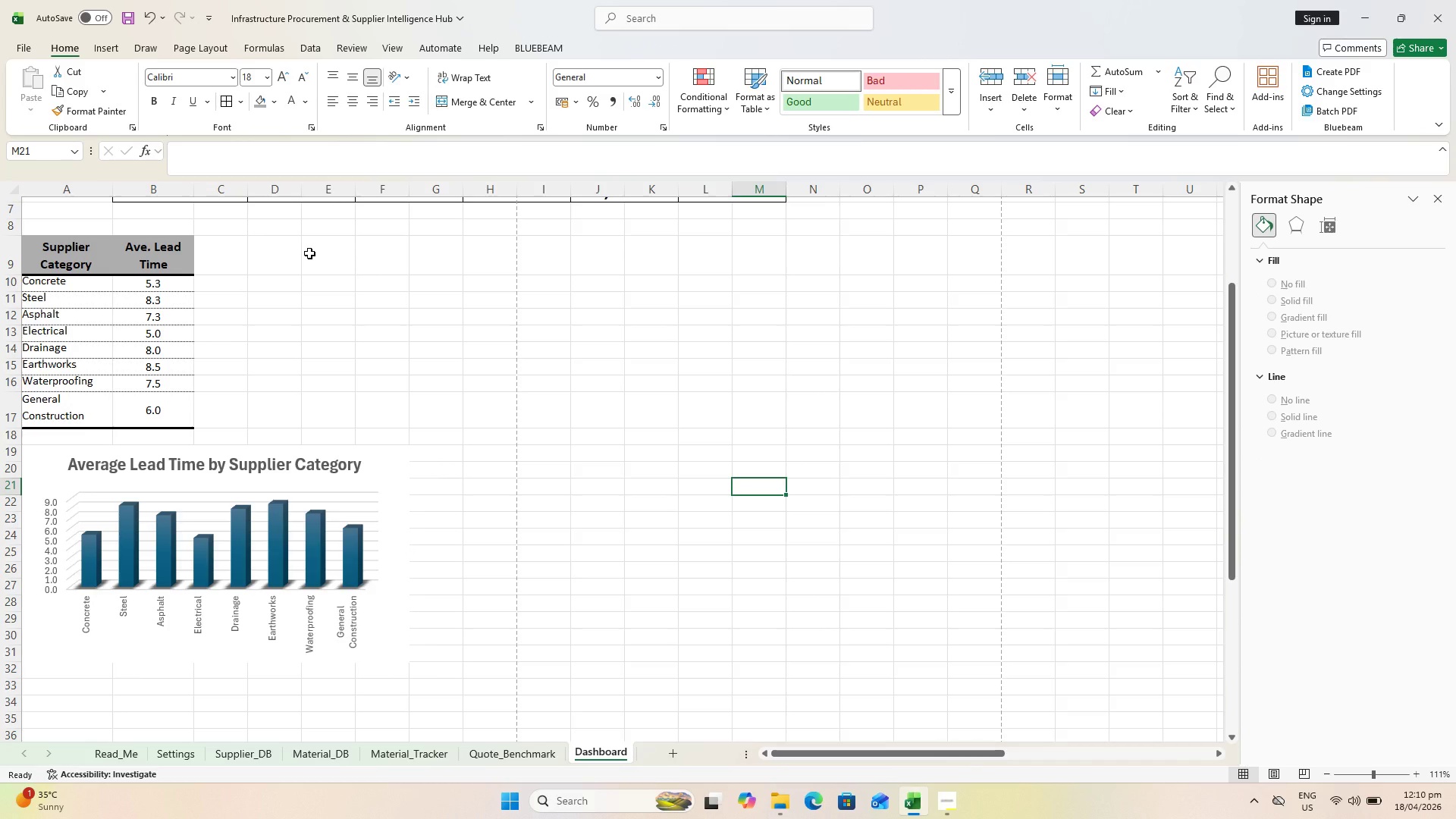 
wait(14.19)
 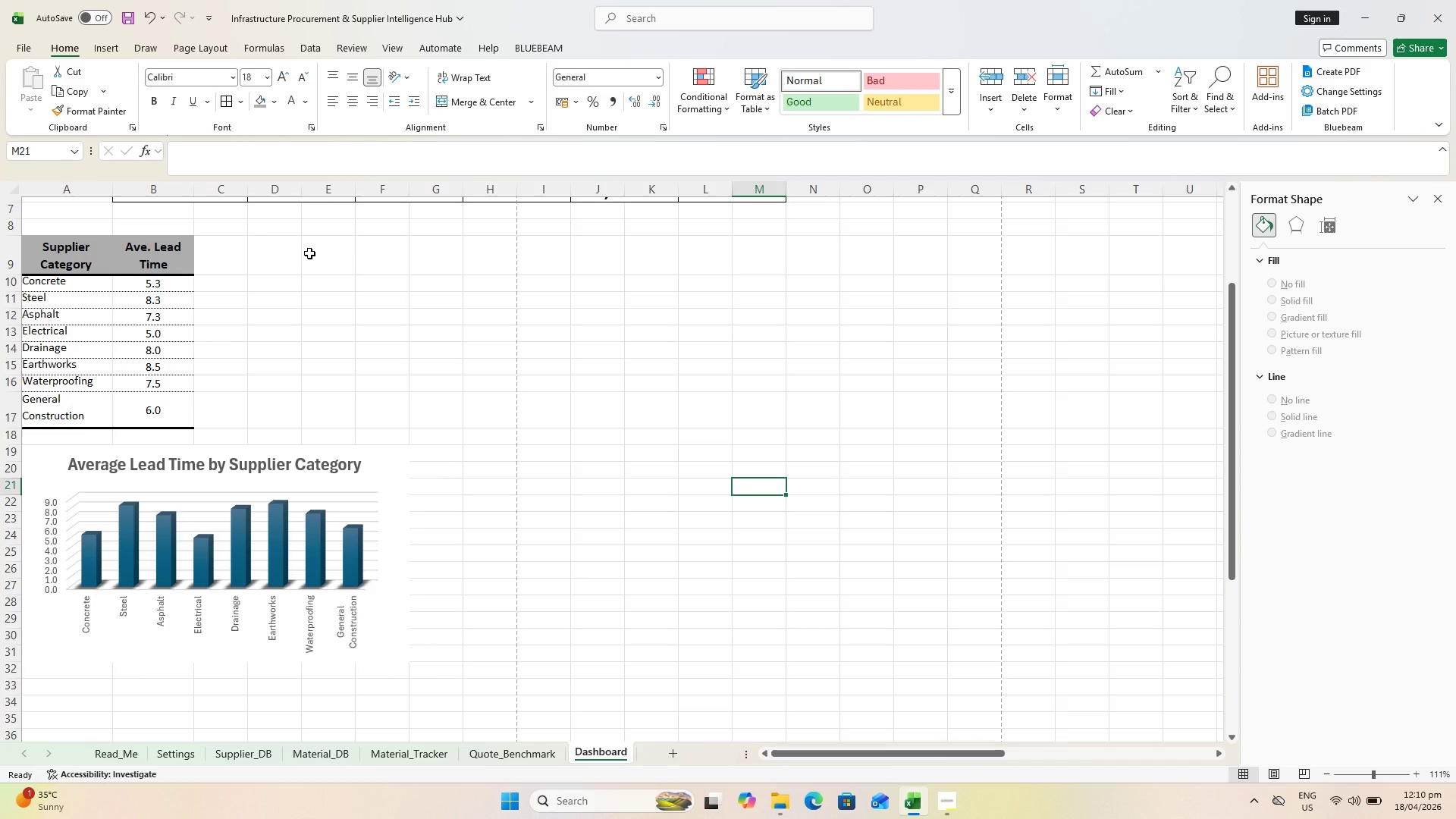 
type(Supplier Name)
 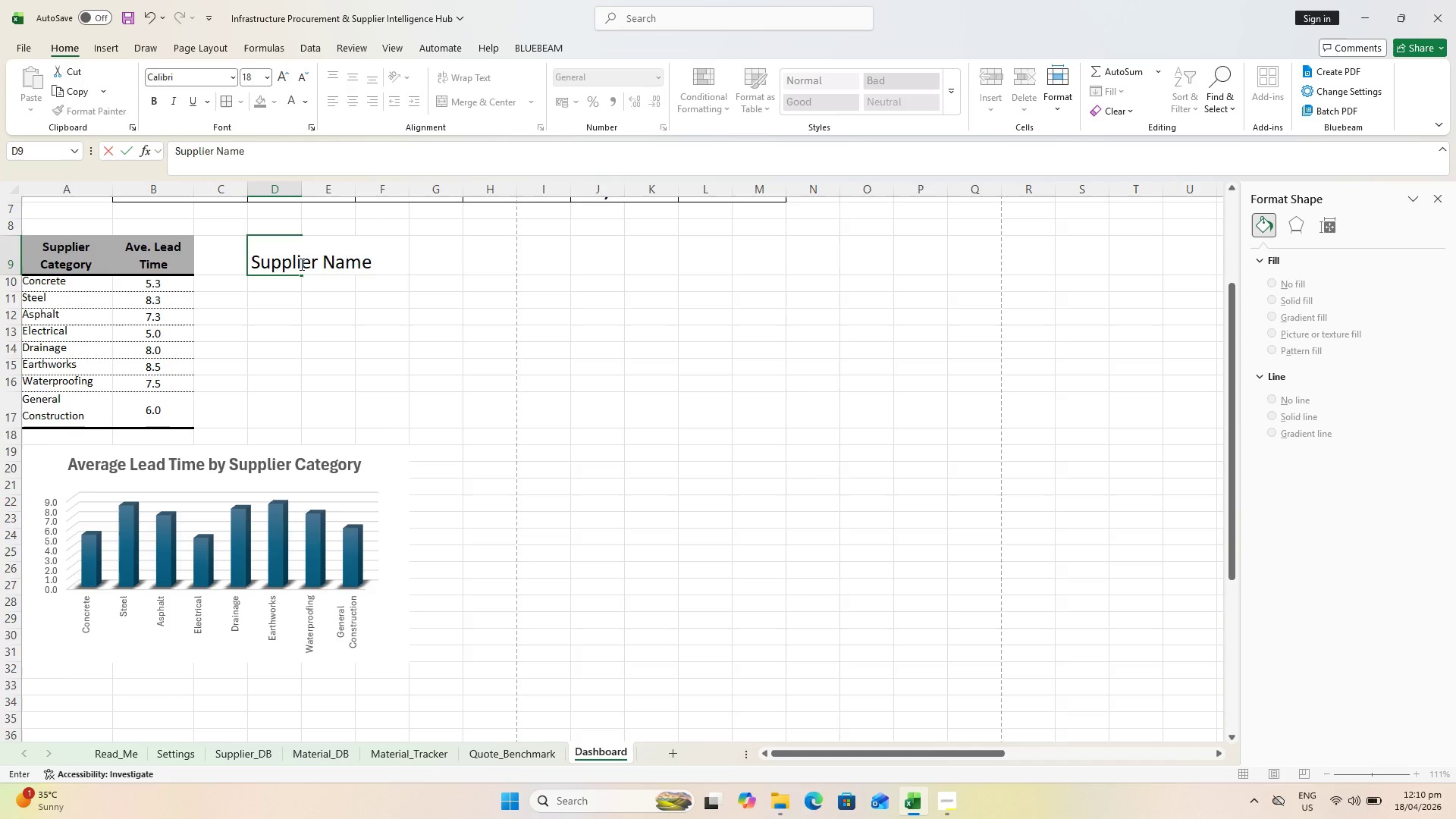 
key(ArrowRight)
 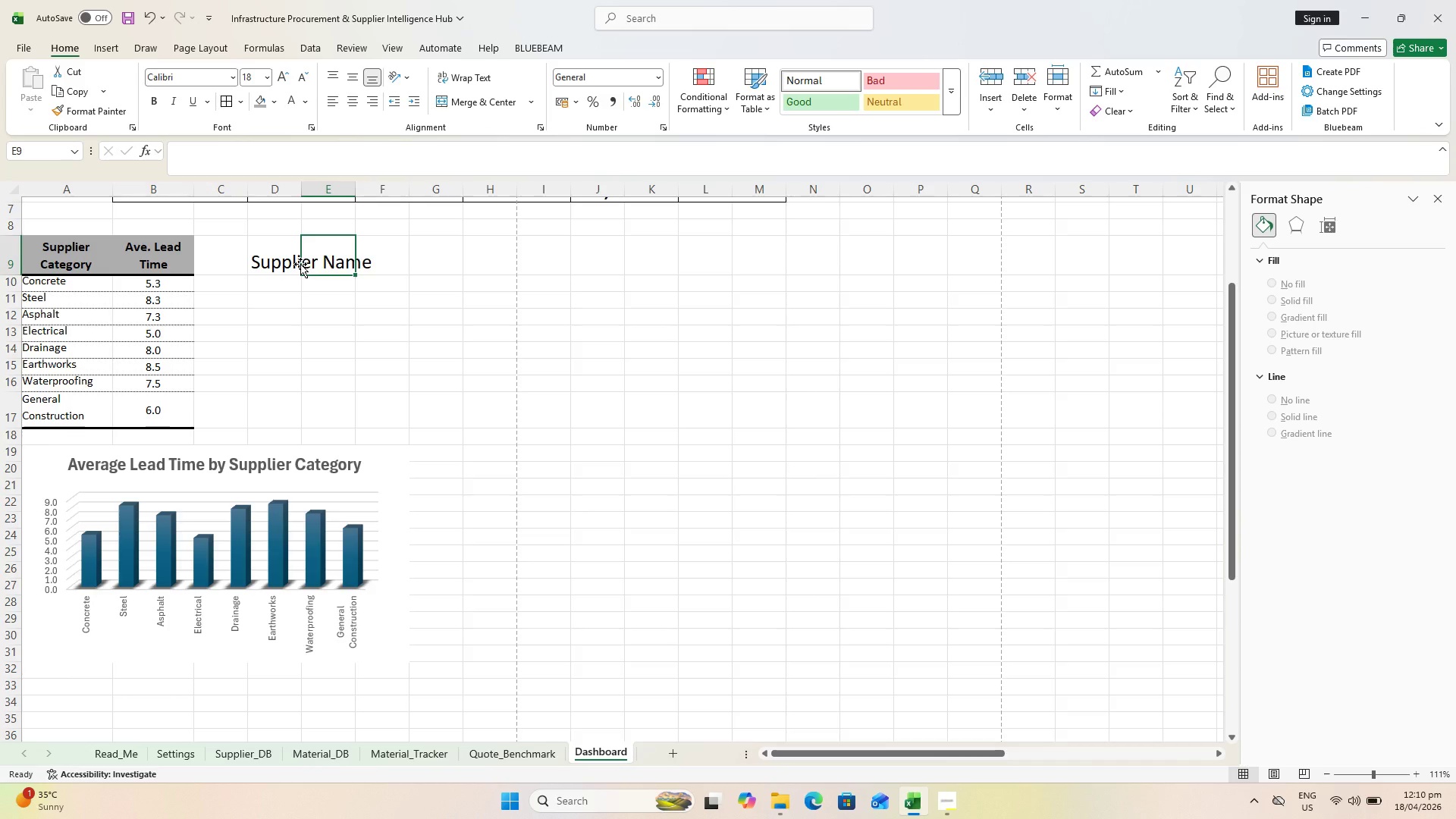 
type(Total Quoted Spoend)
key(Backspace)
key(Backspace)
key(Backspace)
key(Backspace)
type(end)
 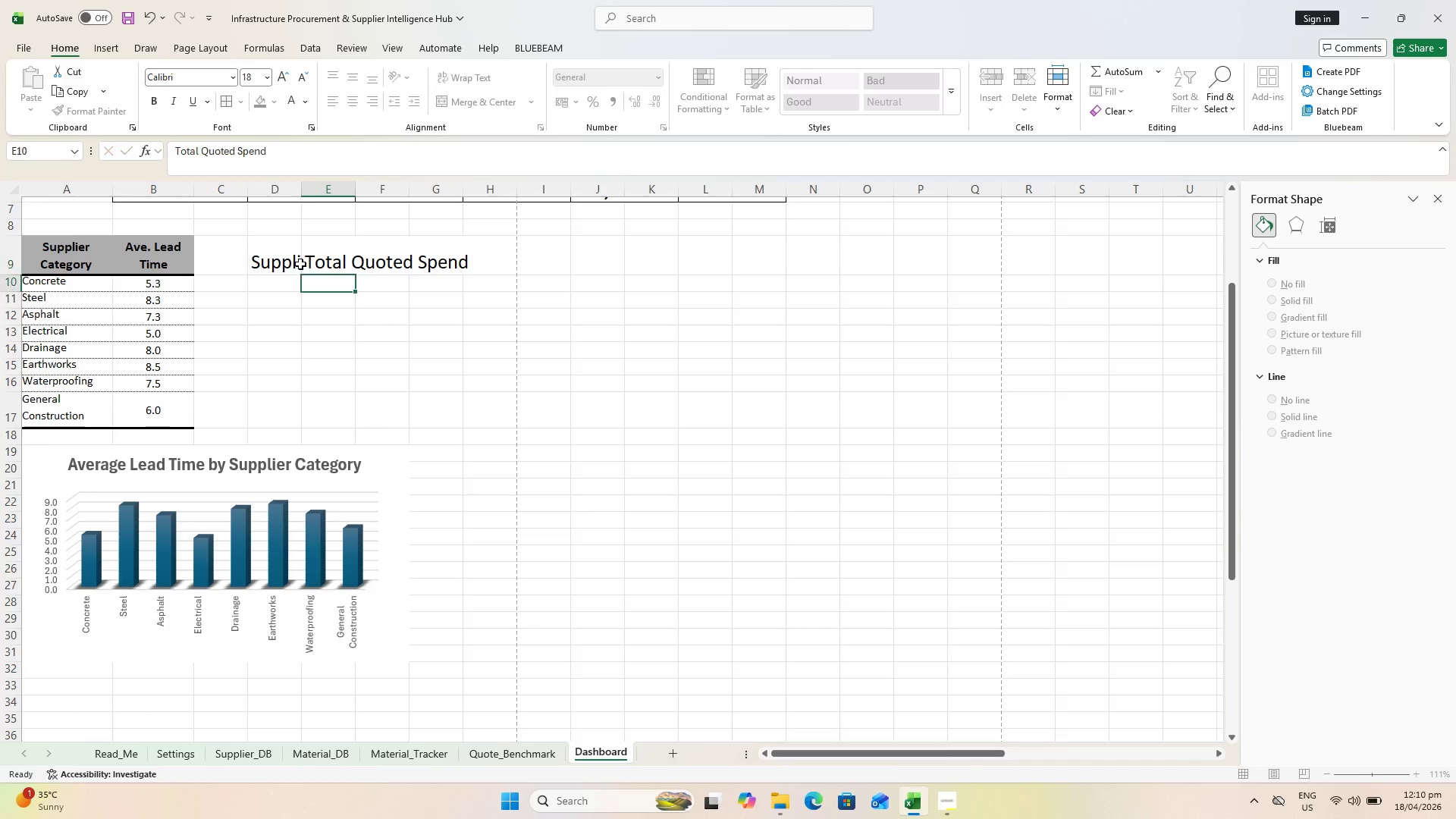 
key(Enter)
 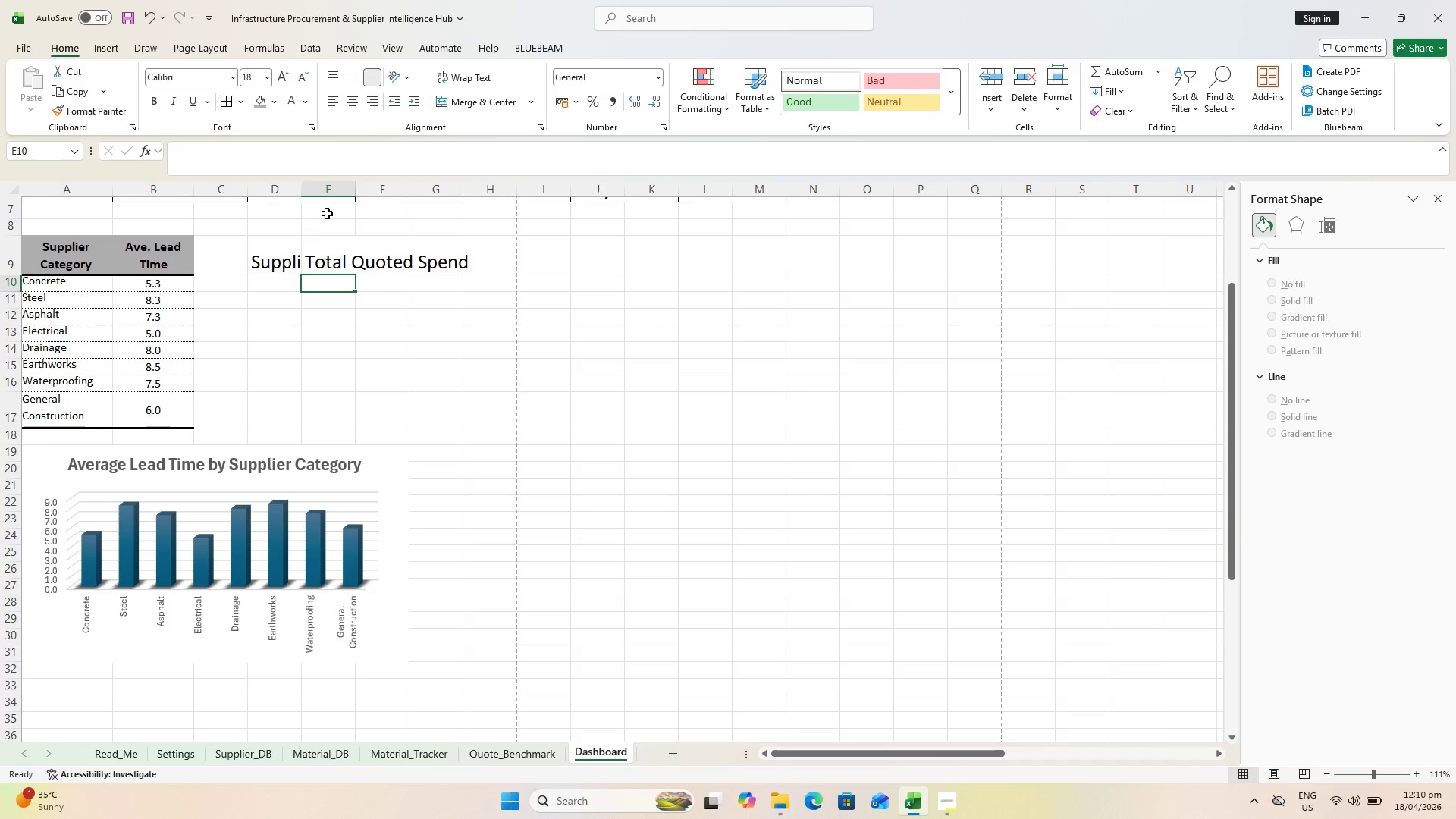 
left_click([337, 267])
 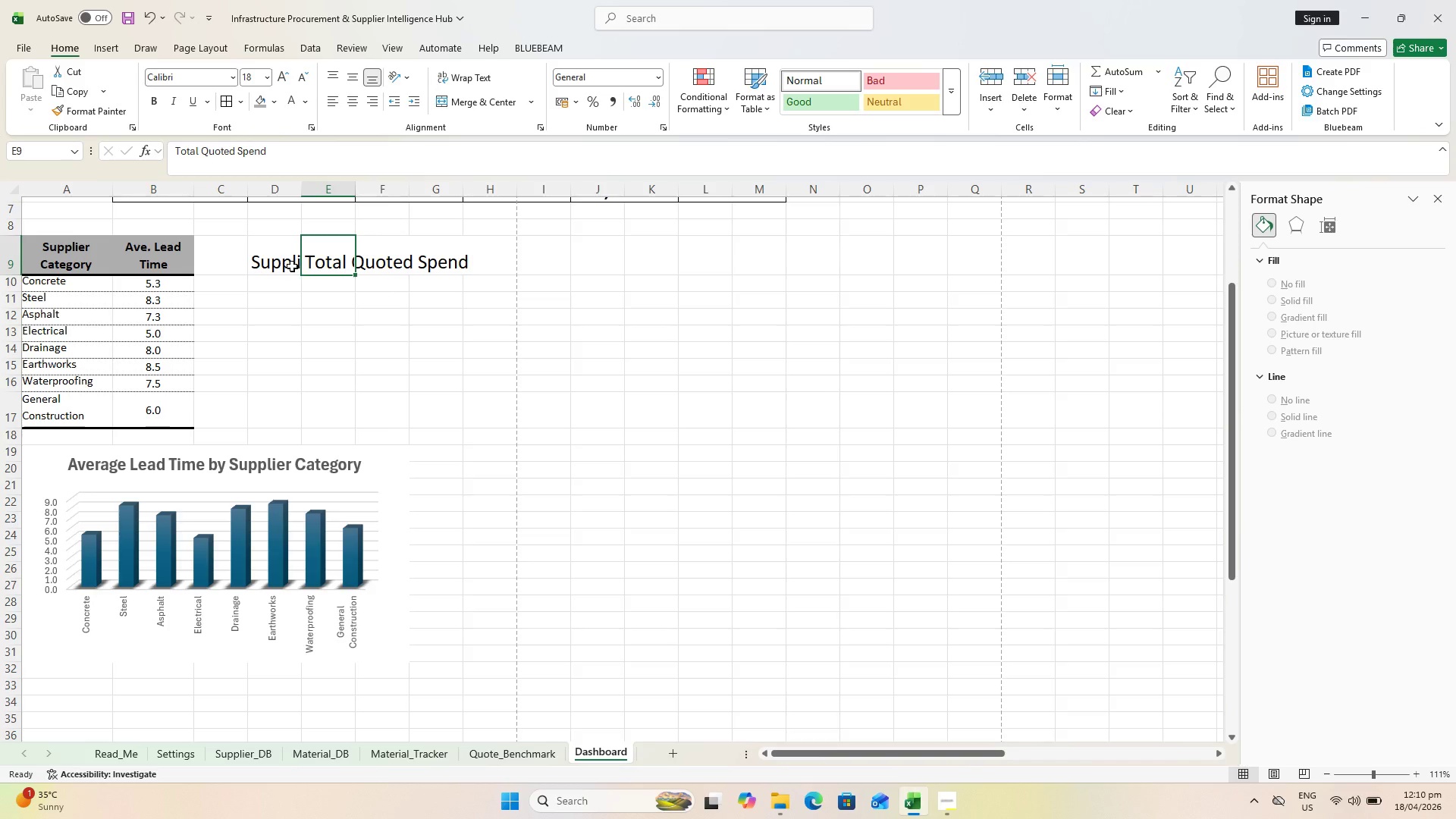 
left_click([287, 264])
 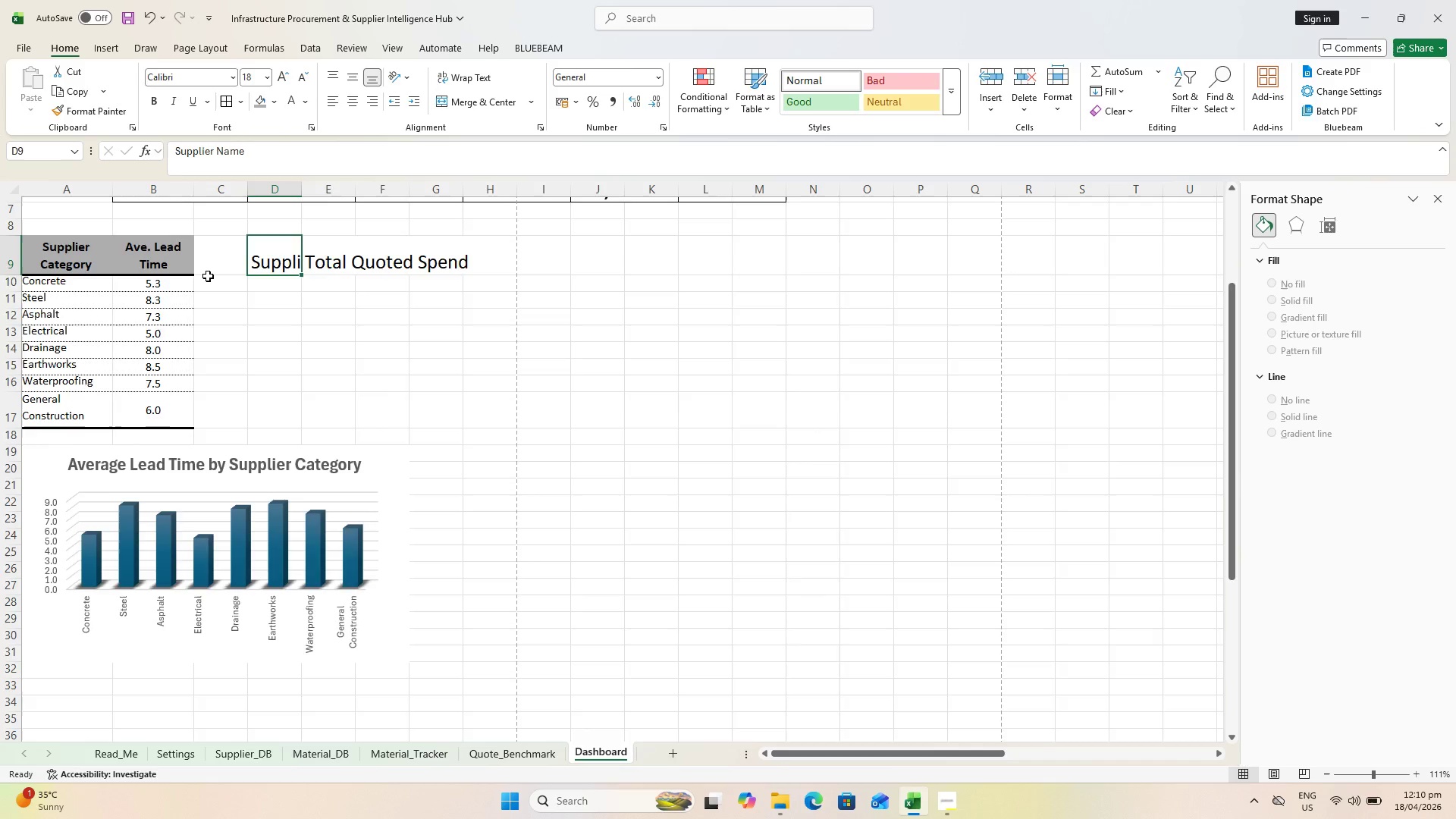 
hold_key(key=ControlLeft, duration=0.89)
 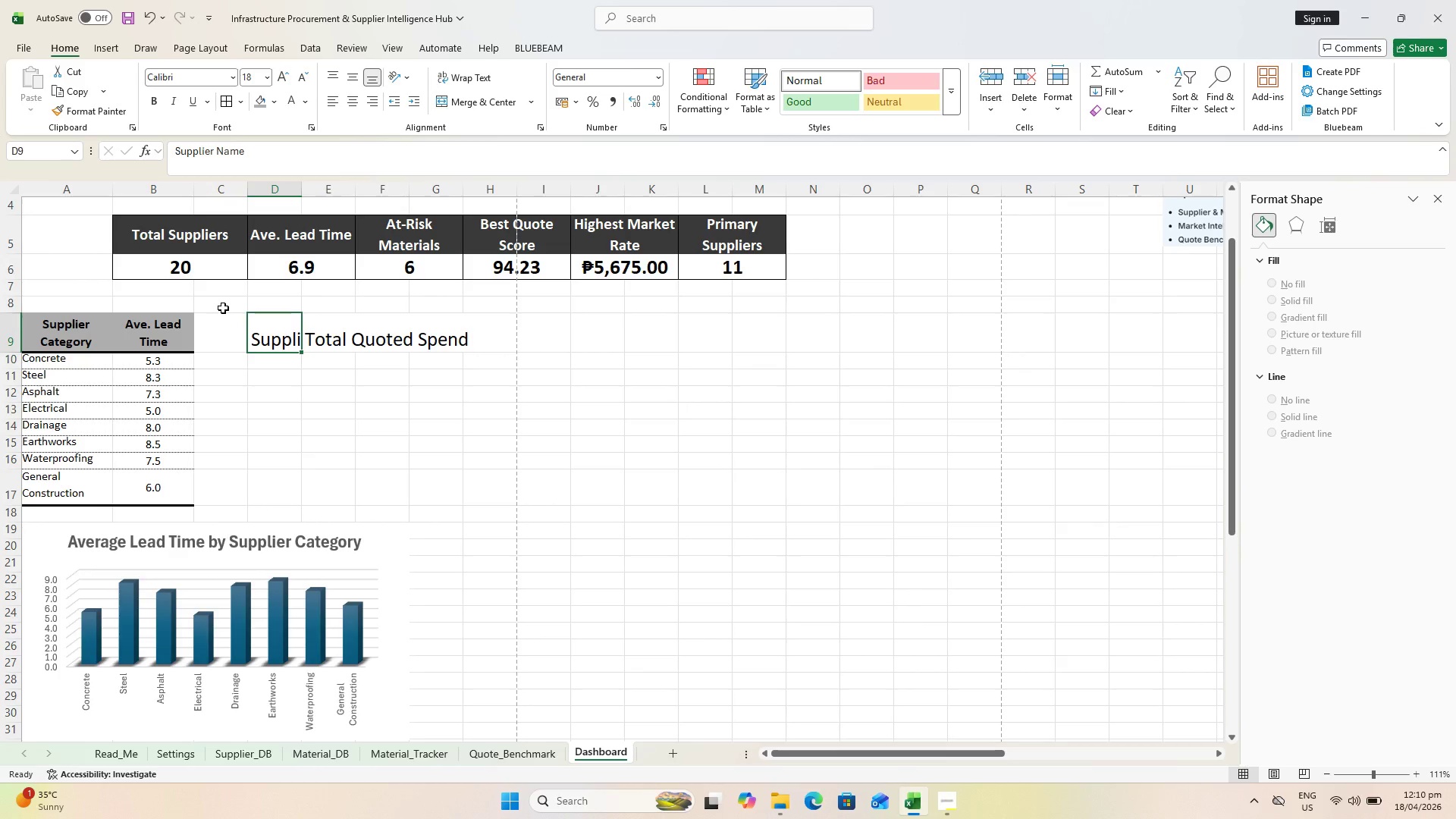 
scroll: coordinate [208, 276], scroll_direction: up, amount: 1.0
 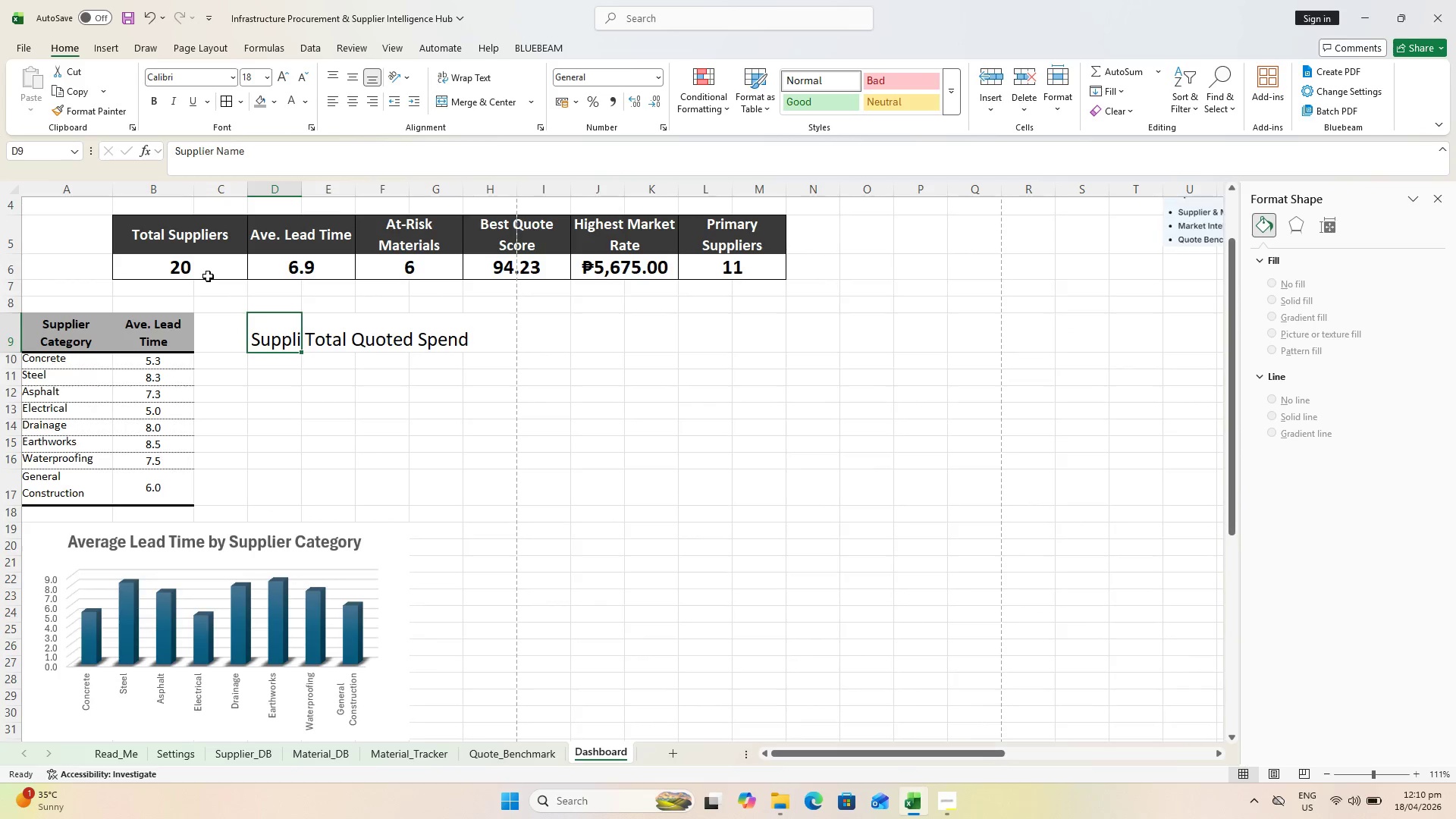 
hold_key(key=ControlLeft, duration=0.5)
 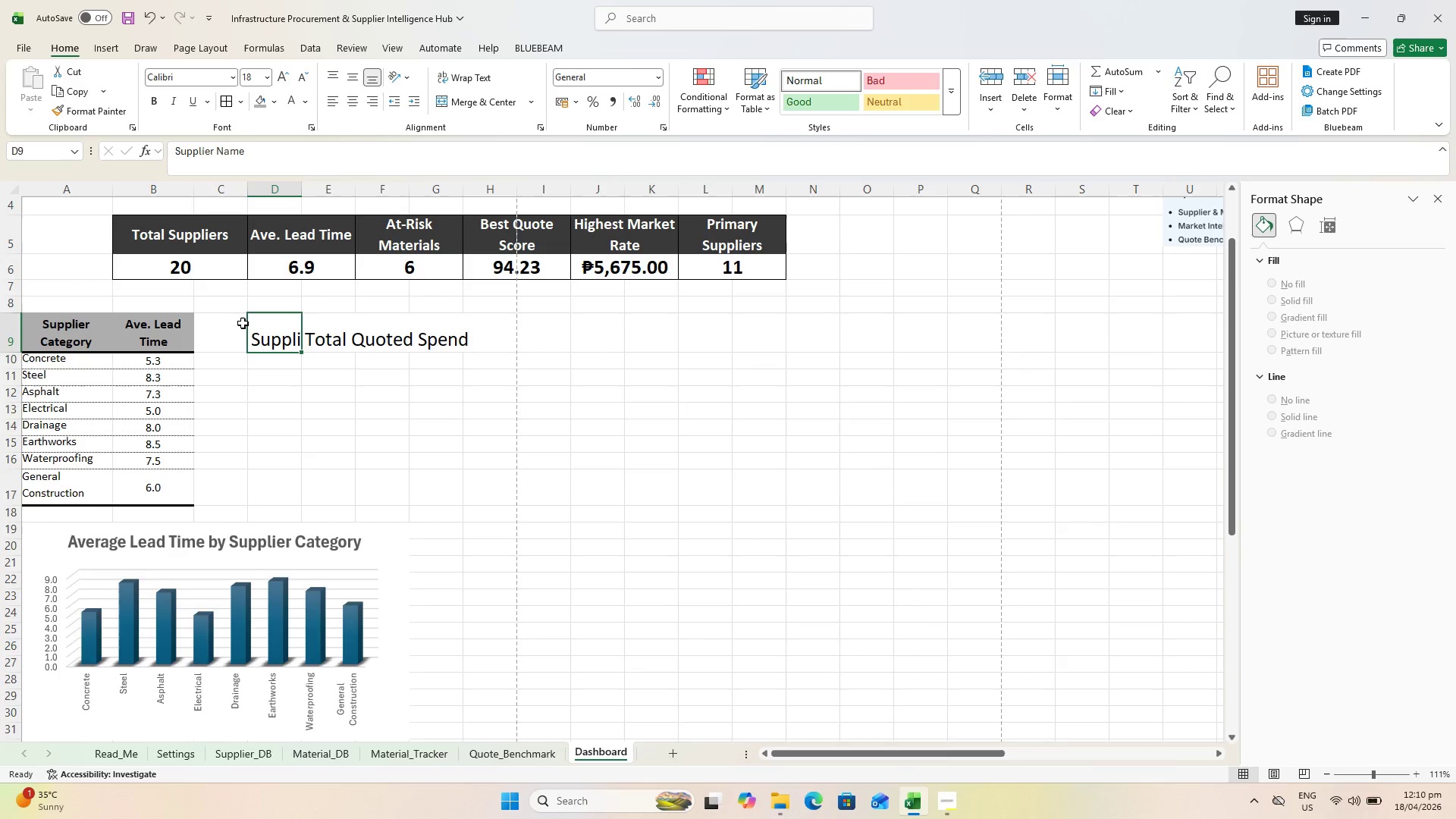 
key(Control+ControlLeft)
 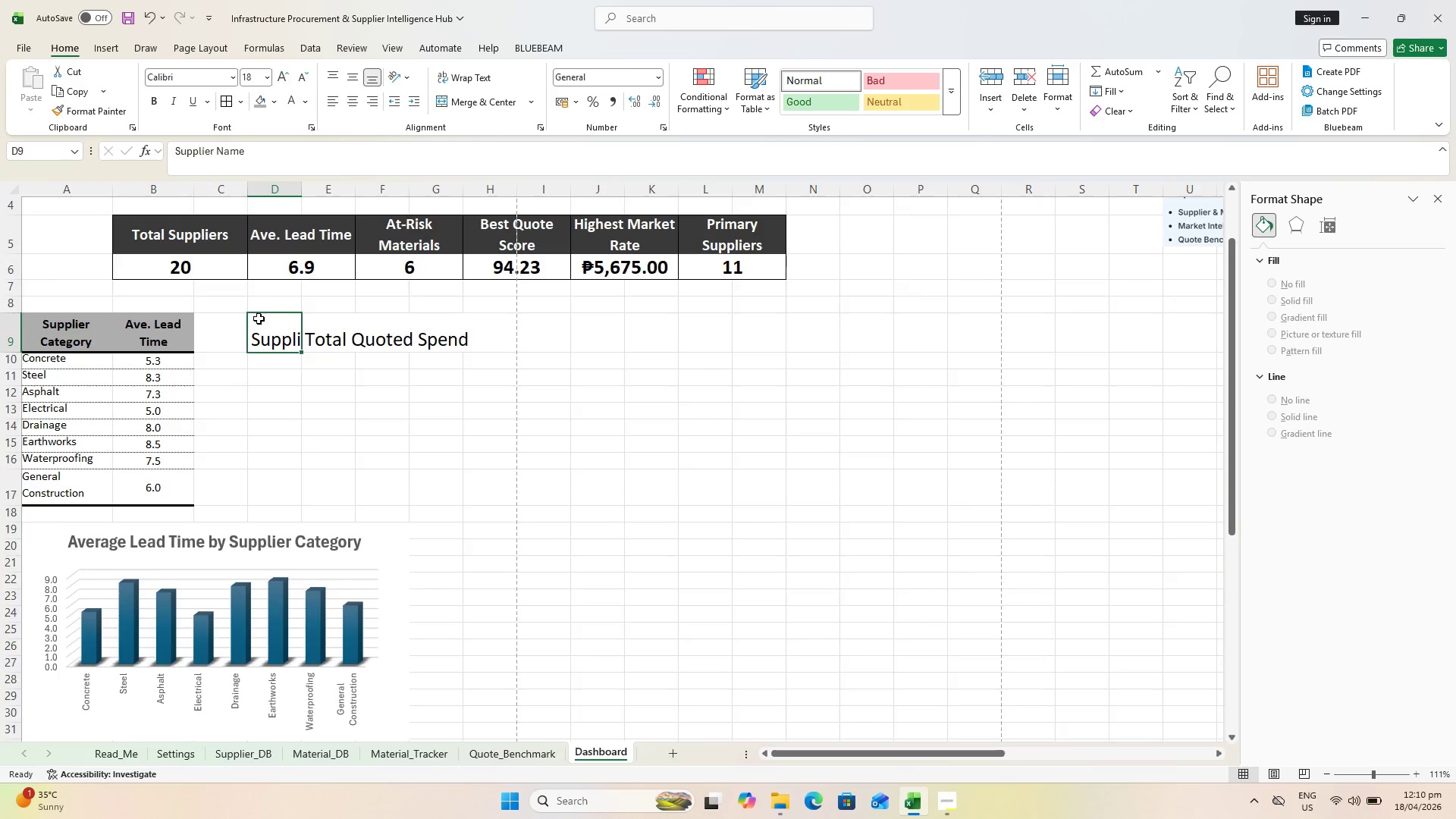 
scroll: coordinate [259, 318], scroll_direction: up, amount: 1.0
 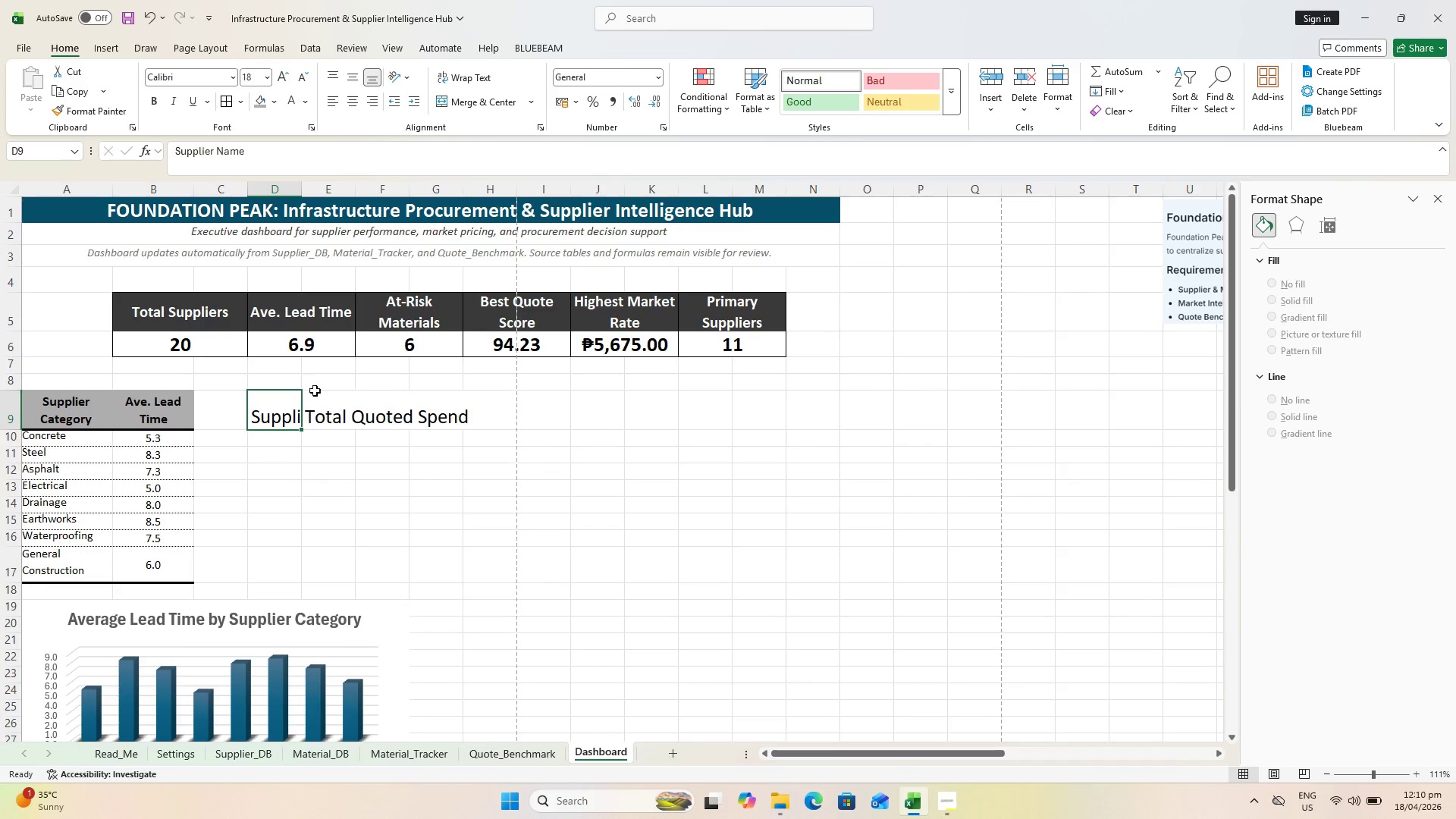 
hold_key(key=ShiftLeft, duration=0.31)
left_click([338, 415])
 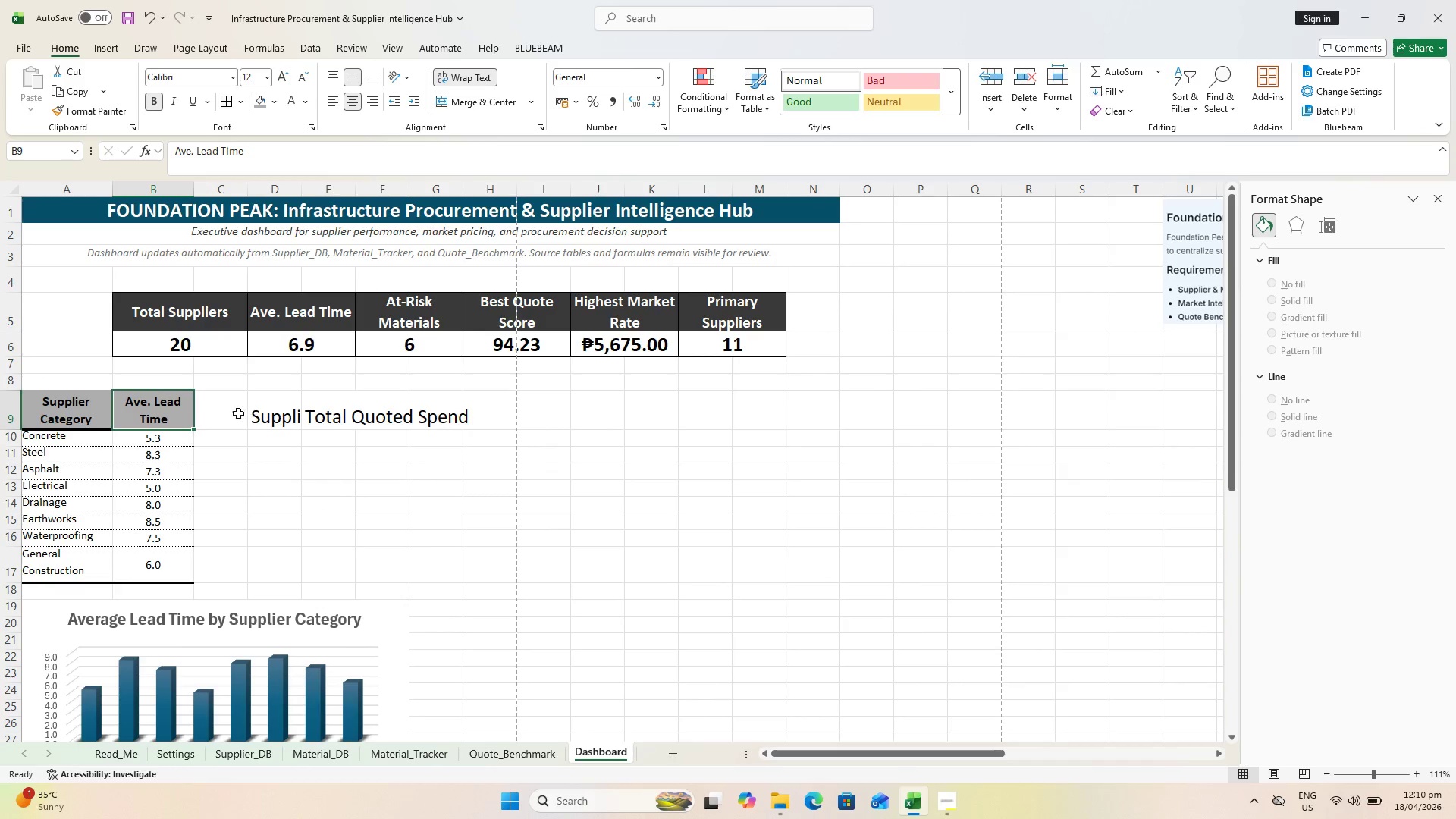 
left_click_drag(start_coordinate=[56, 411], to_coordinate=[130, 410])
 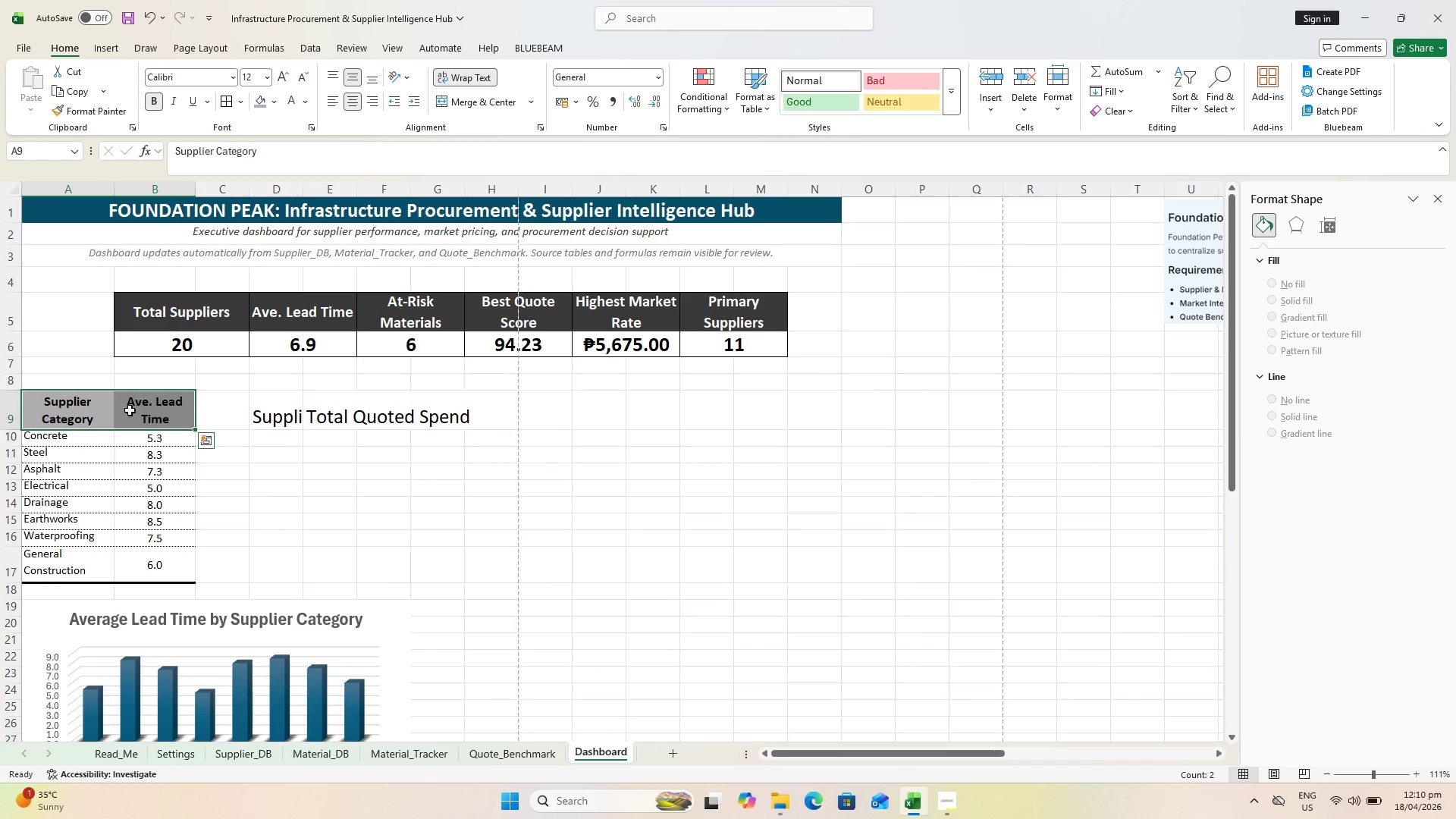 
key(Control+C)
 